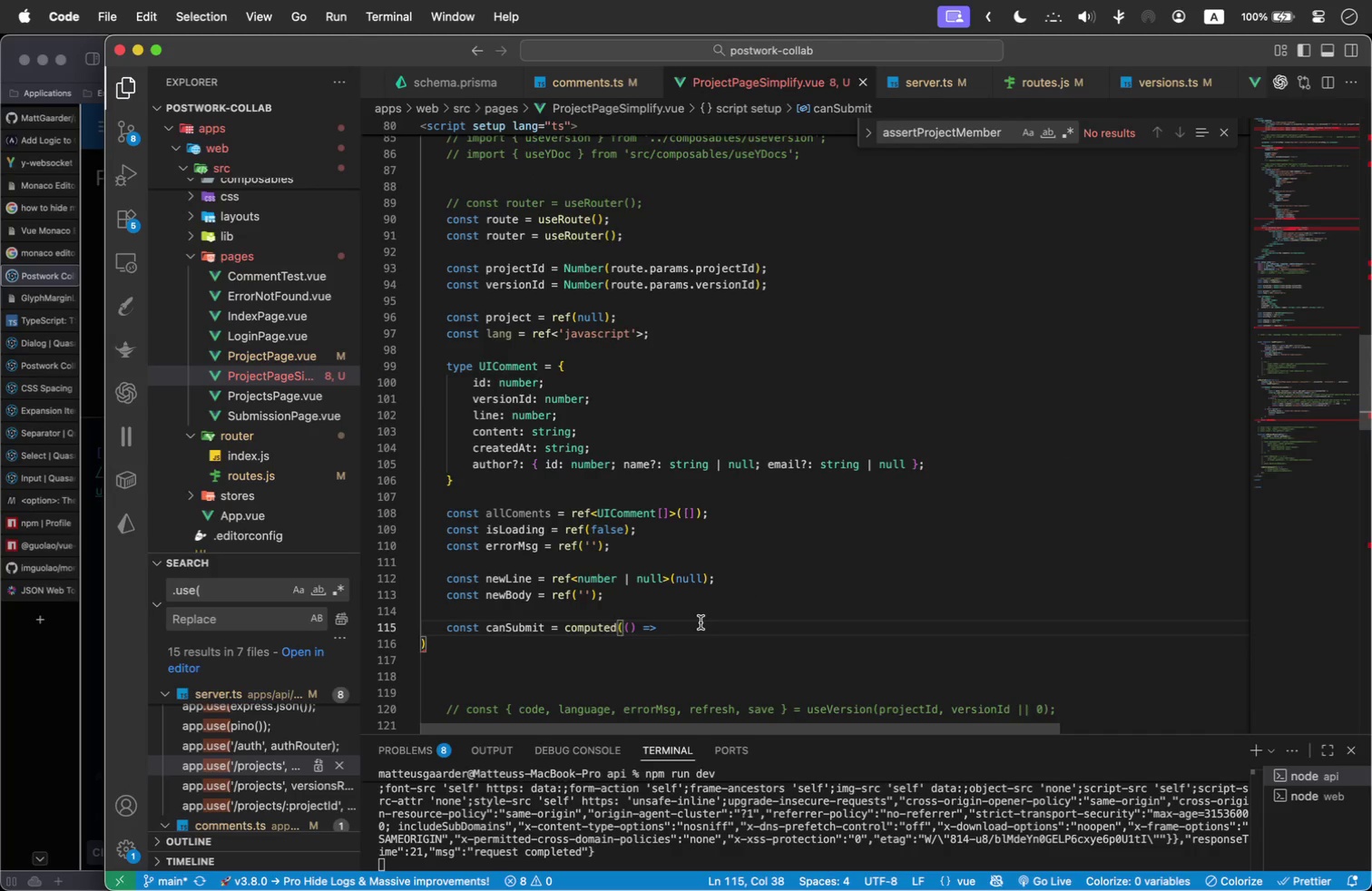 
key(Enter)
 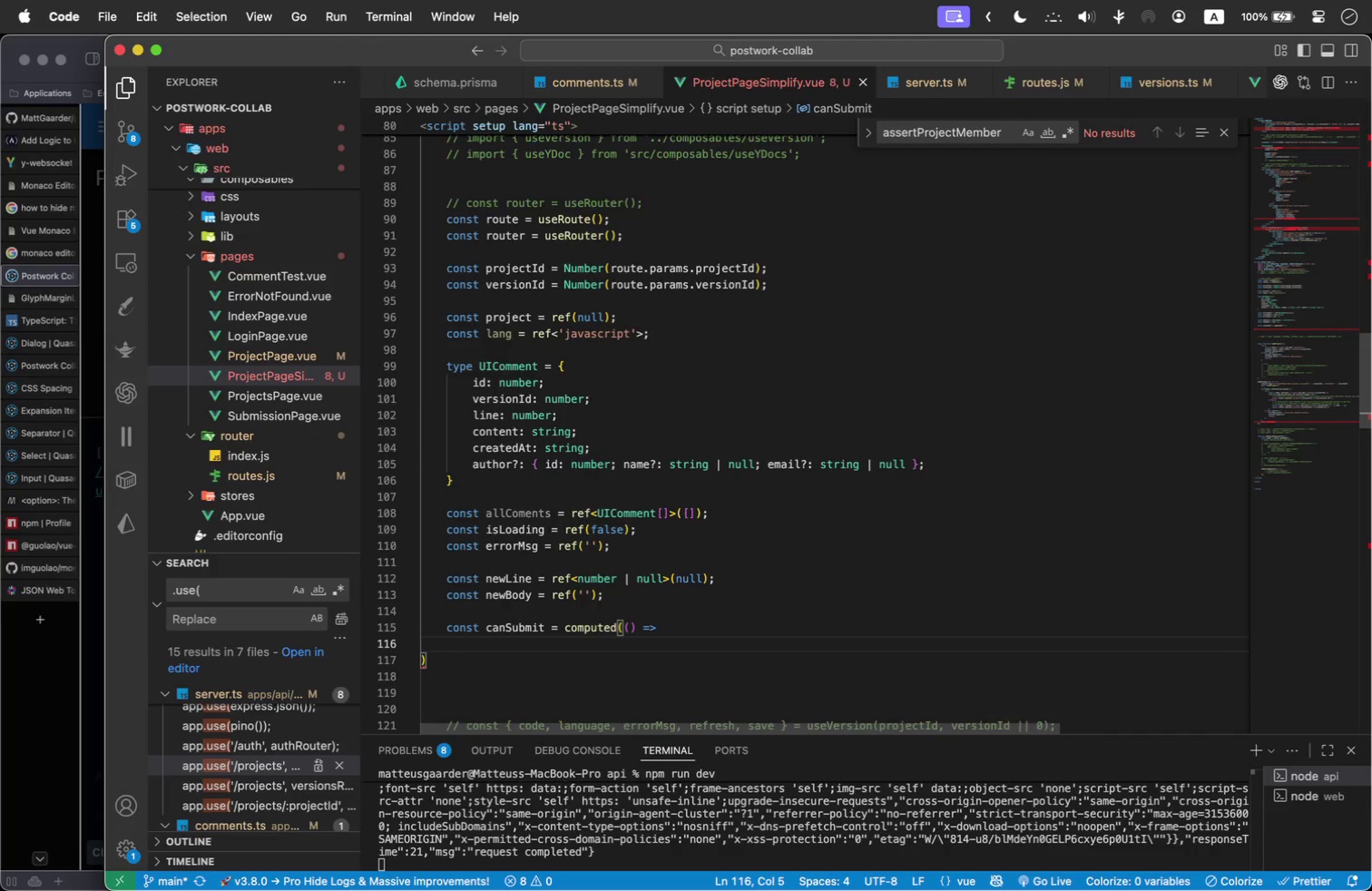 
key(Tab)
type(Boolean(ver)
 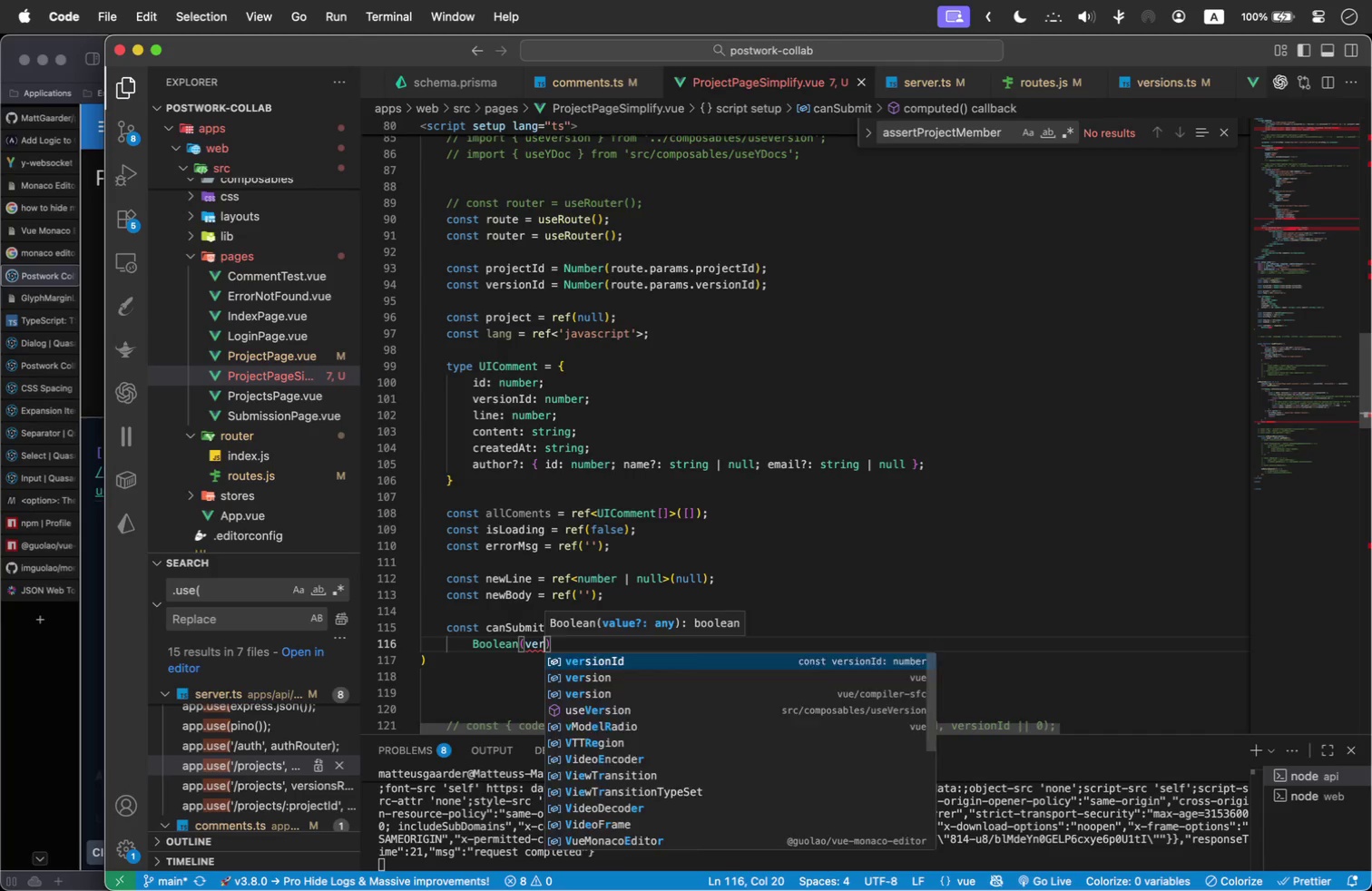 
 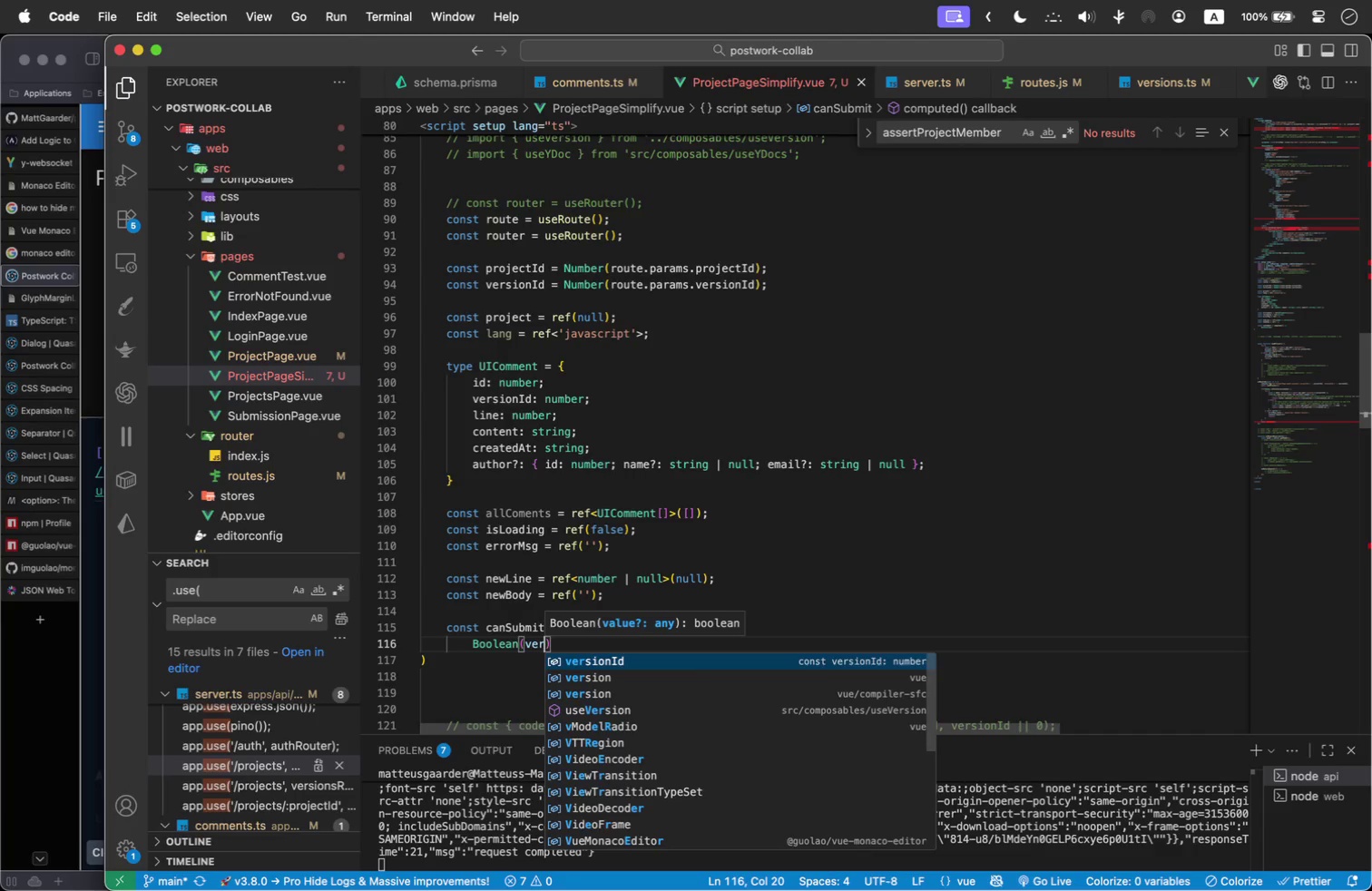 
key(Enter)
 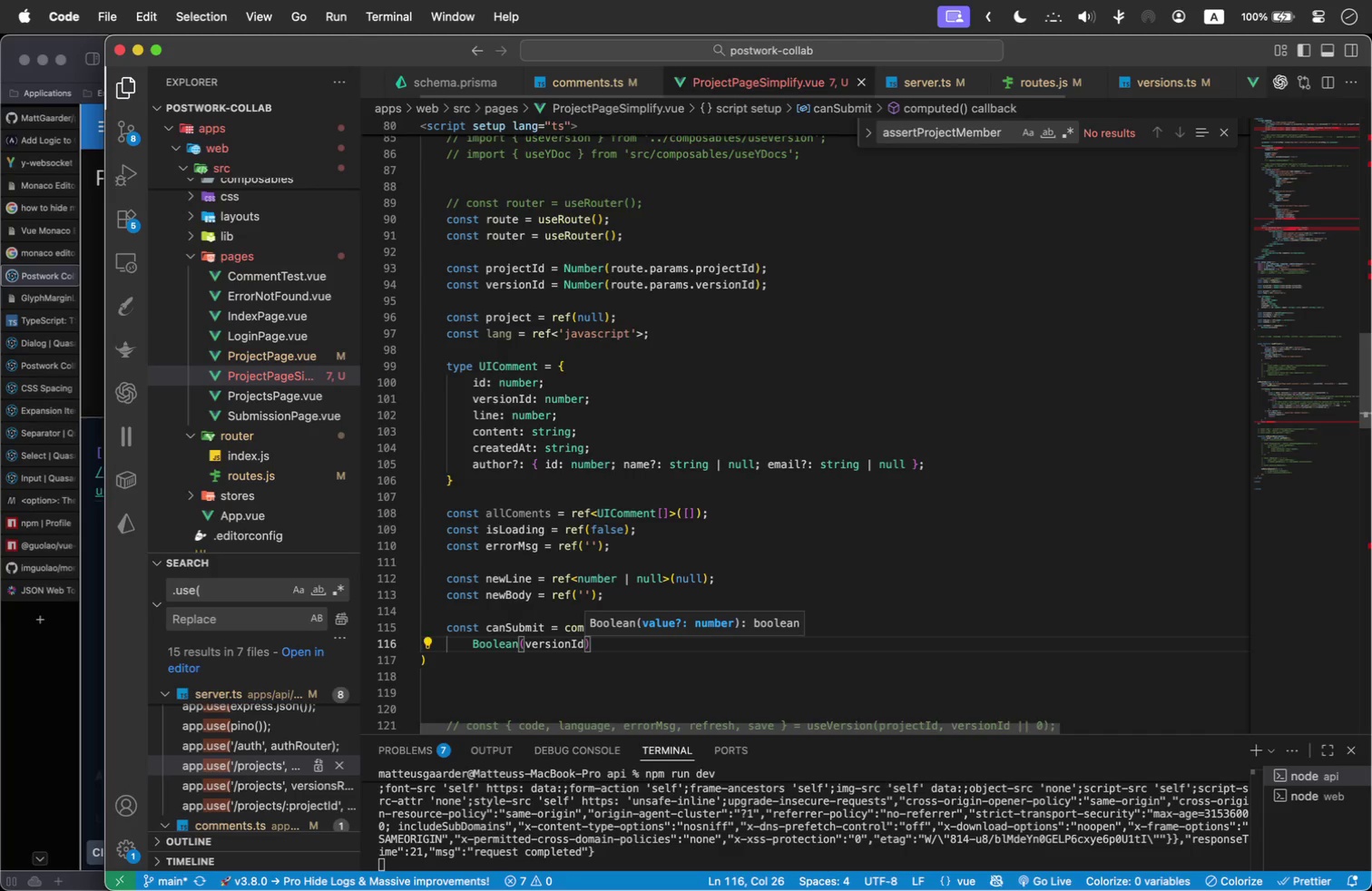 
type( && newLine.value )
 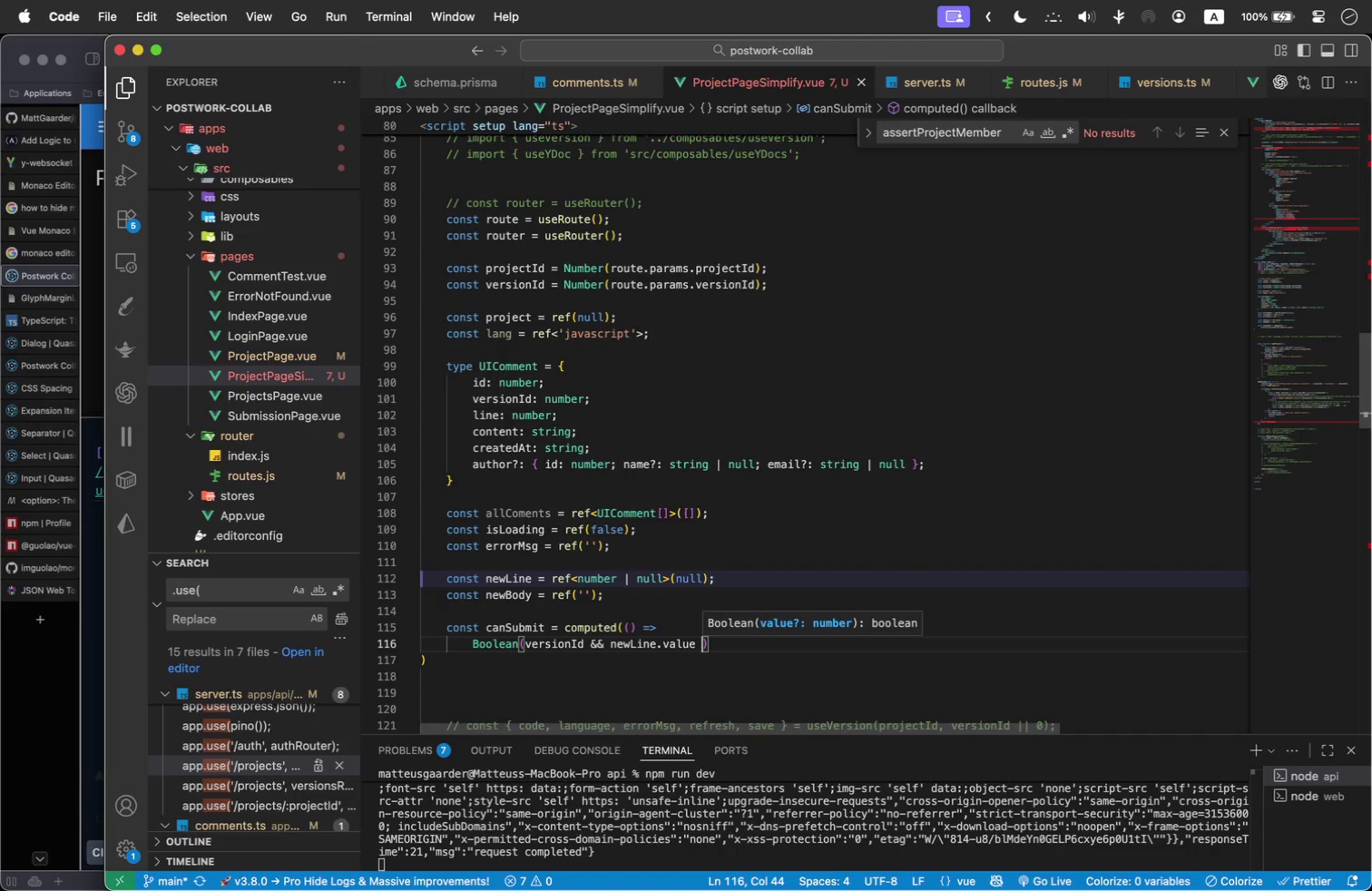 
type(&& )
 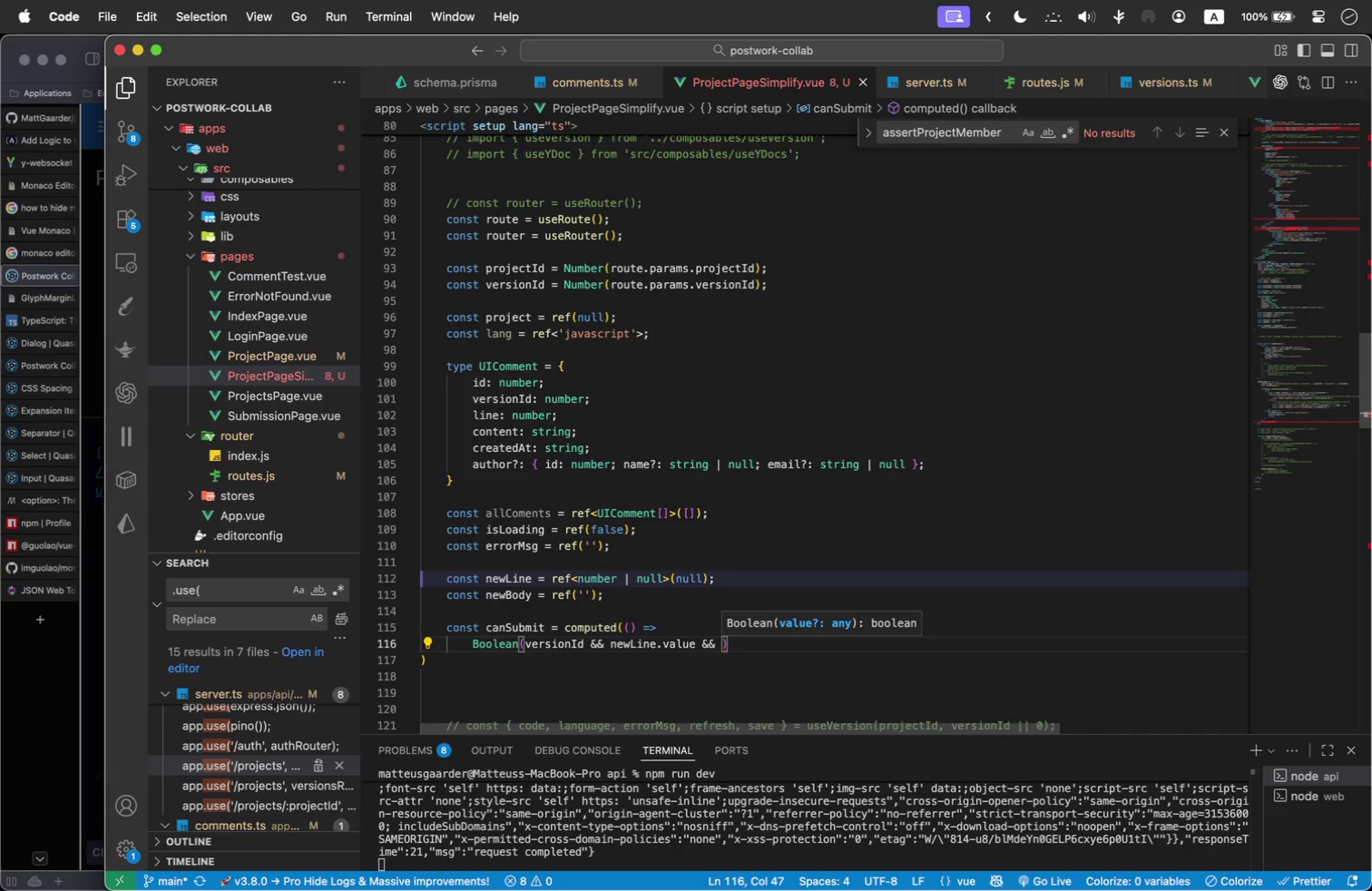 
wait(9.76)
 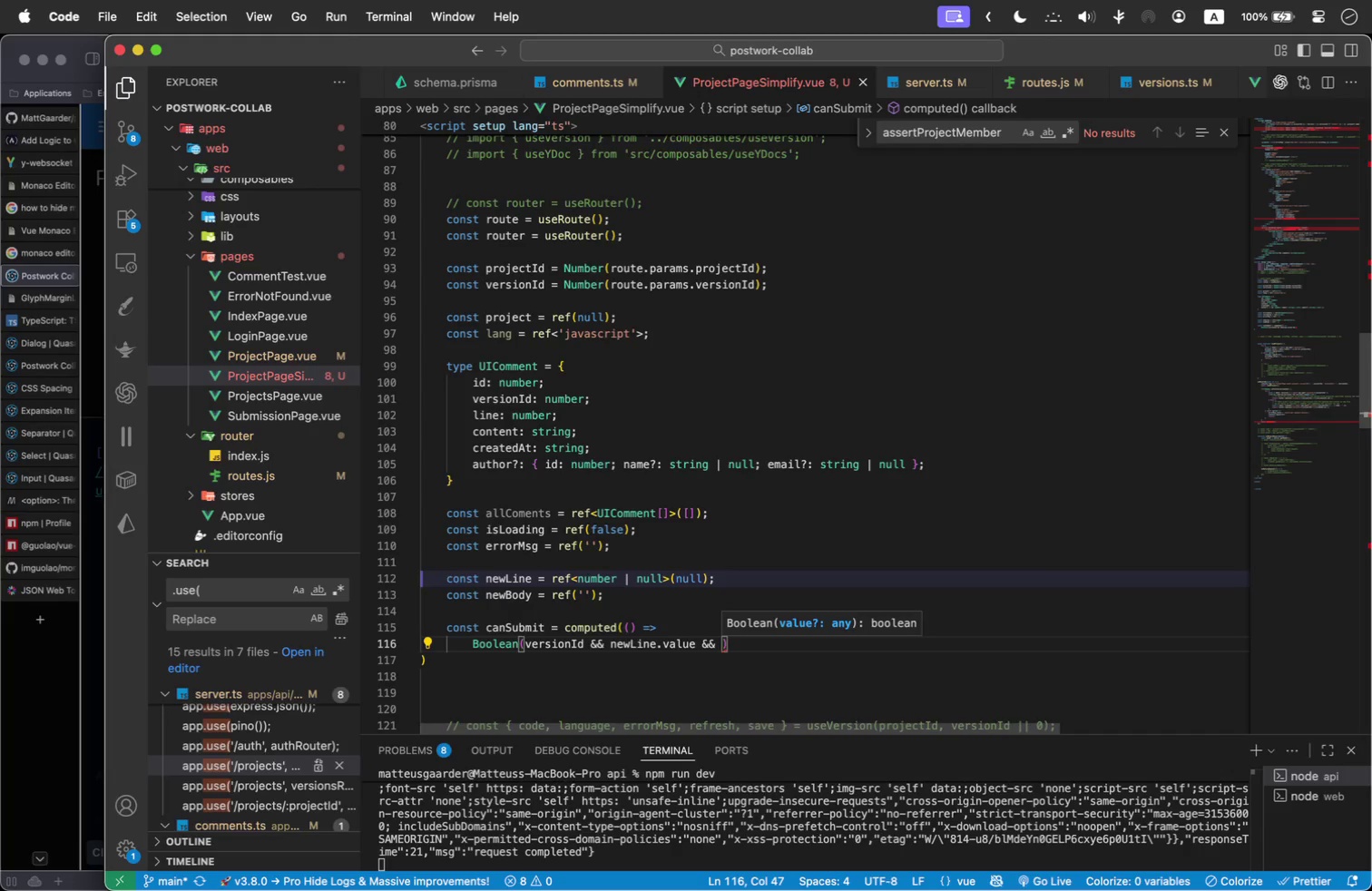 
type(newLine.value > 0 && newBody.value.trim(.)
key(Backspace)
 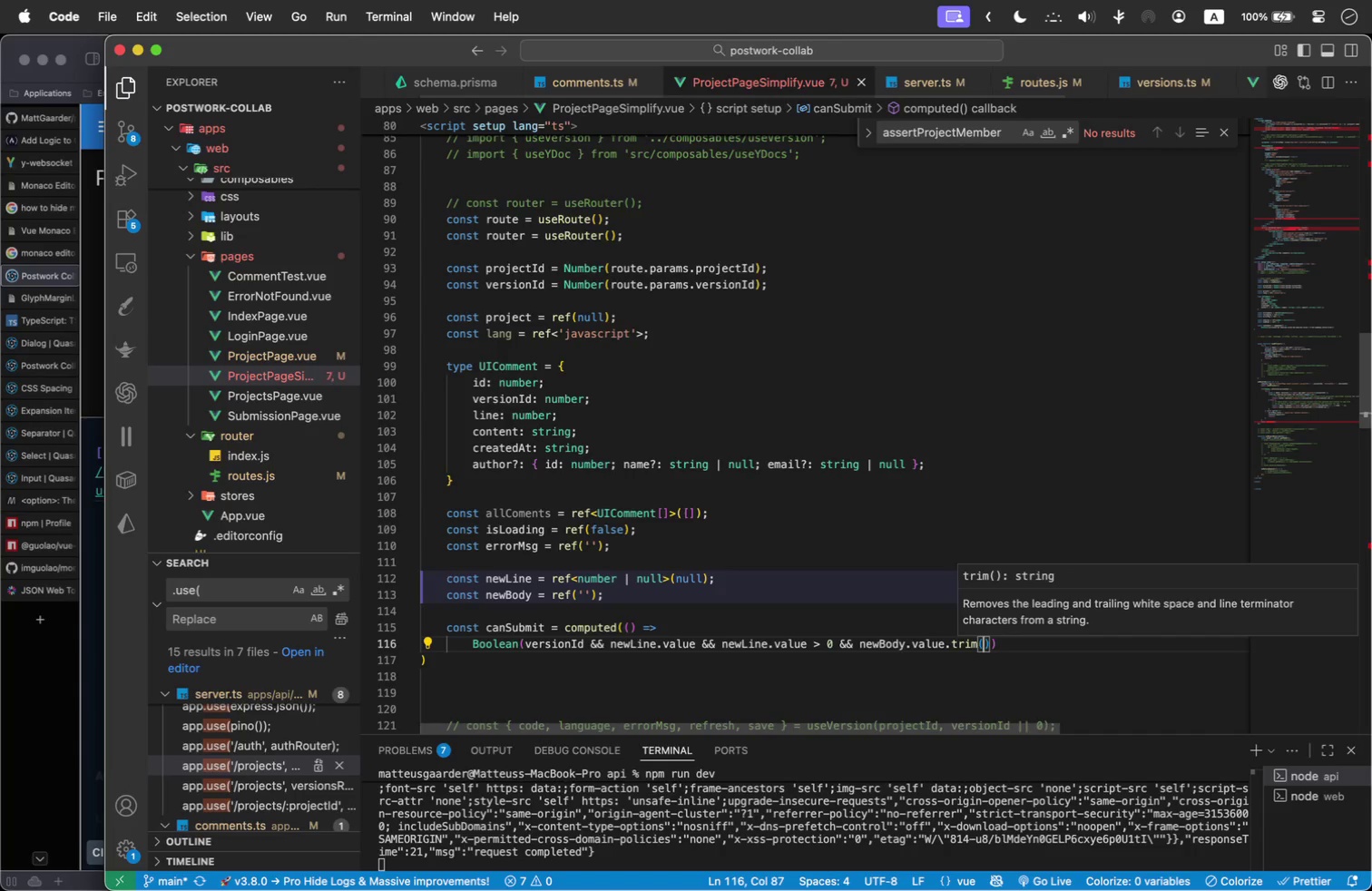 
 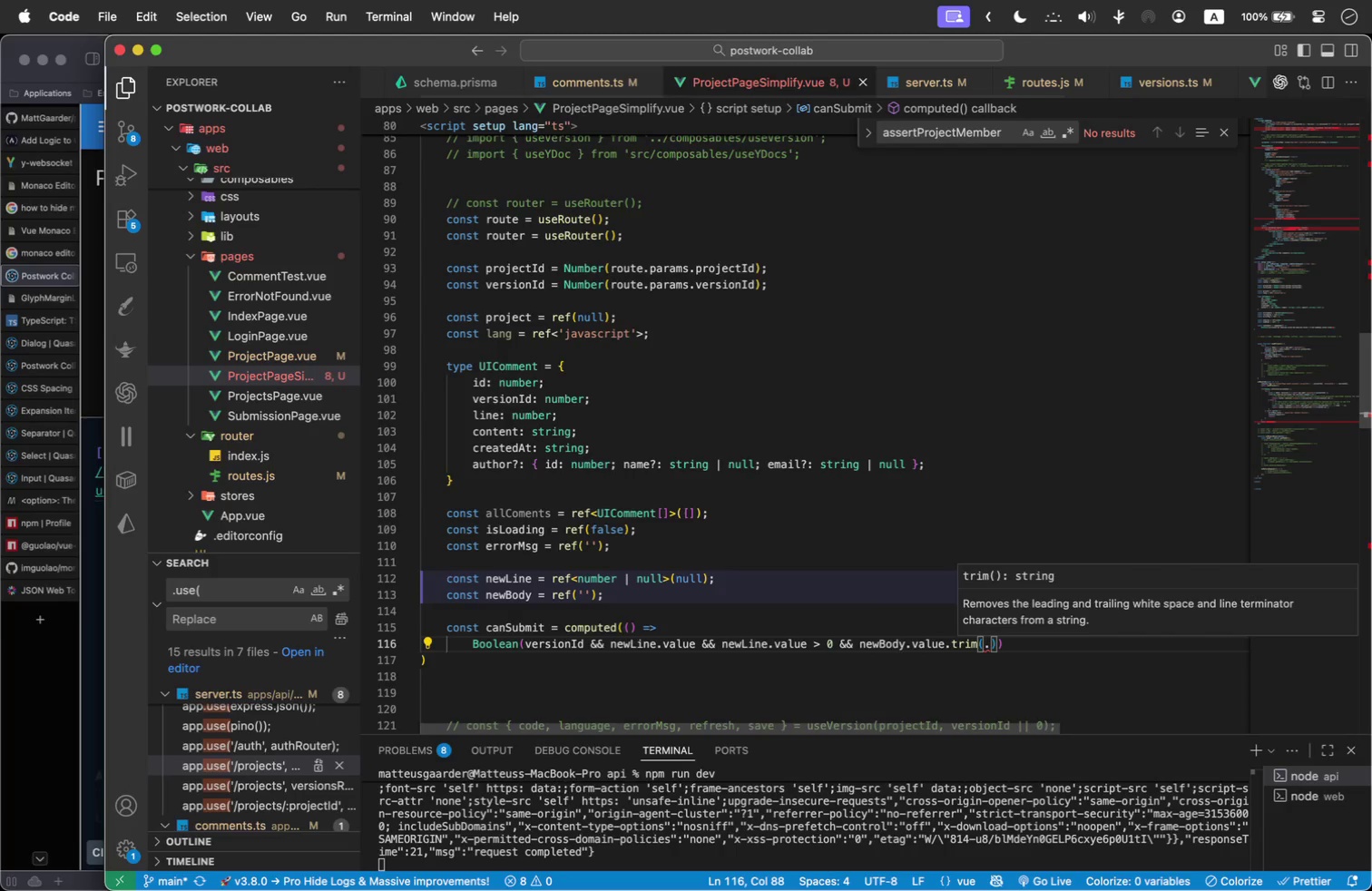 
key(ArrowRight)
 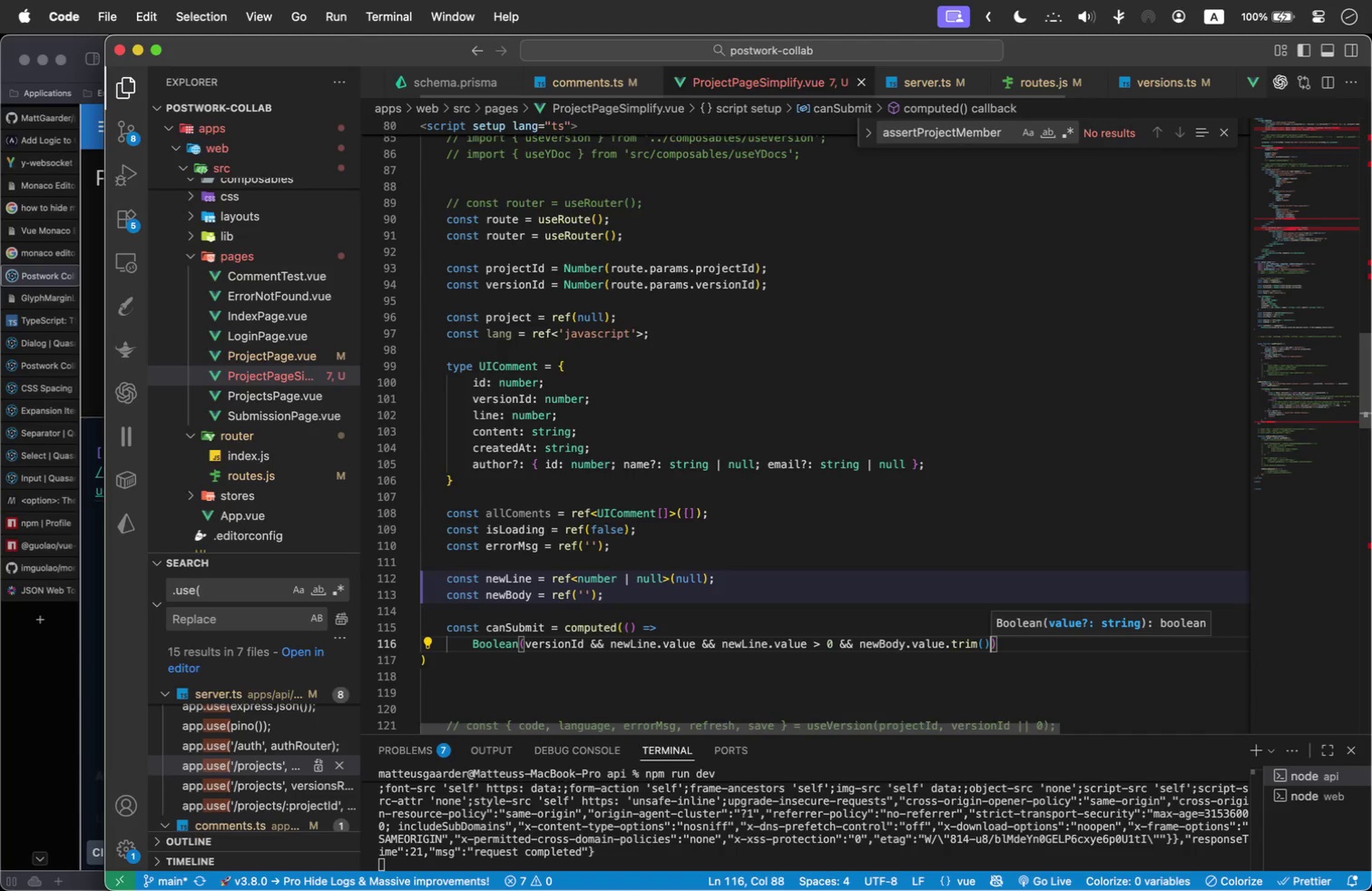 
type(length)
 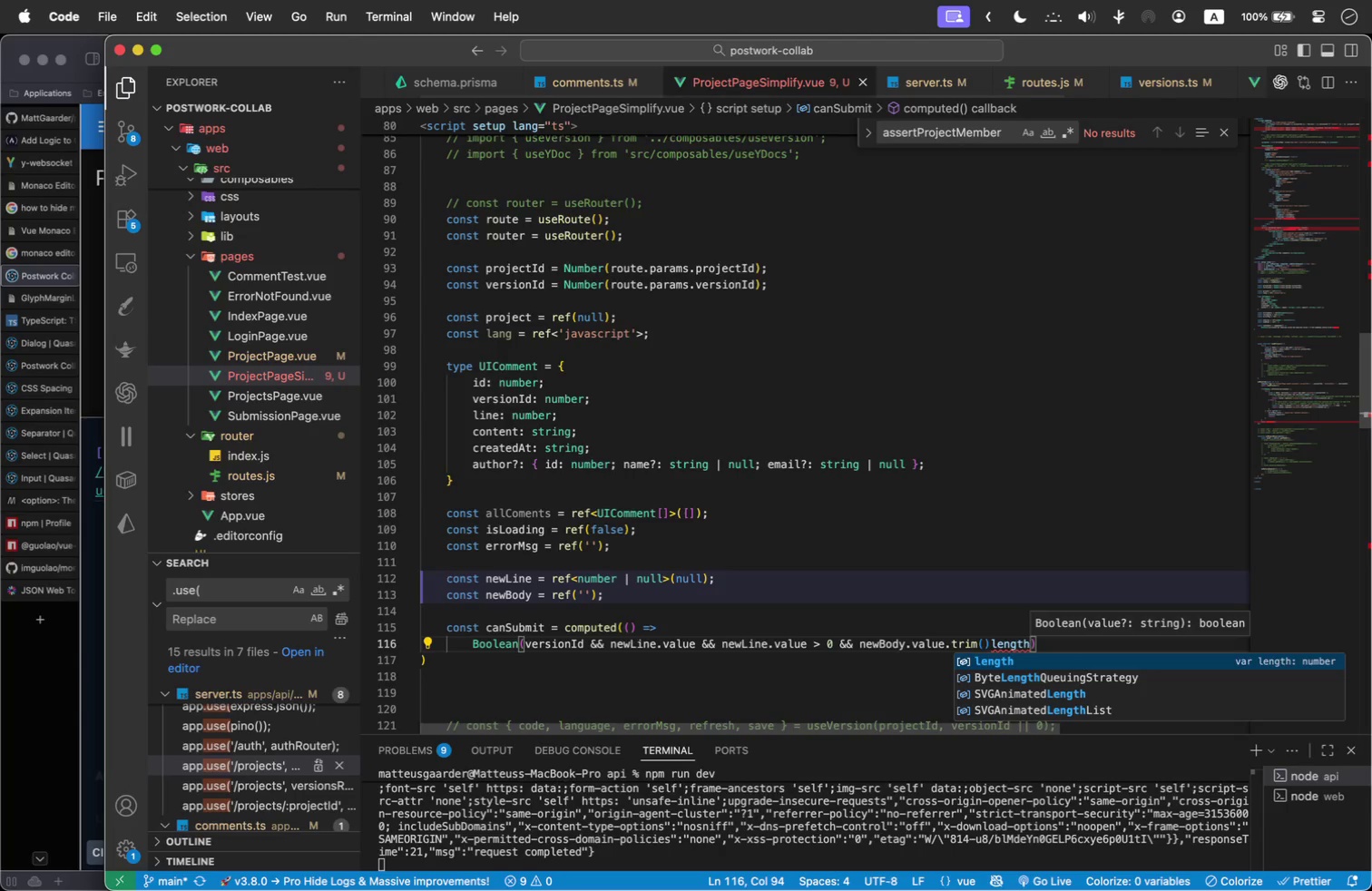 
key(ArrowLeft)
 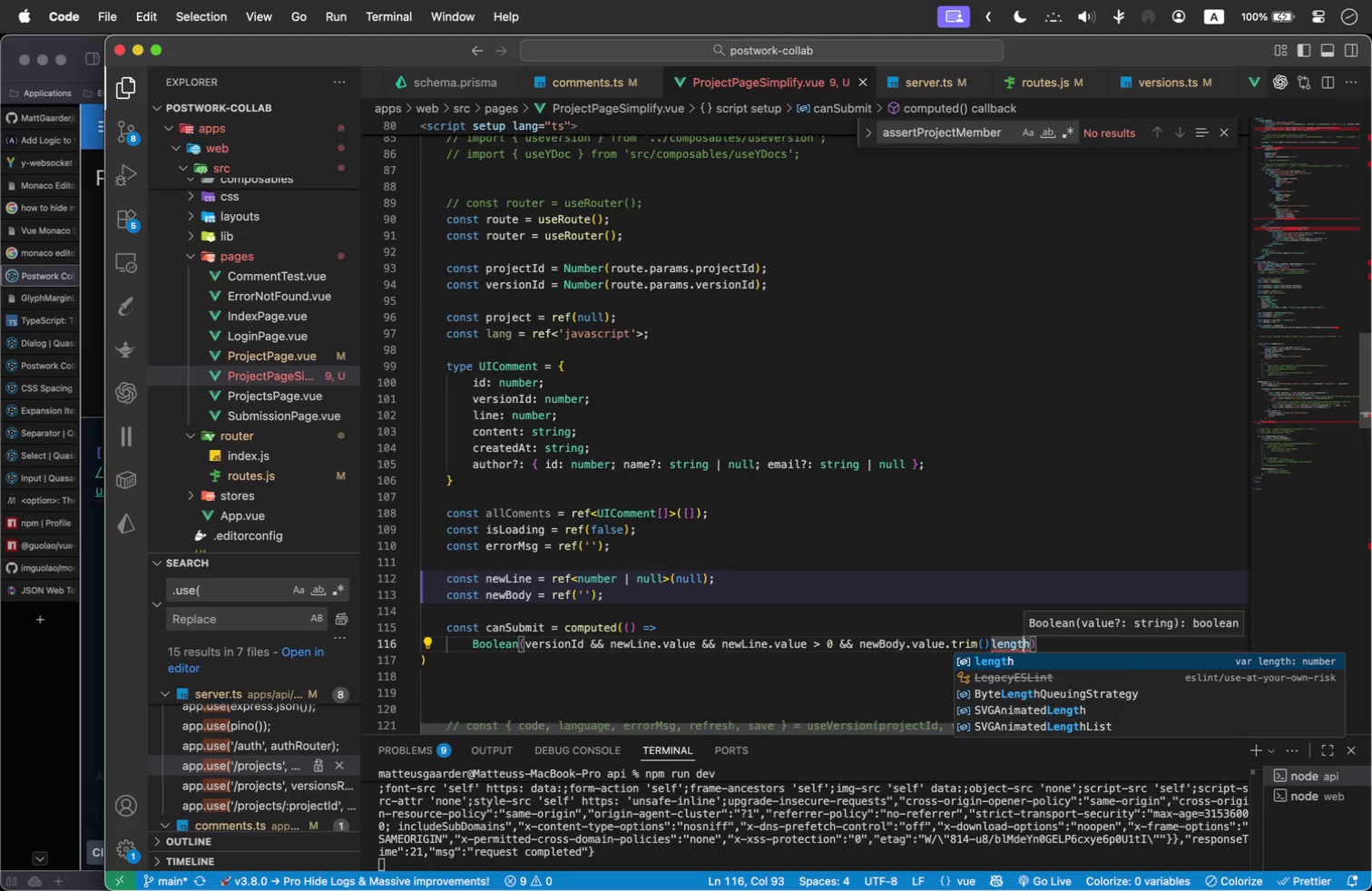 
key(ArrowLeft)
 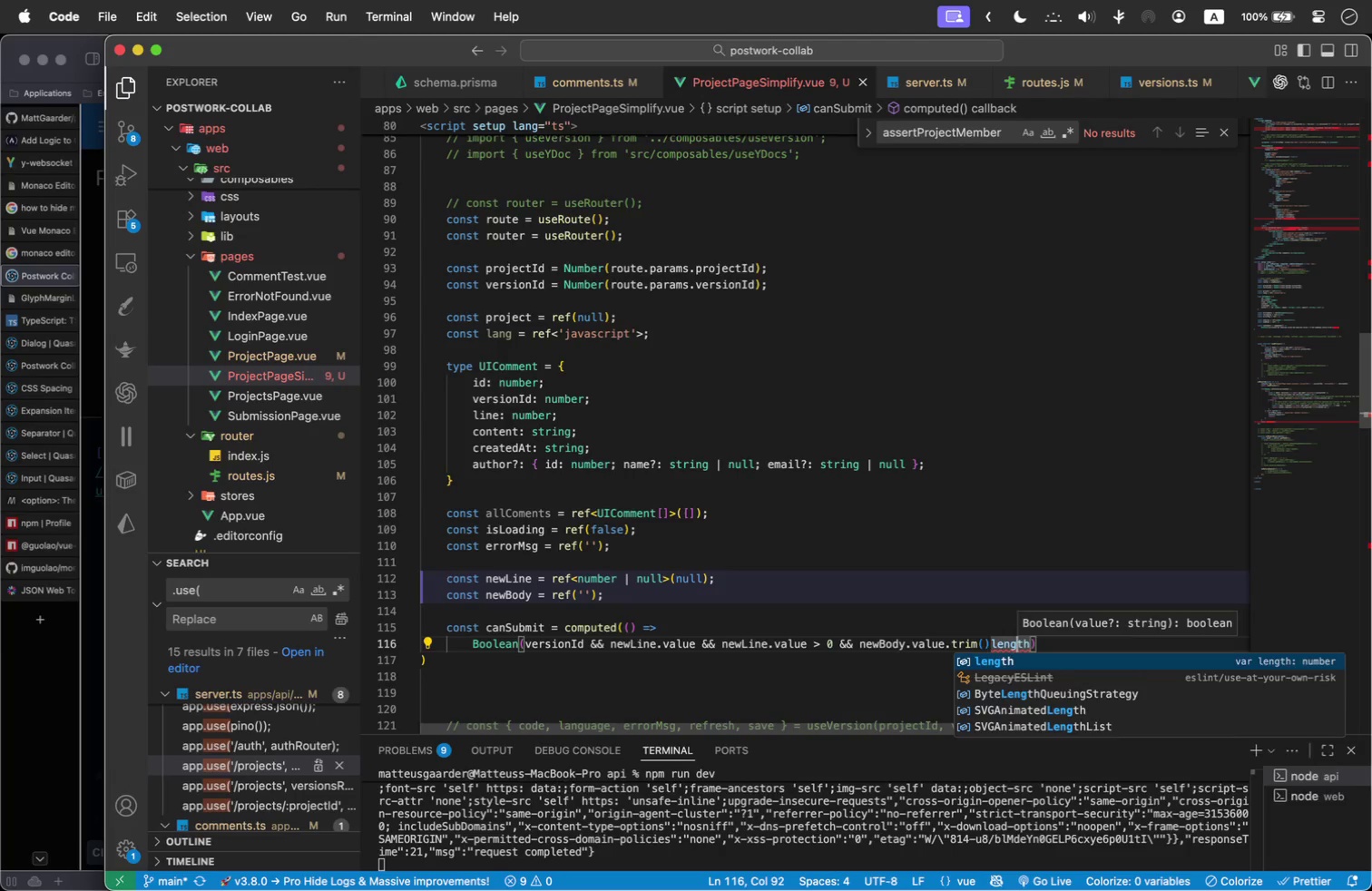 
key(ArrowLeft)
 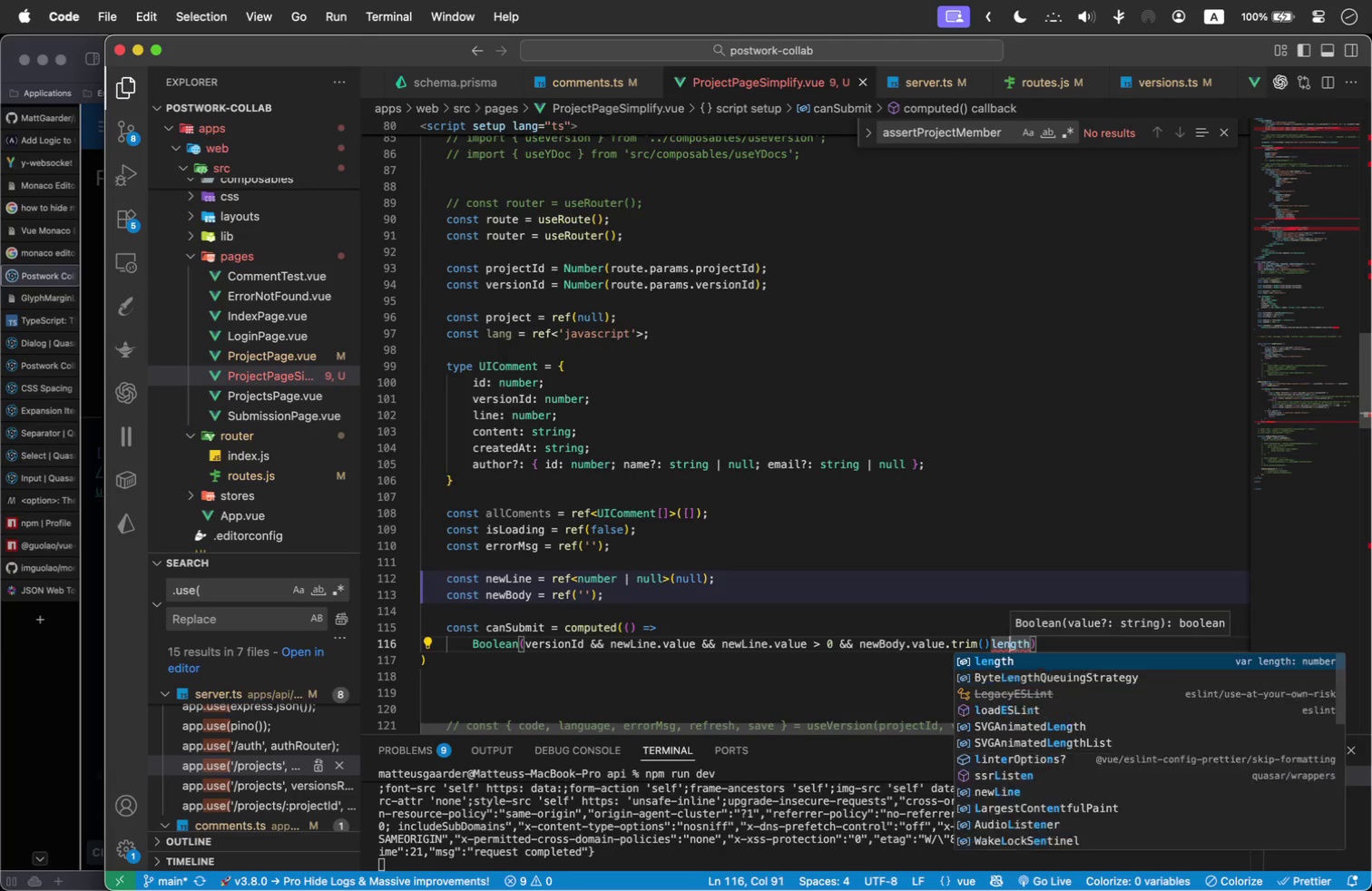 
key(ArrowLeft)
 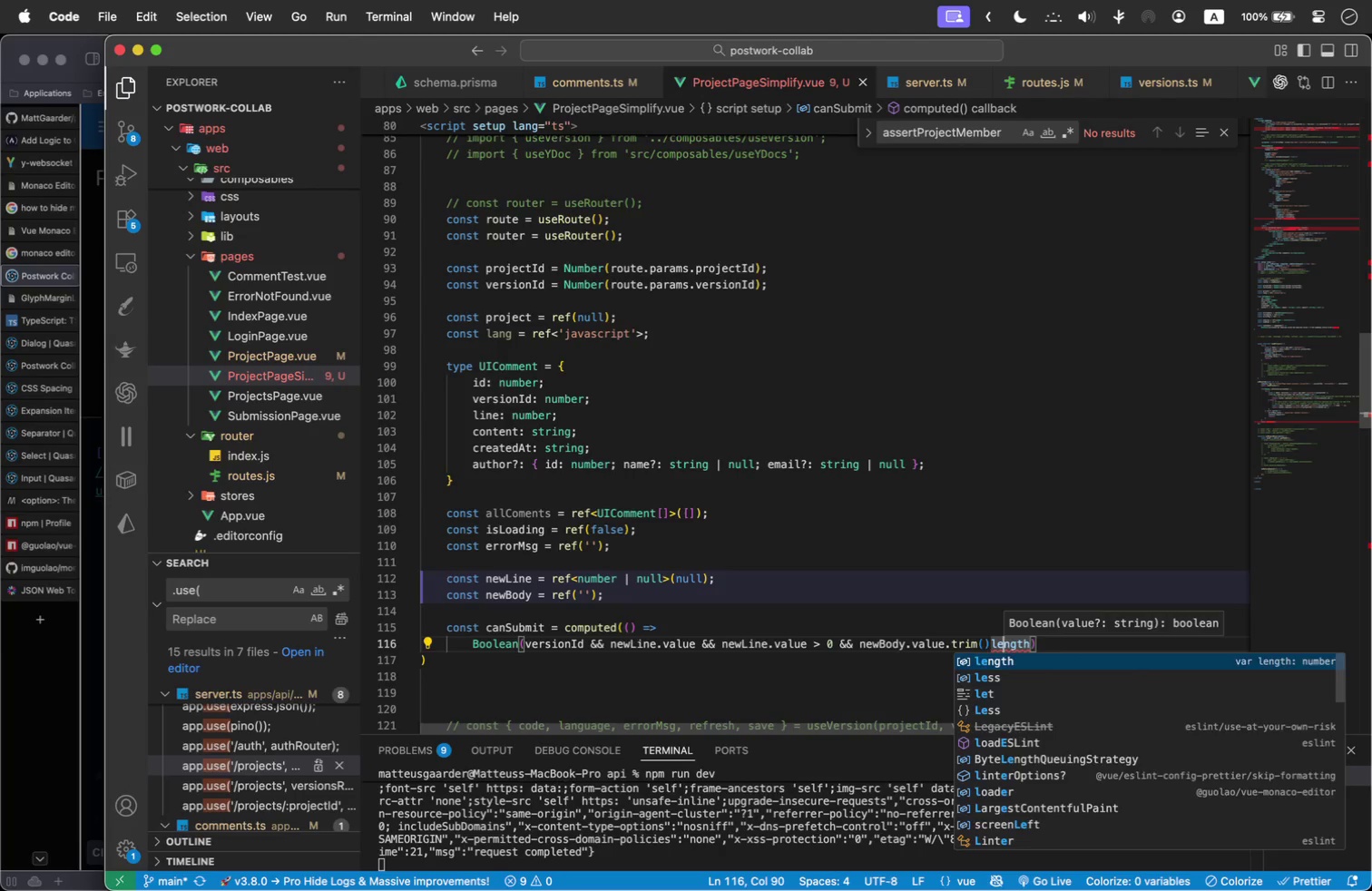 
key(ArrowLeft)
 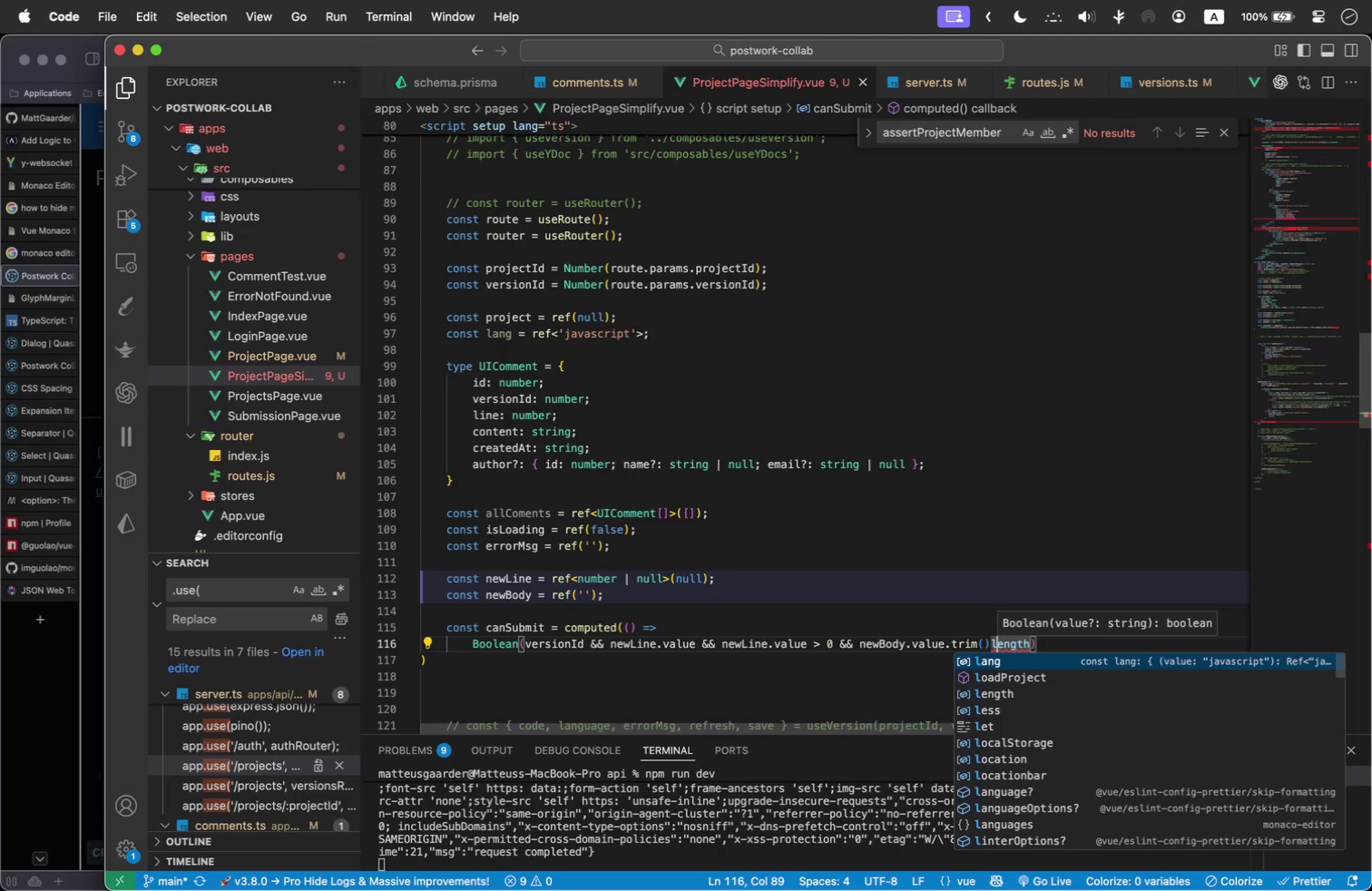 
key(ArrowLeft)
 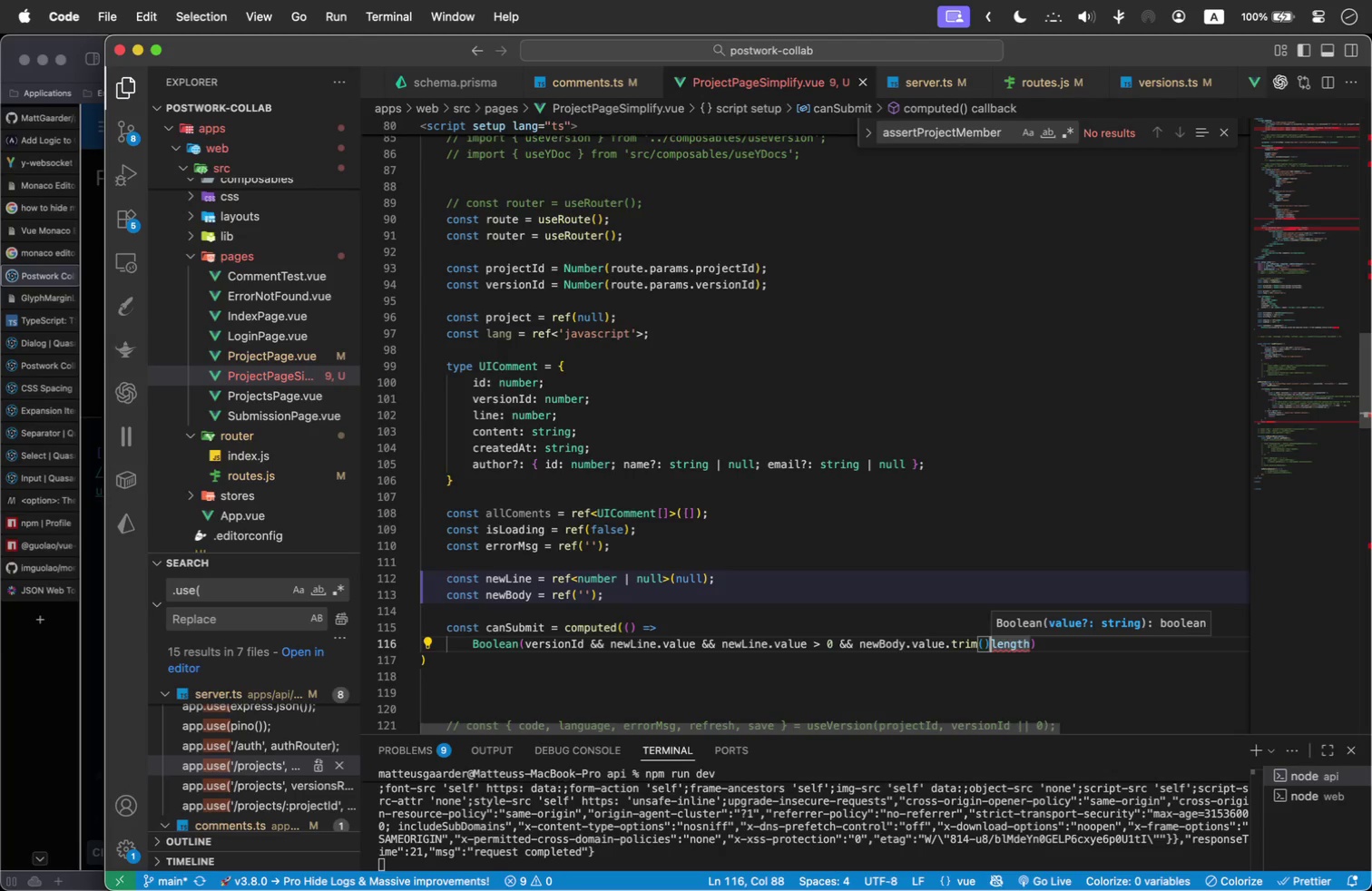 
key(Period)
 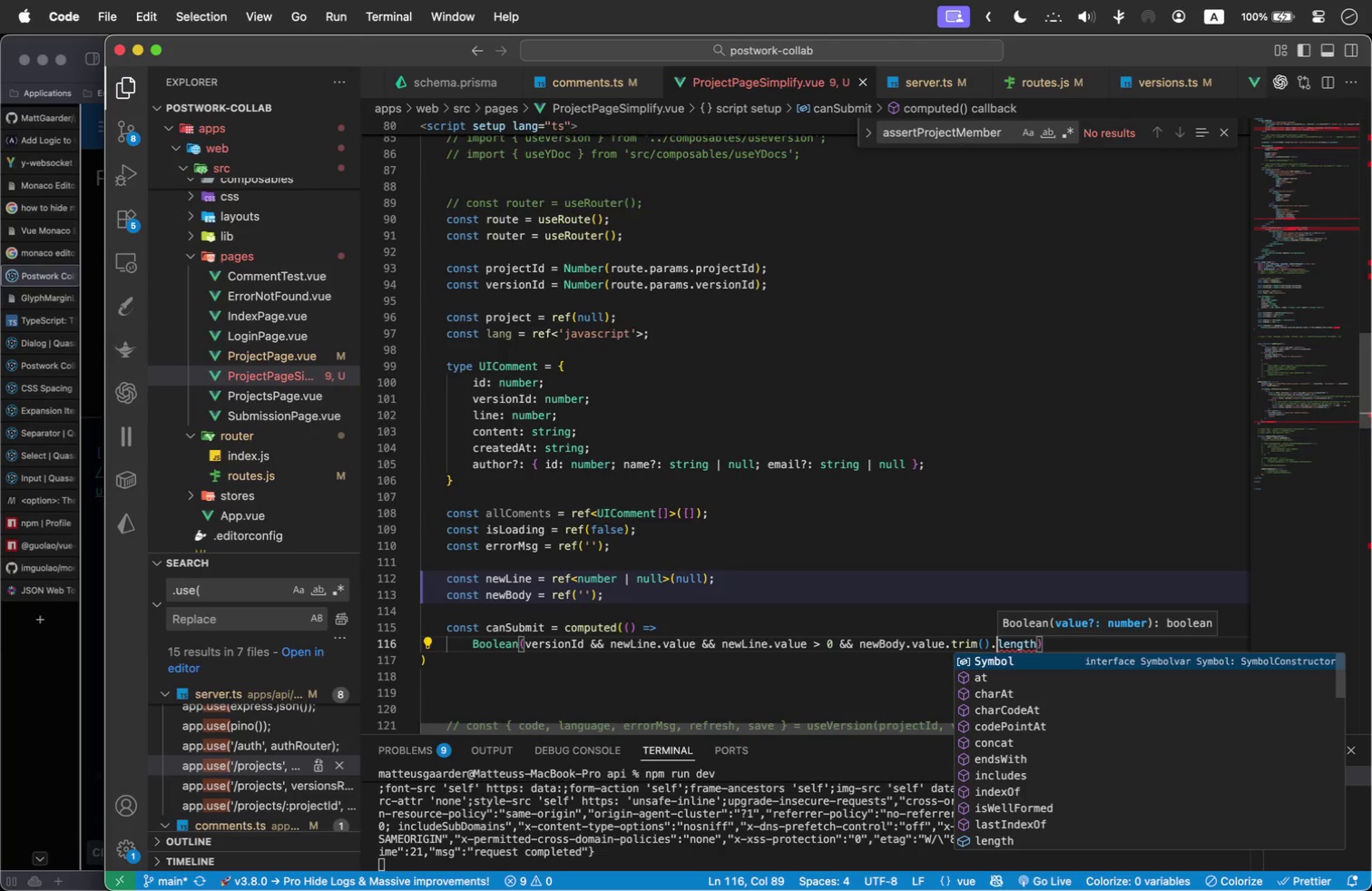 
key(ArrowRight)
 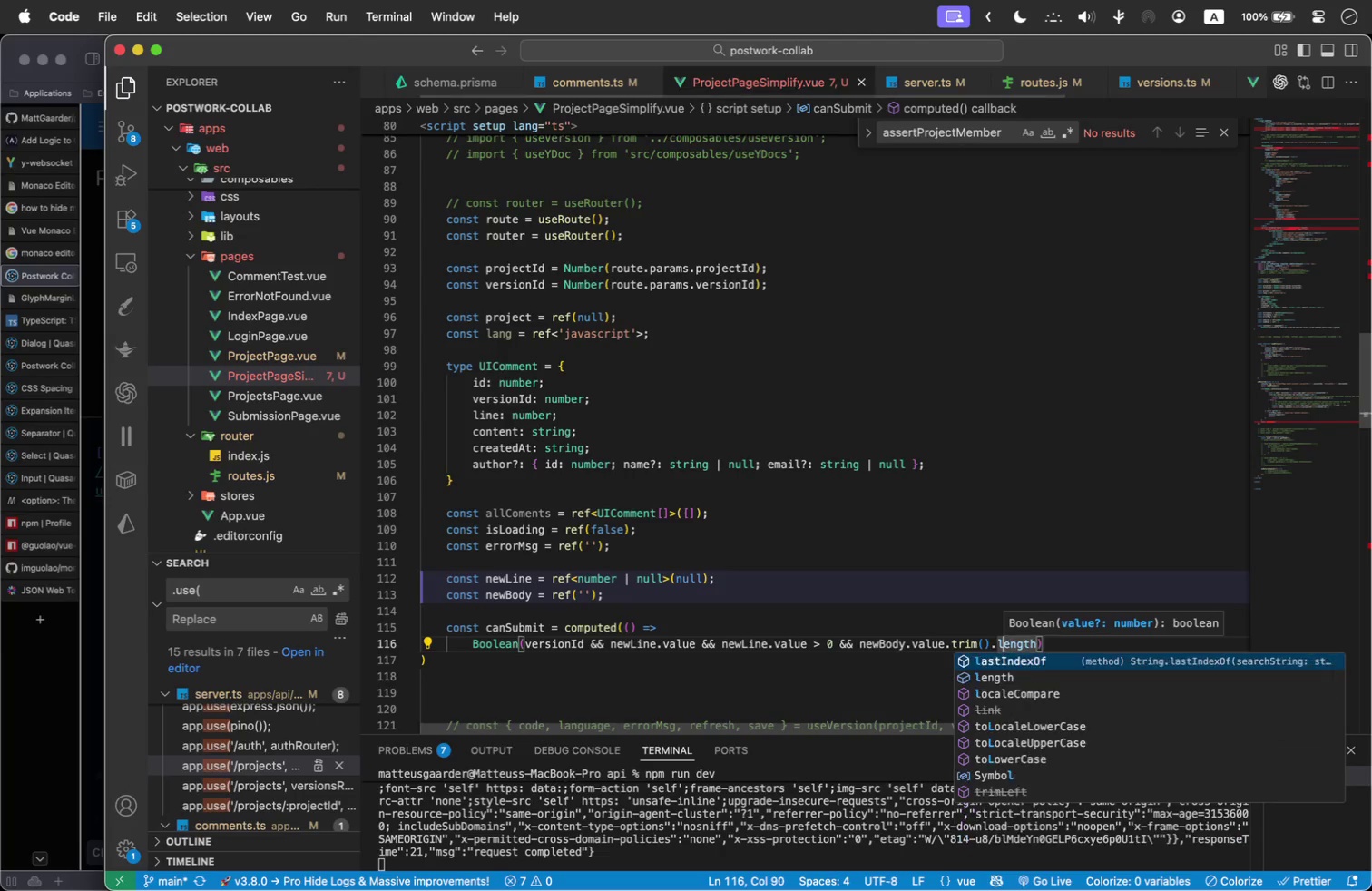 
key(ArrowRight)
 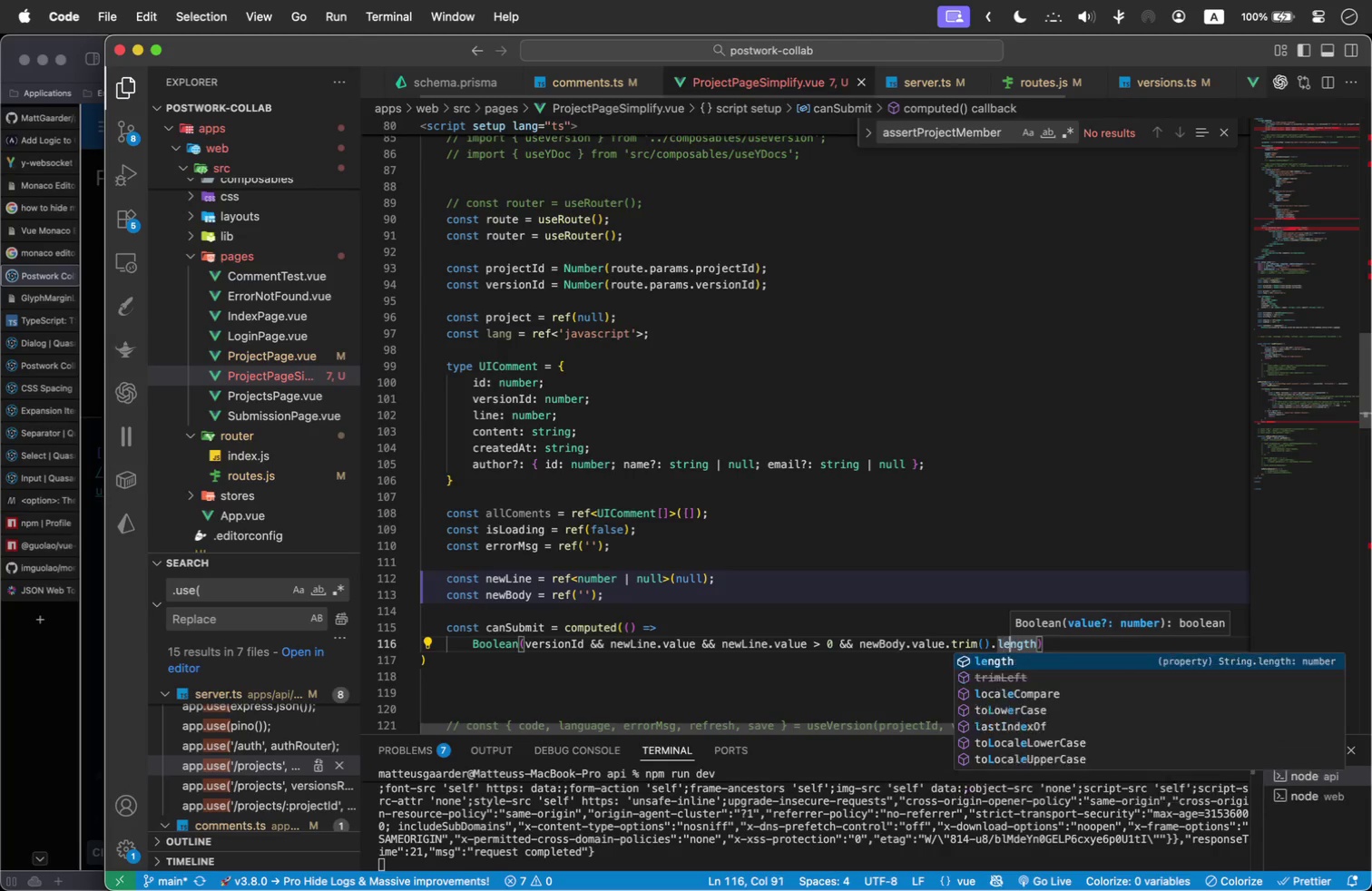 
key(ArrowRight)
 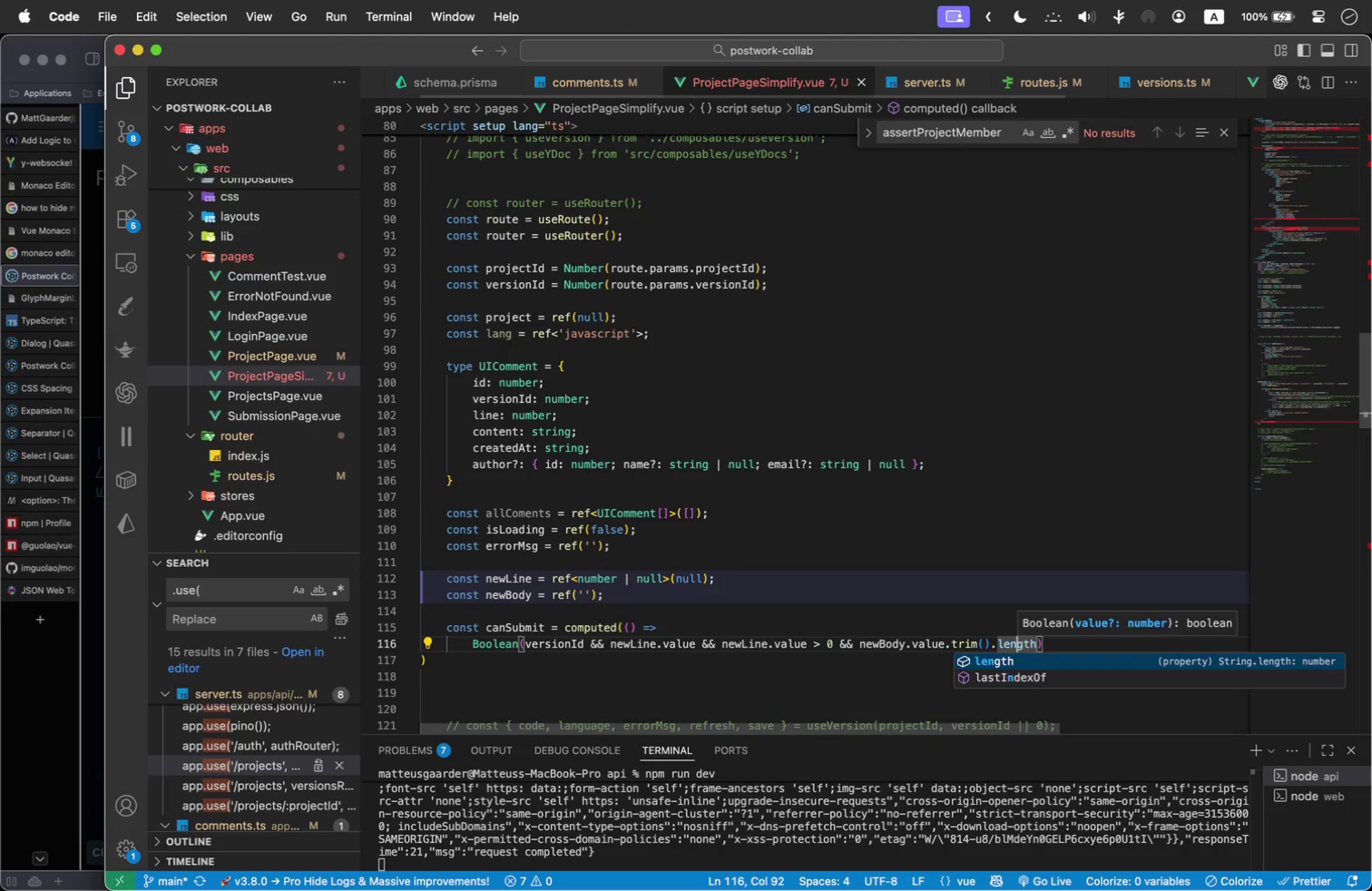 
key(ArrowRight)
 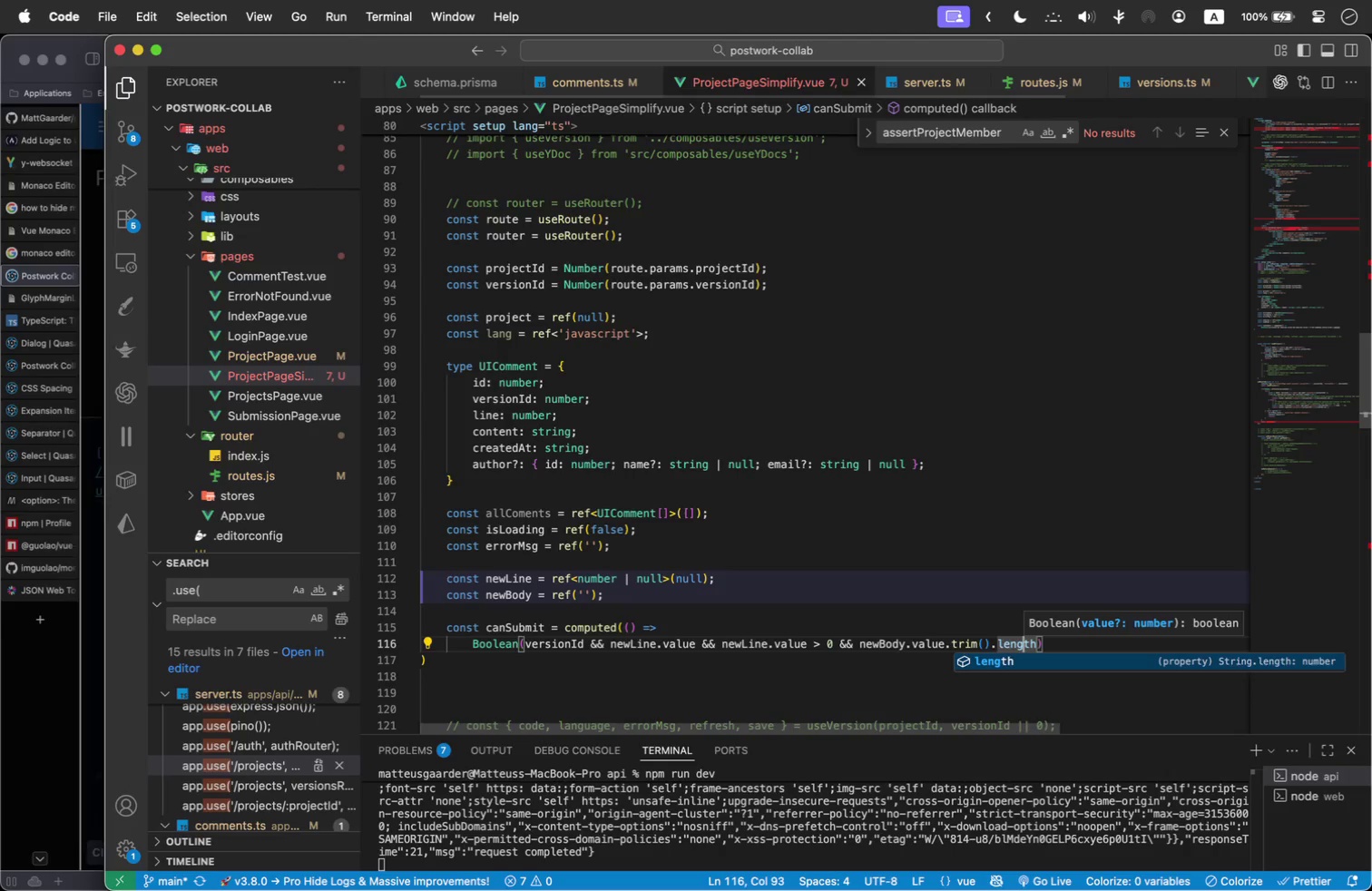 
key(ArrowRight)
 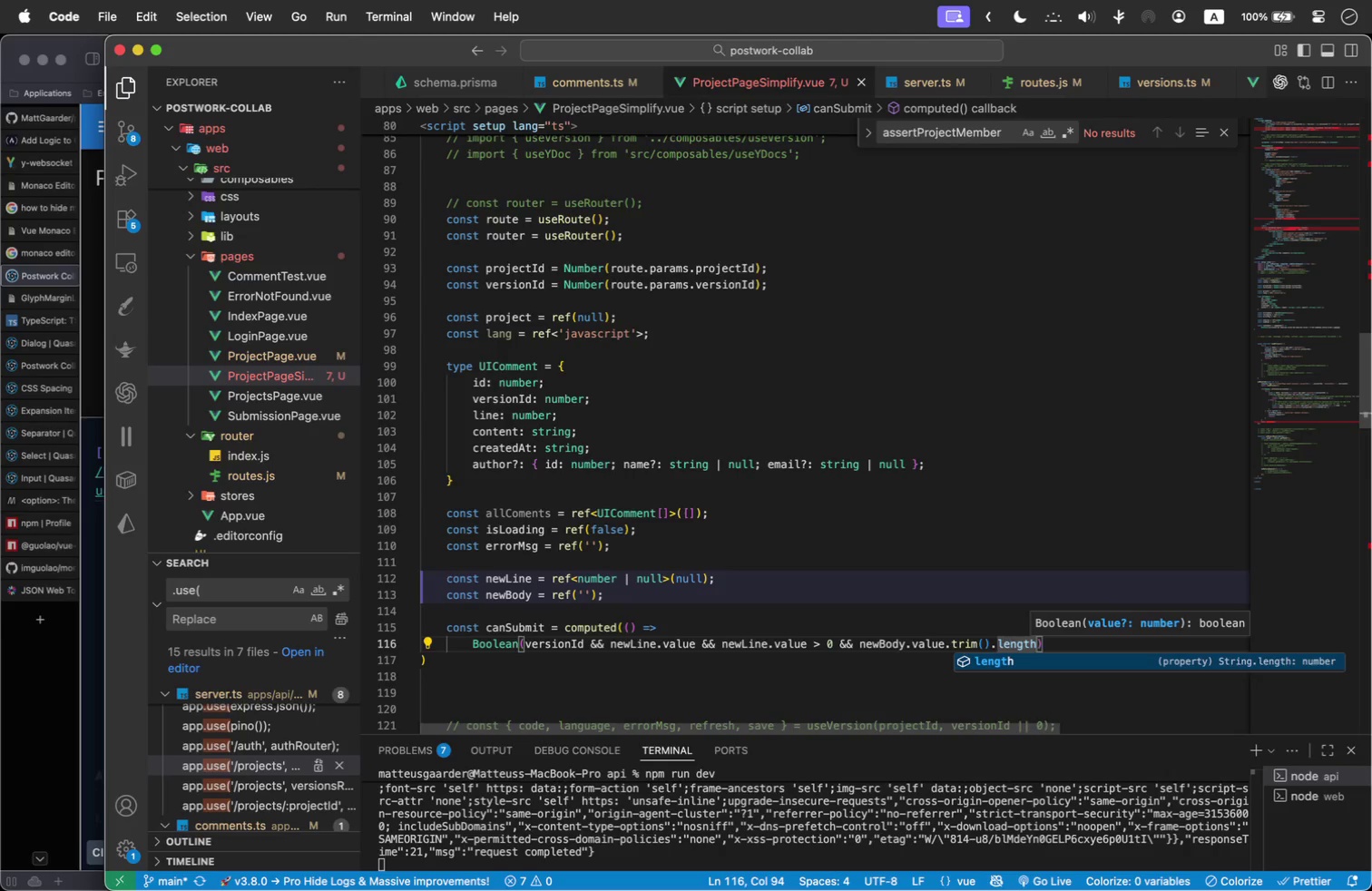 
key(ArrowRight)
 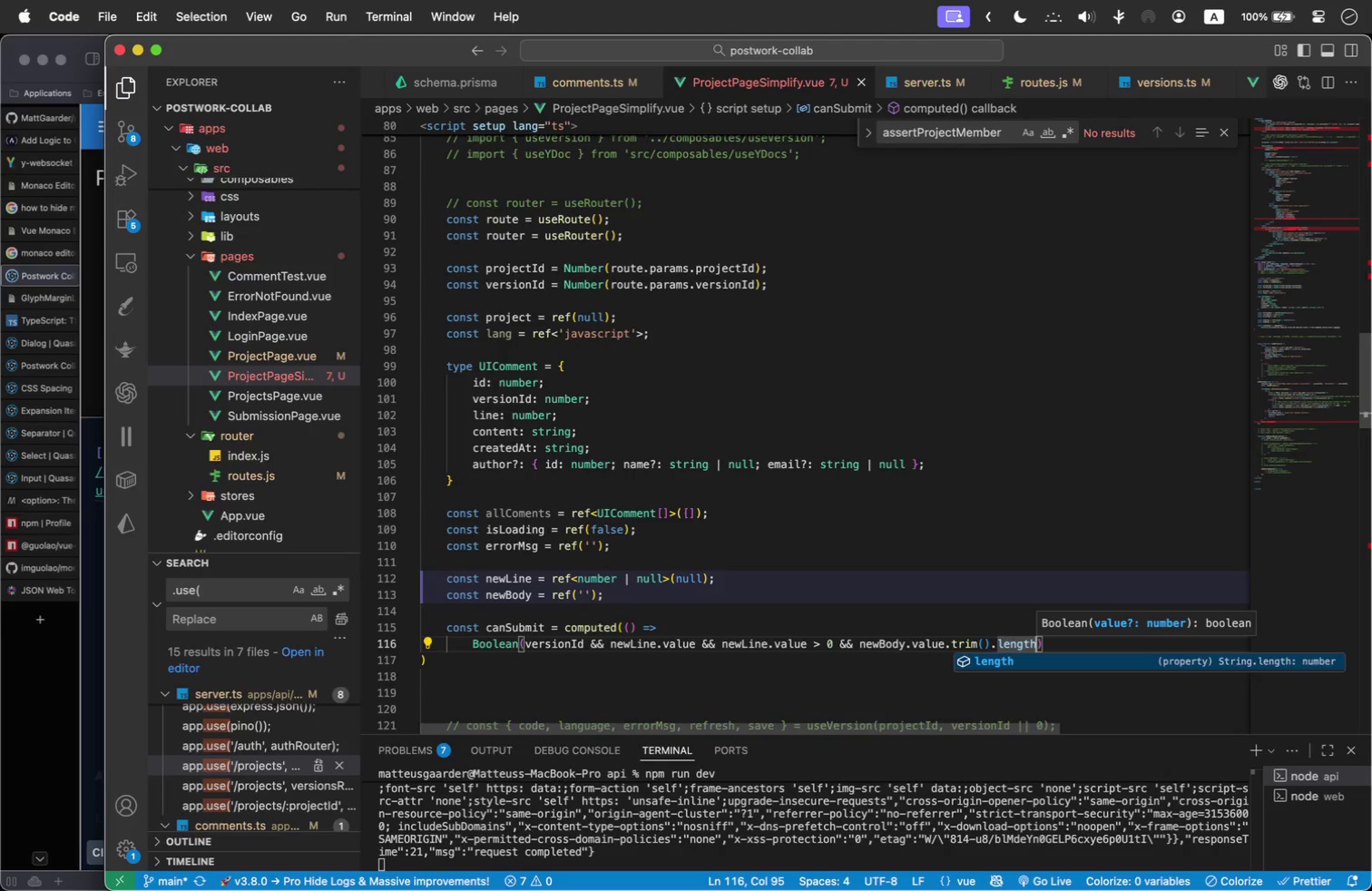 
key(ArrowRight)
 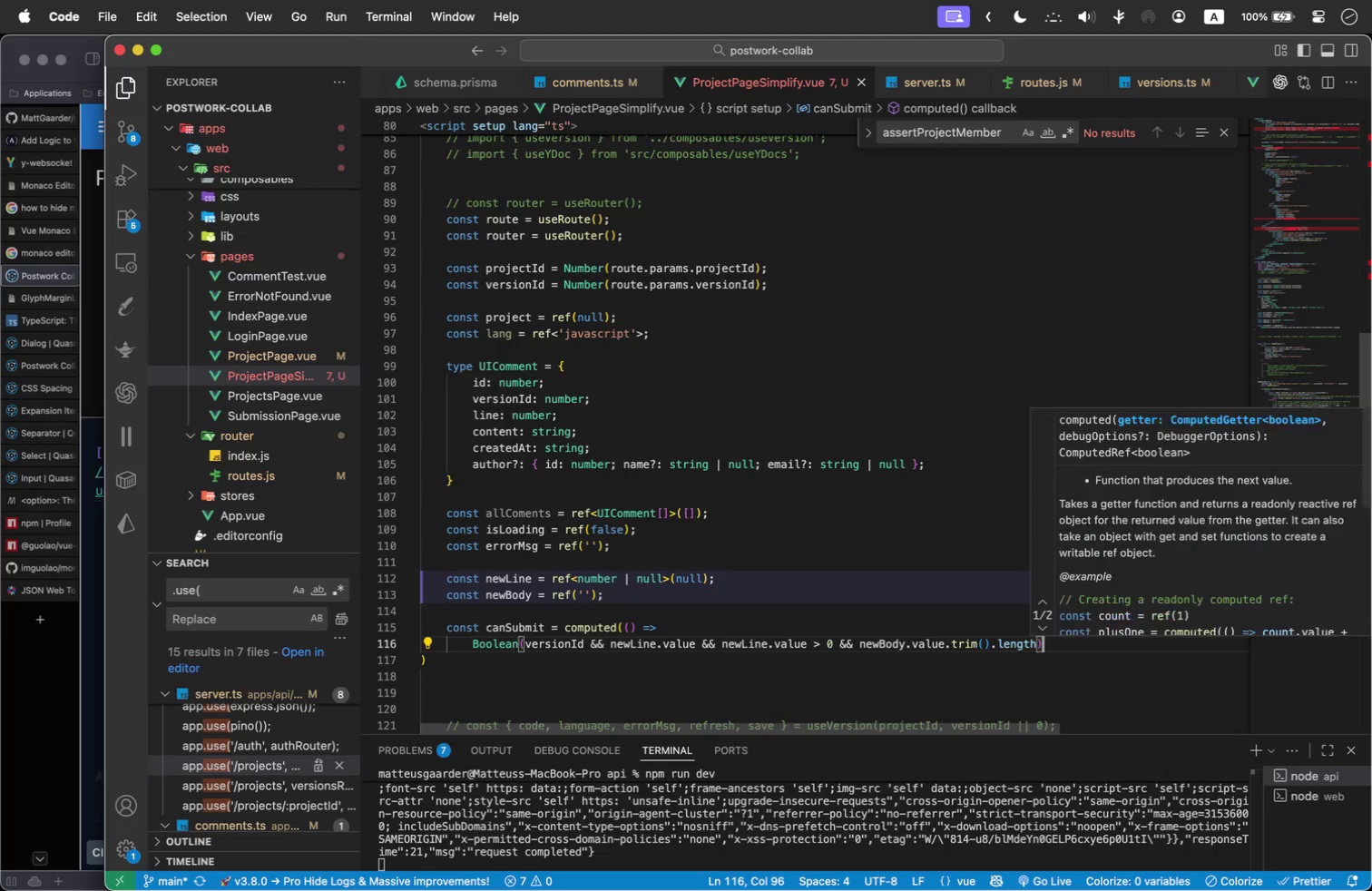 
key(ArrowRight)
 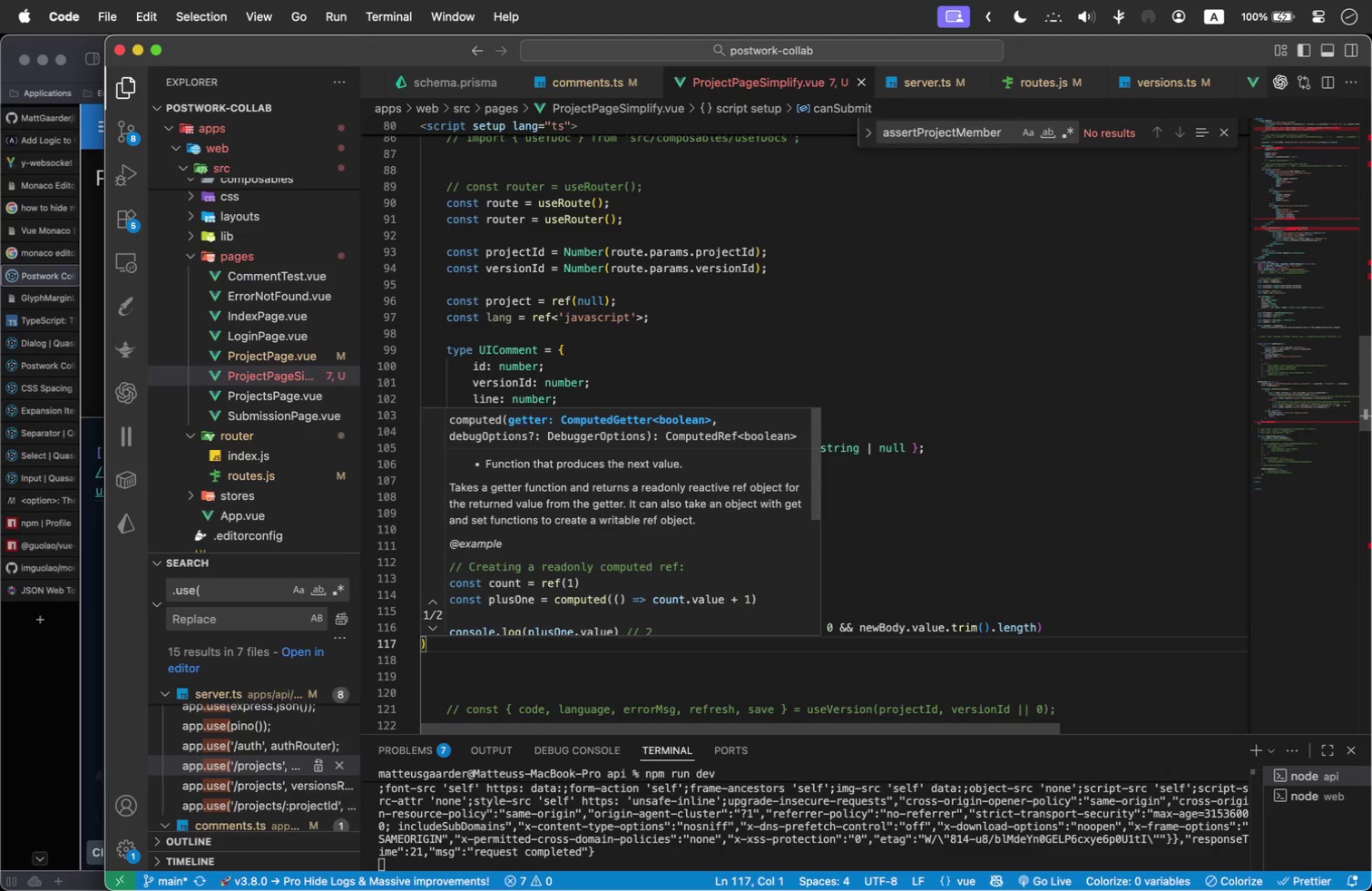 
key(Tab)
 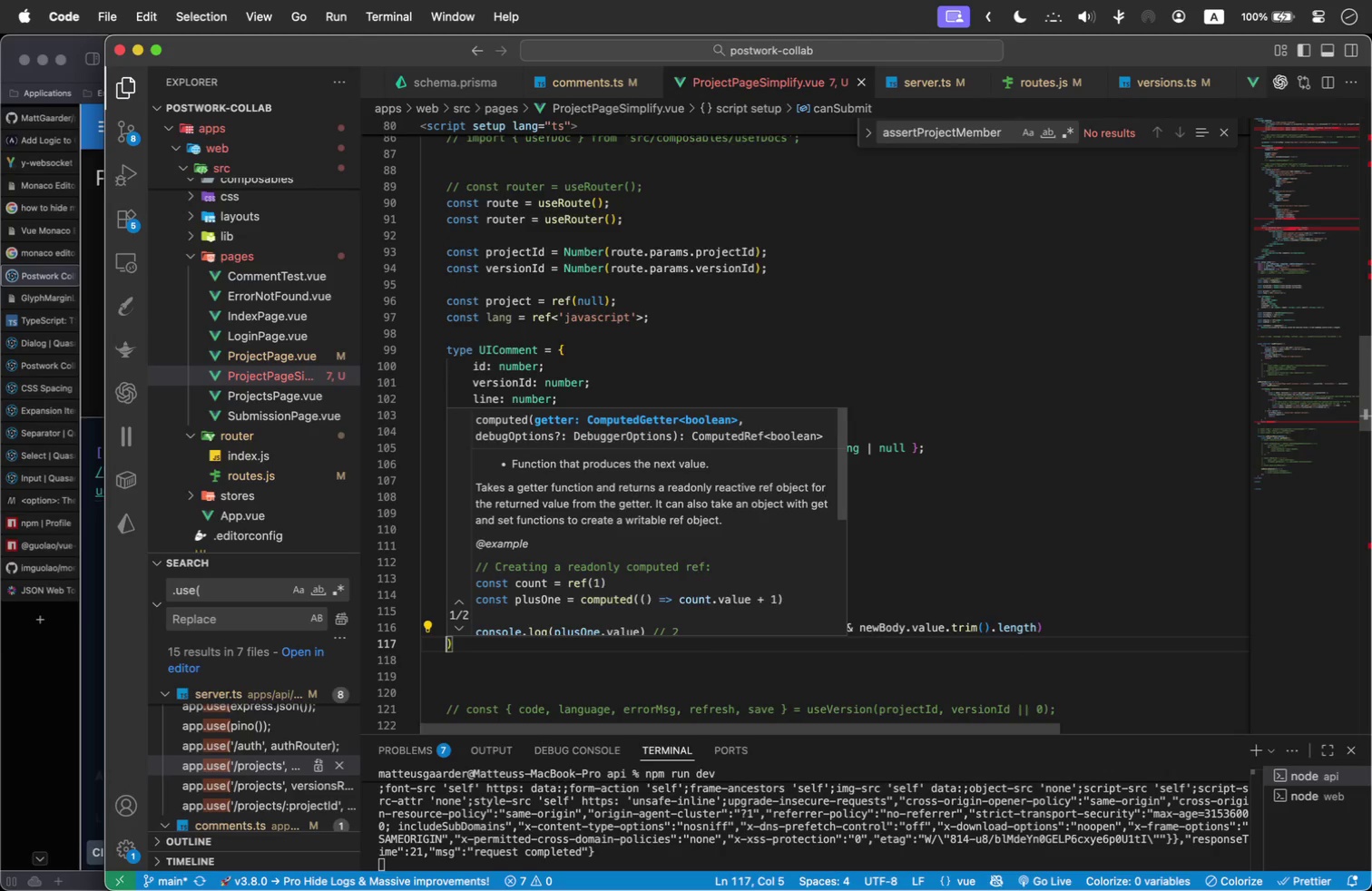 
key(ArrowRight)
 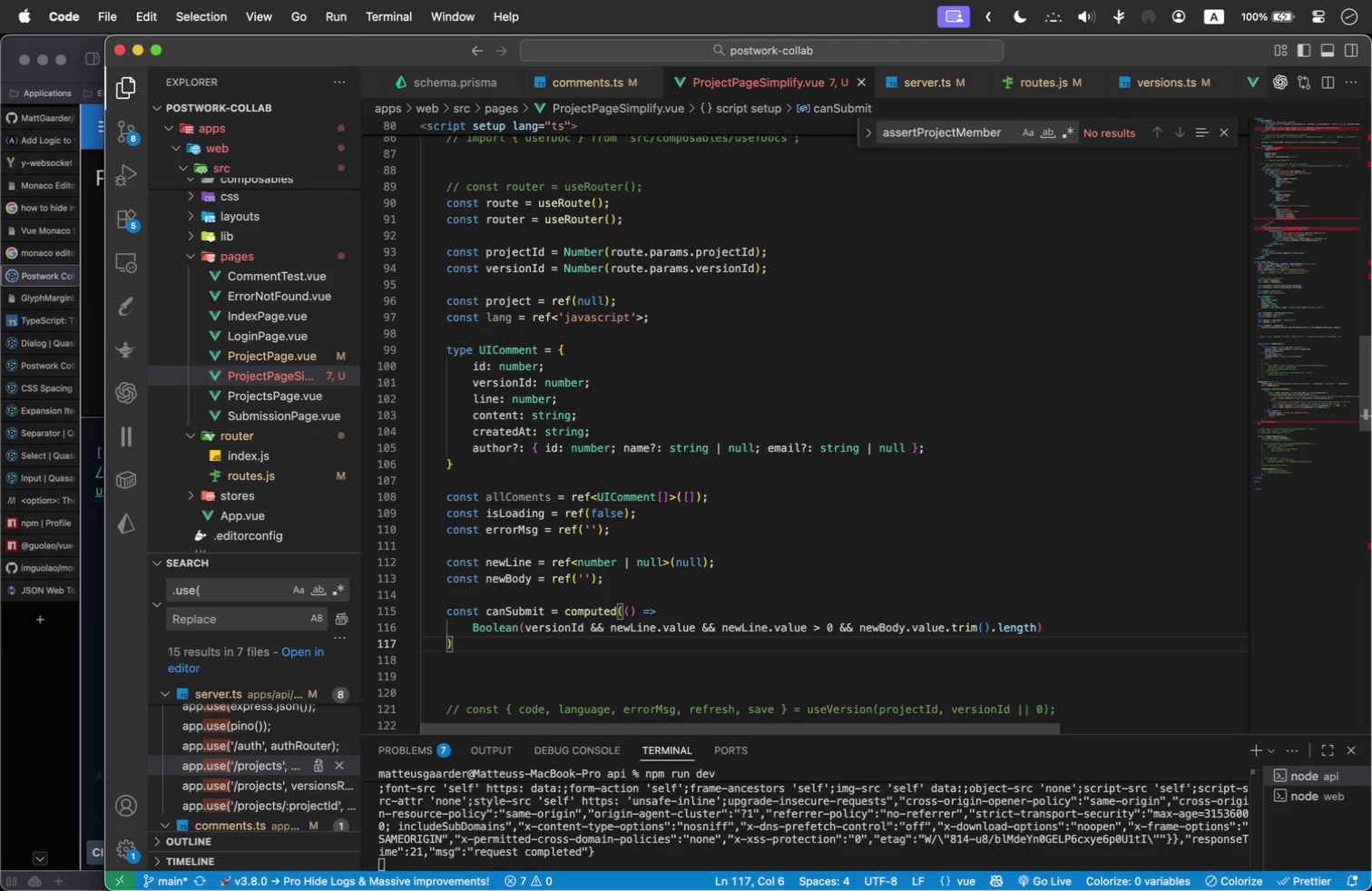 
key(Semicolon)
 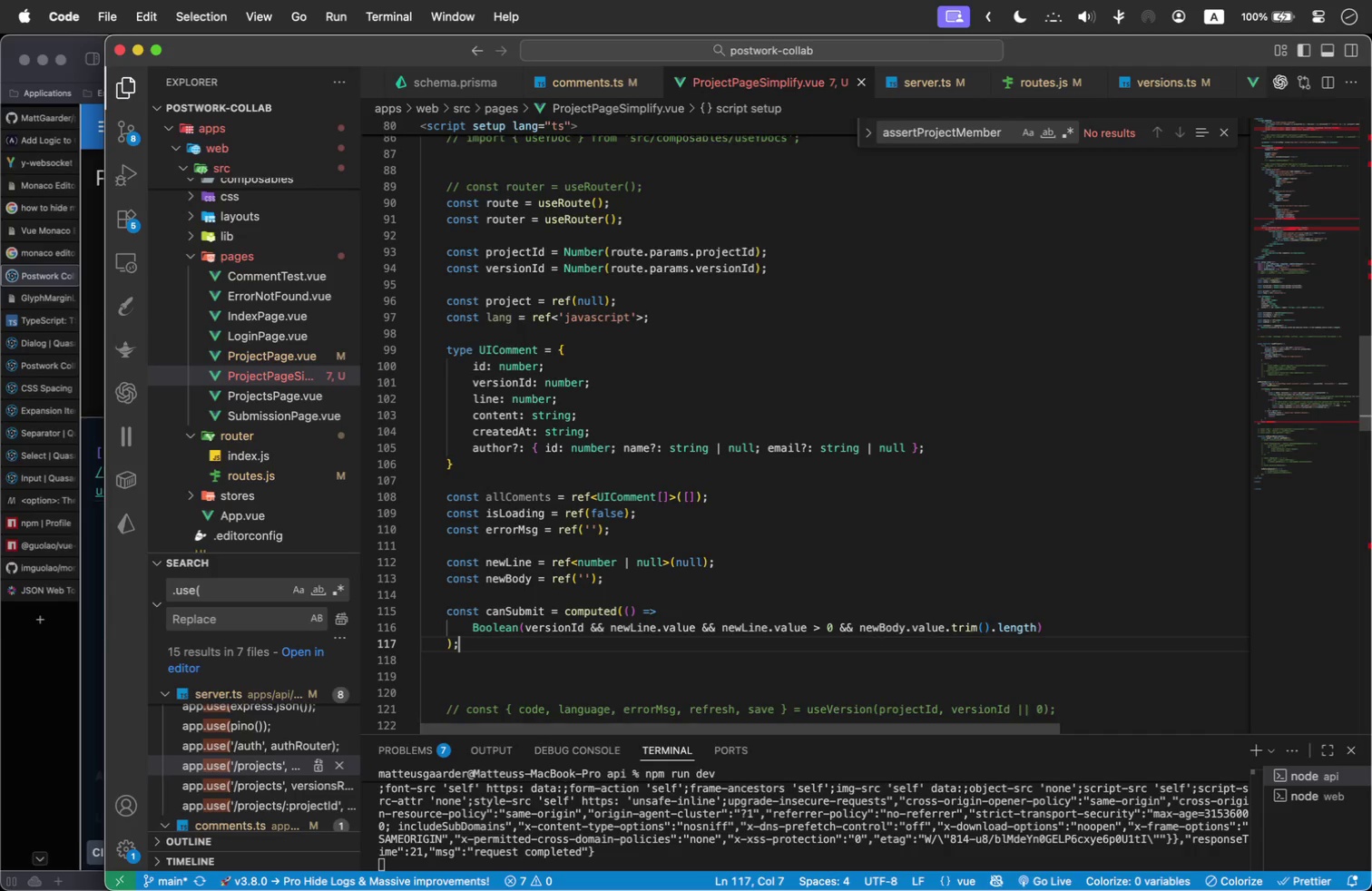 
scroll: coordinate [580, 497], scroll_direction: down, amount: 10.0
 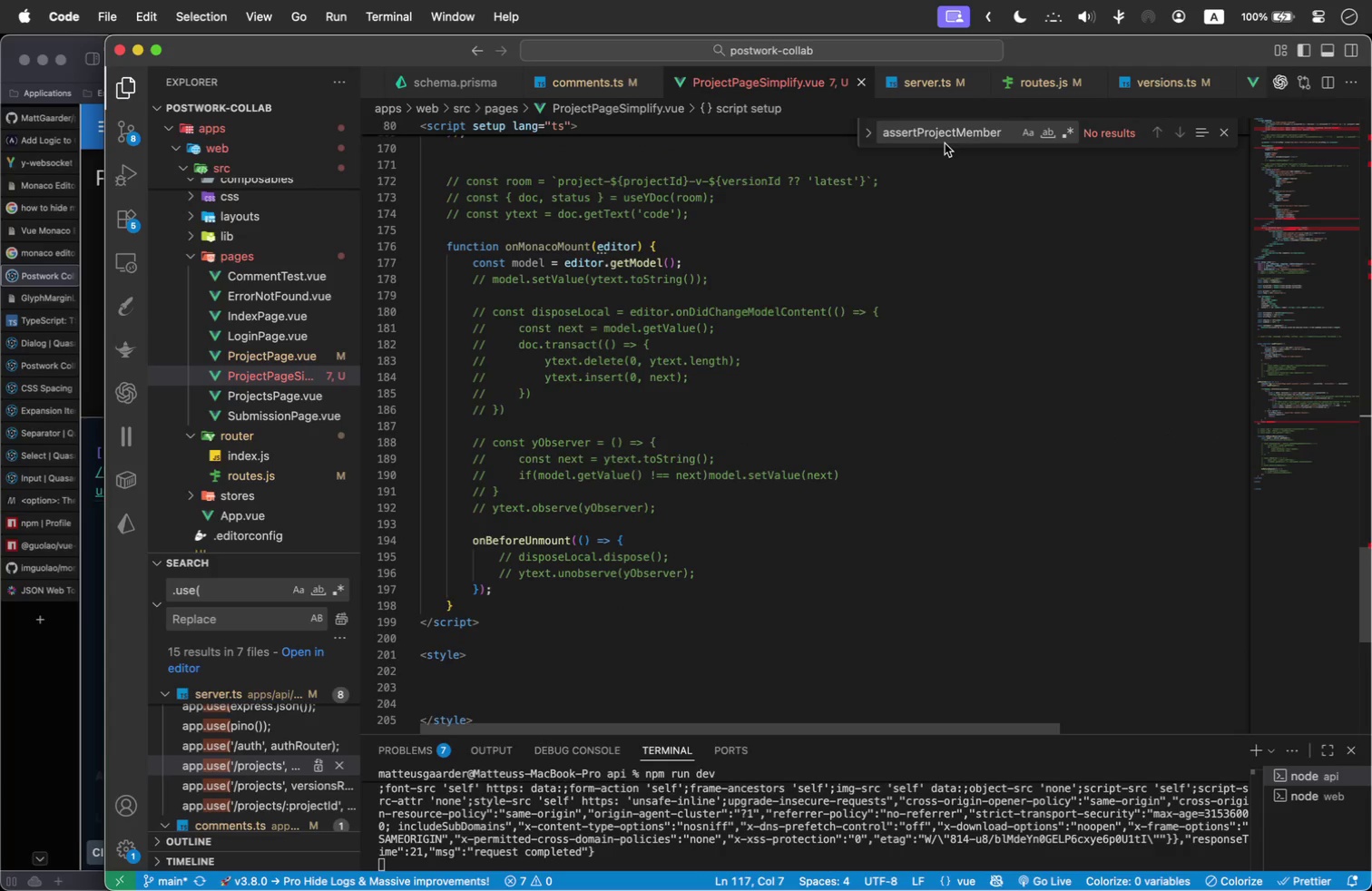 
double_click([945, 138])
 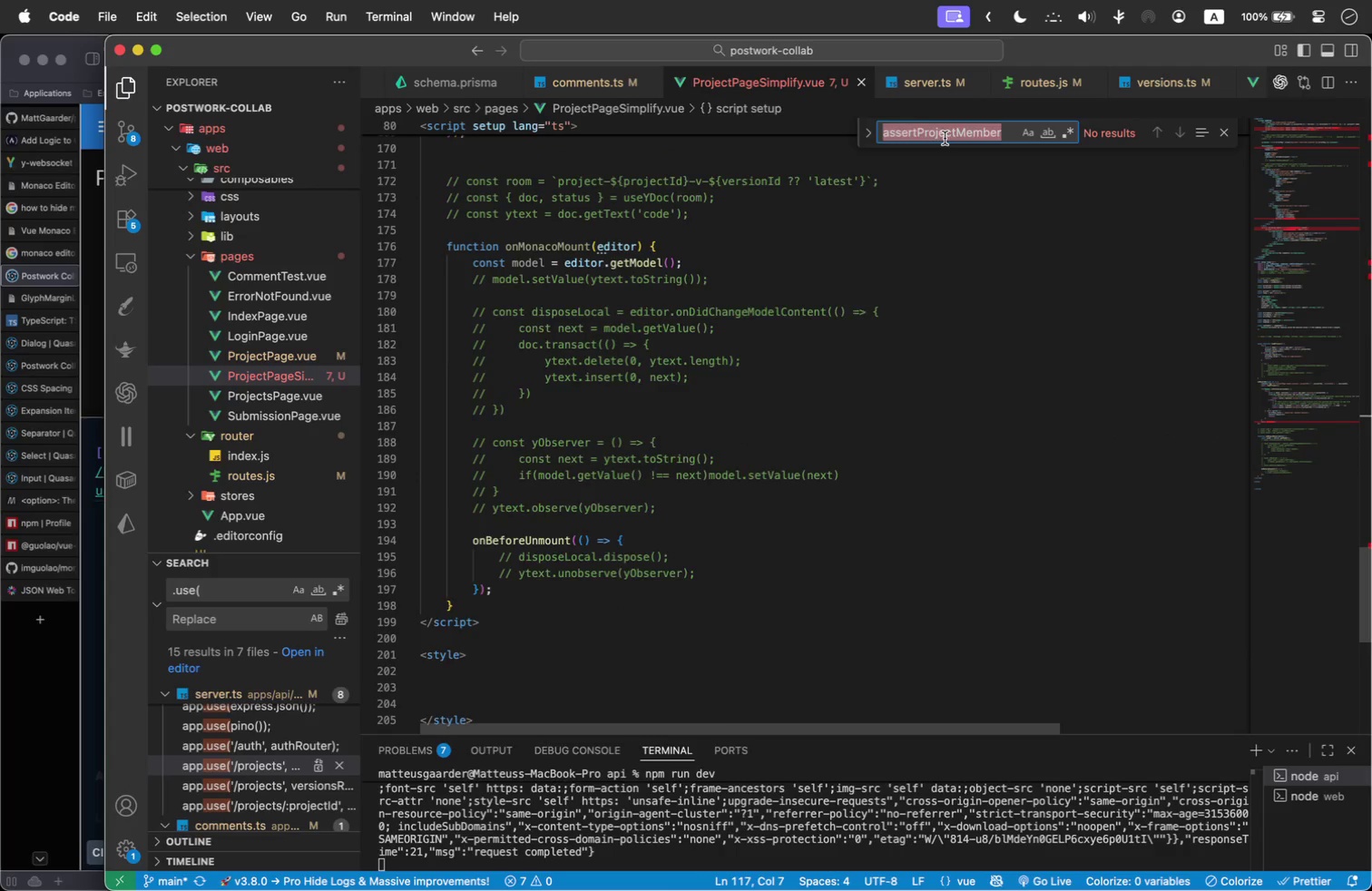 
type(sort)
 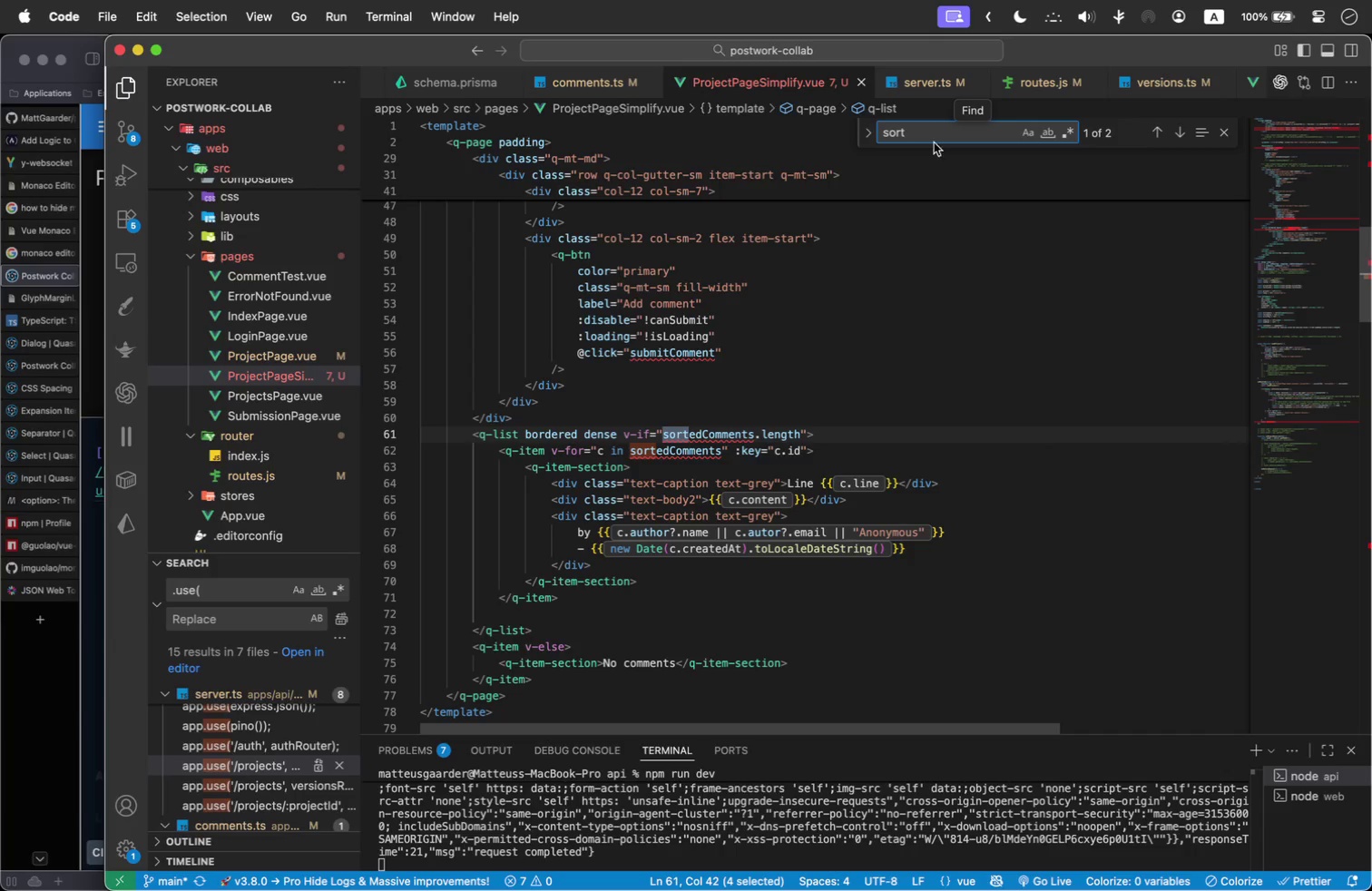 
scroll: coordinate [836, 421], scroll_direction: down, amount: 4.0
 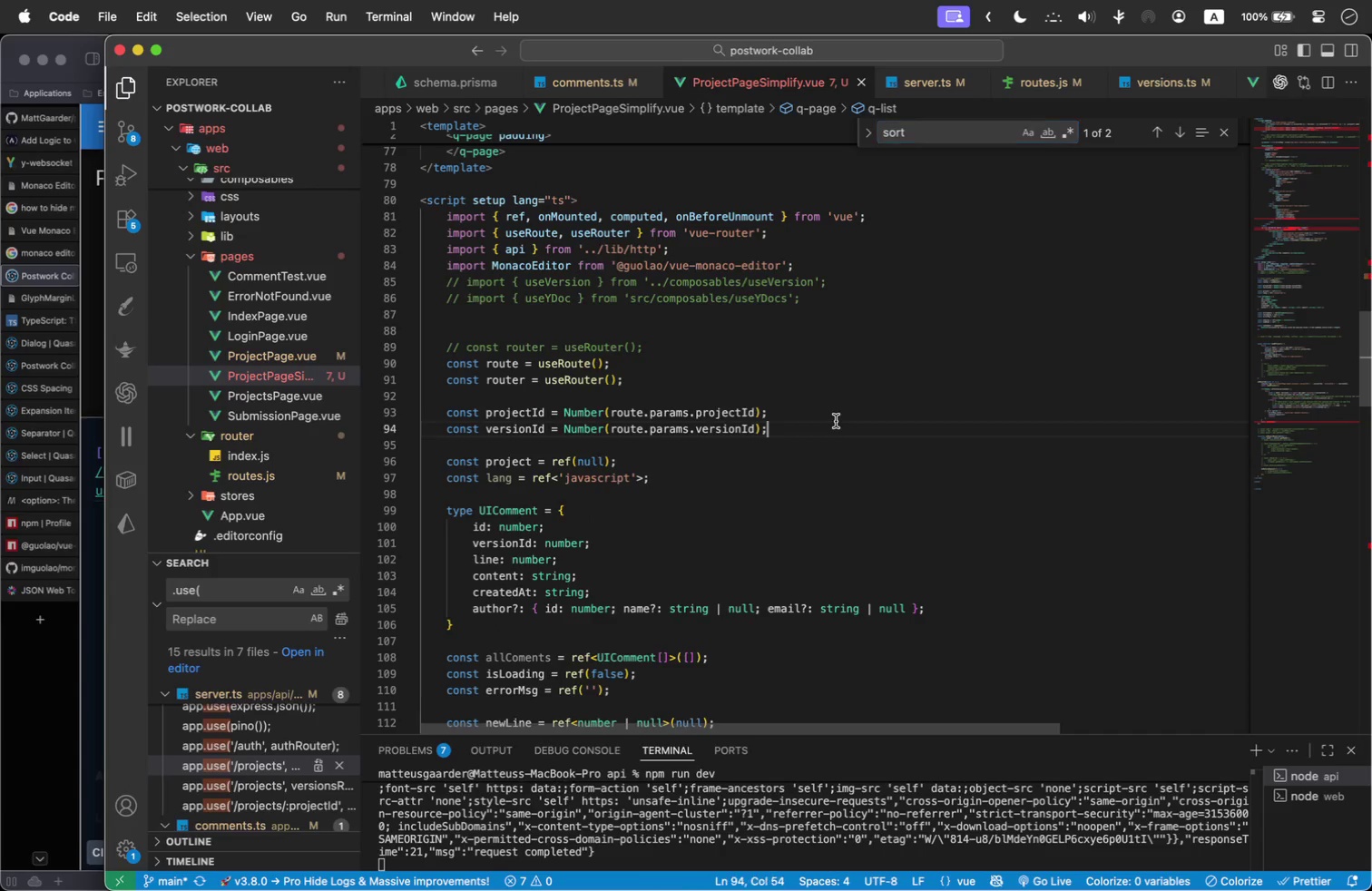 
left_click([836, 421])
 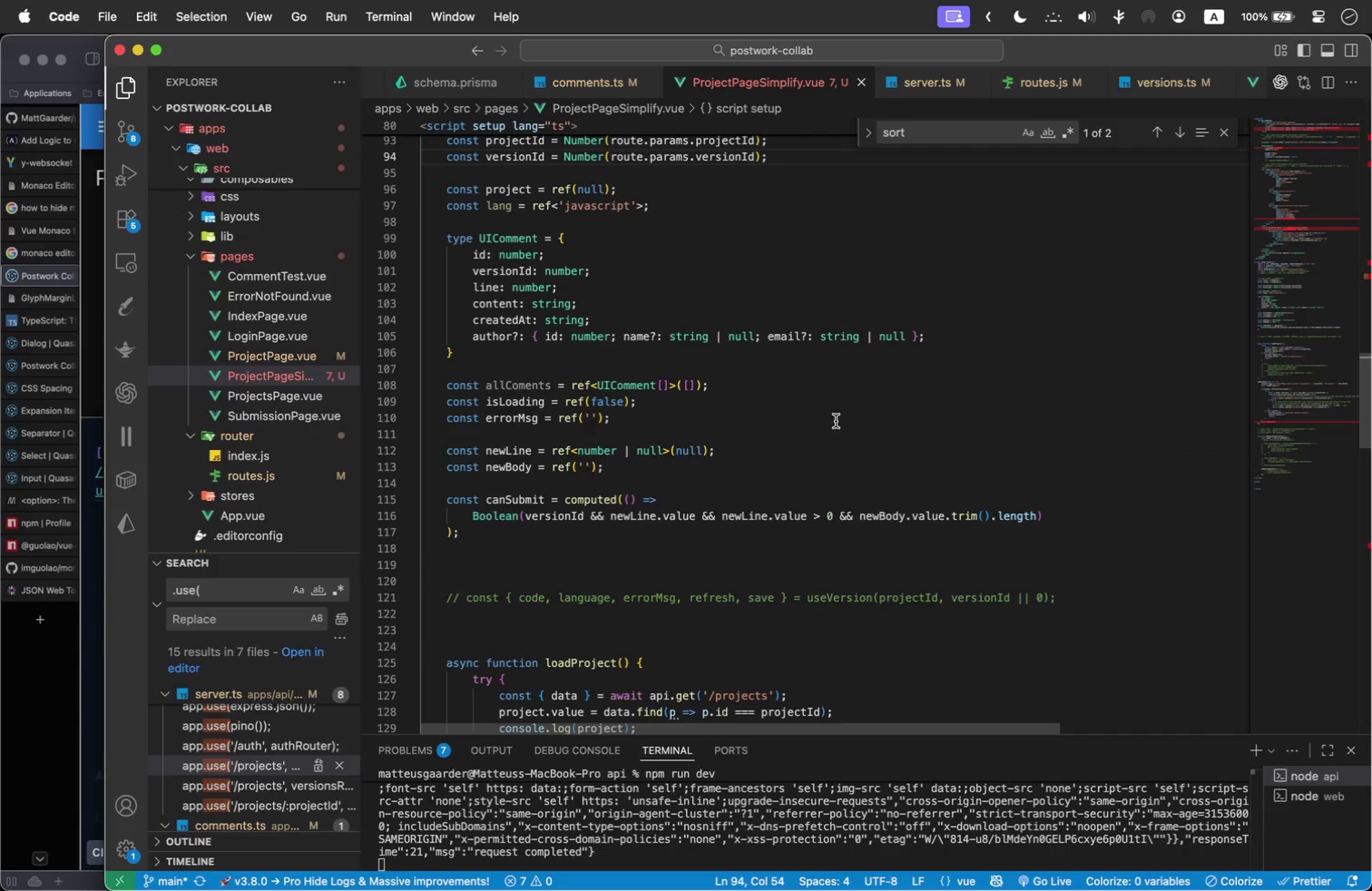 
scroll: coordinate [596, 442], scroll_direction: down, amount: 1.0
 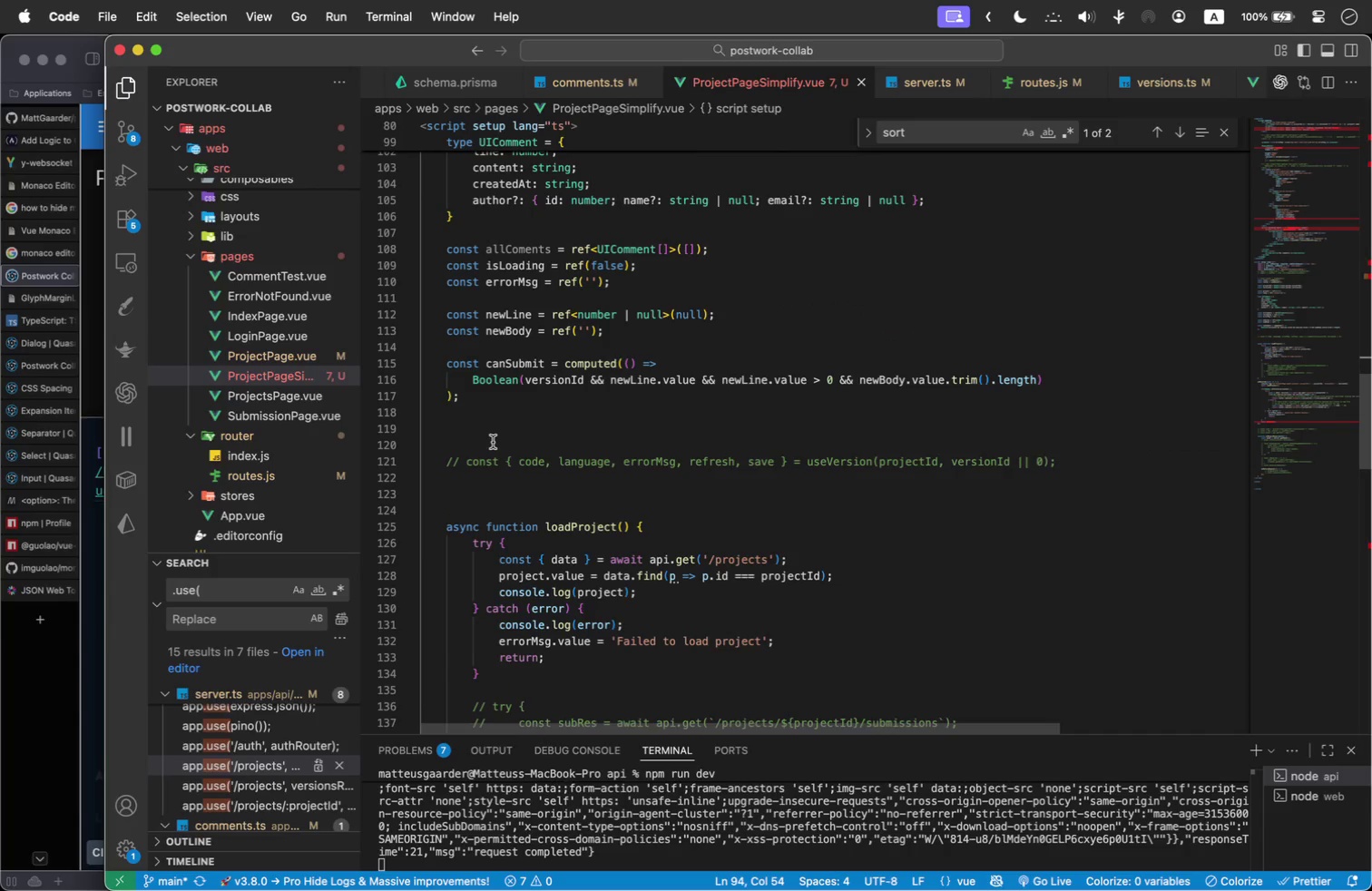 
left_click([496, 432])
 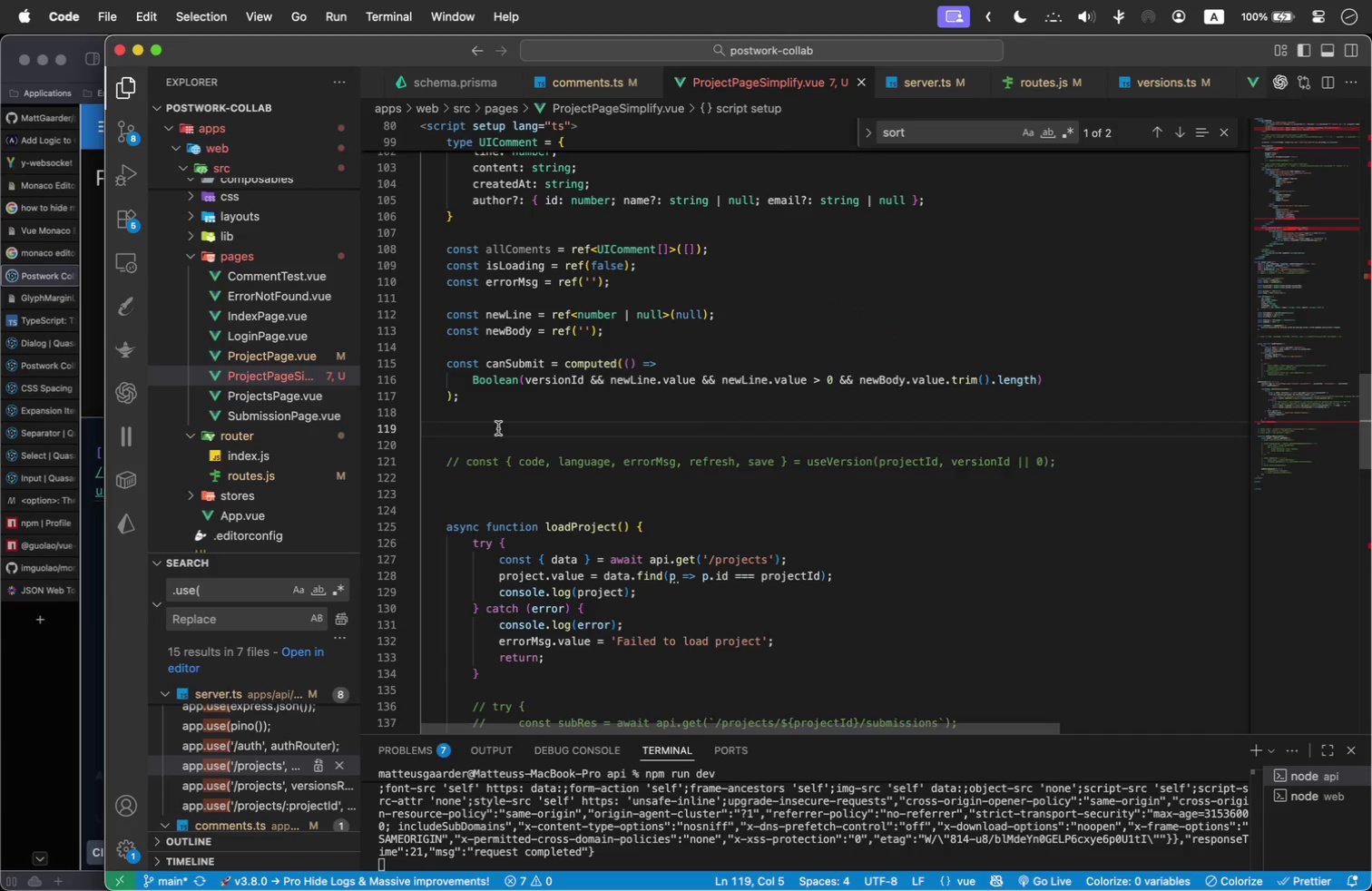 
type(const sort)
 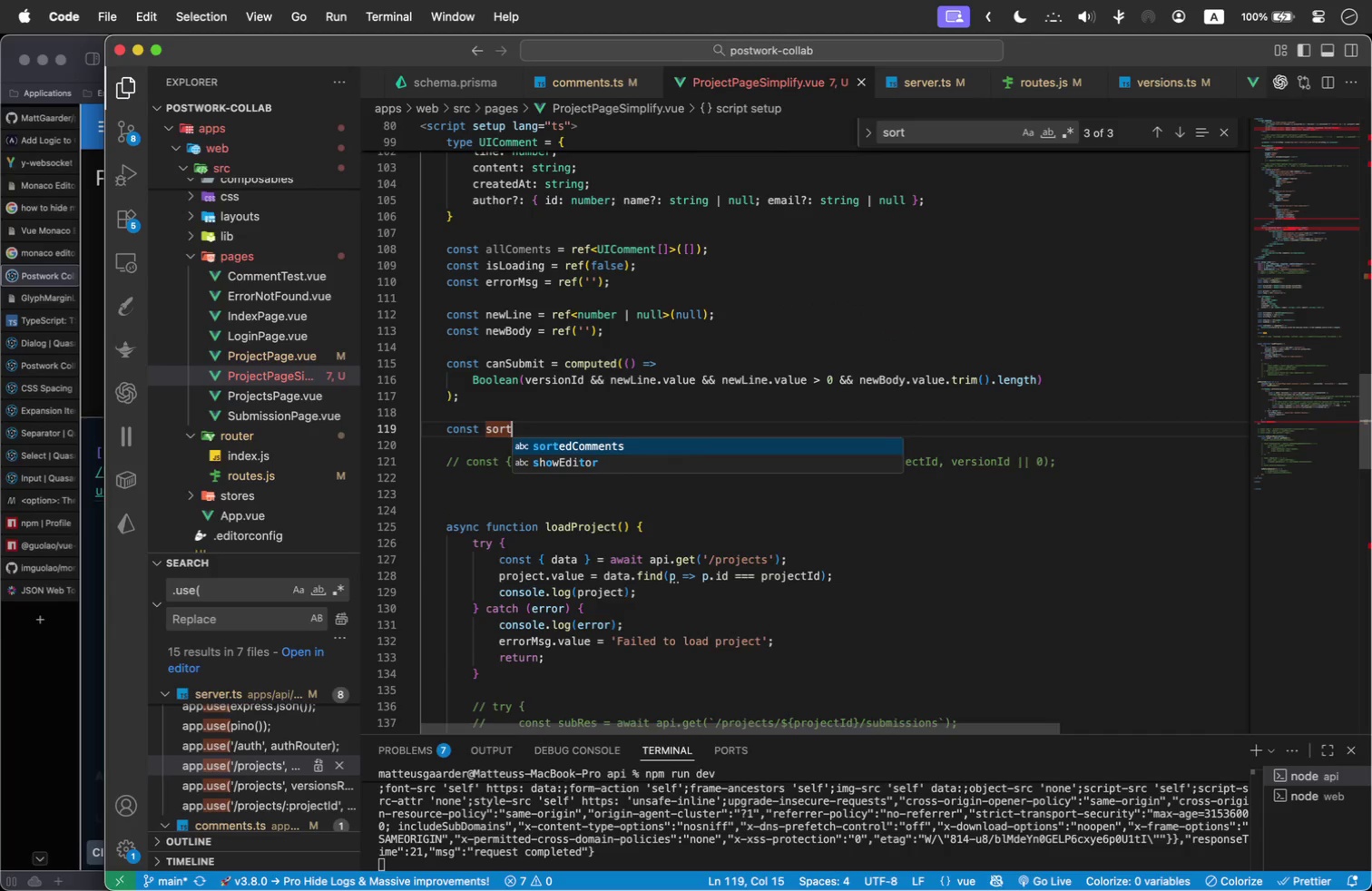 
key(Enter)
 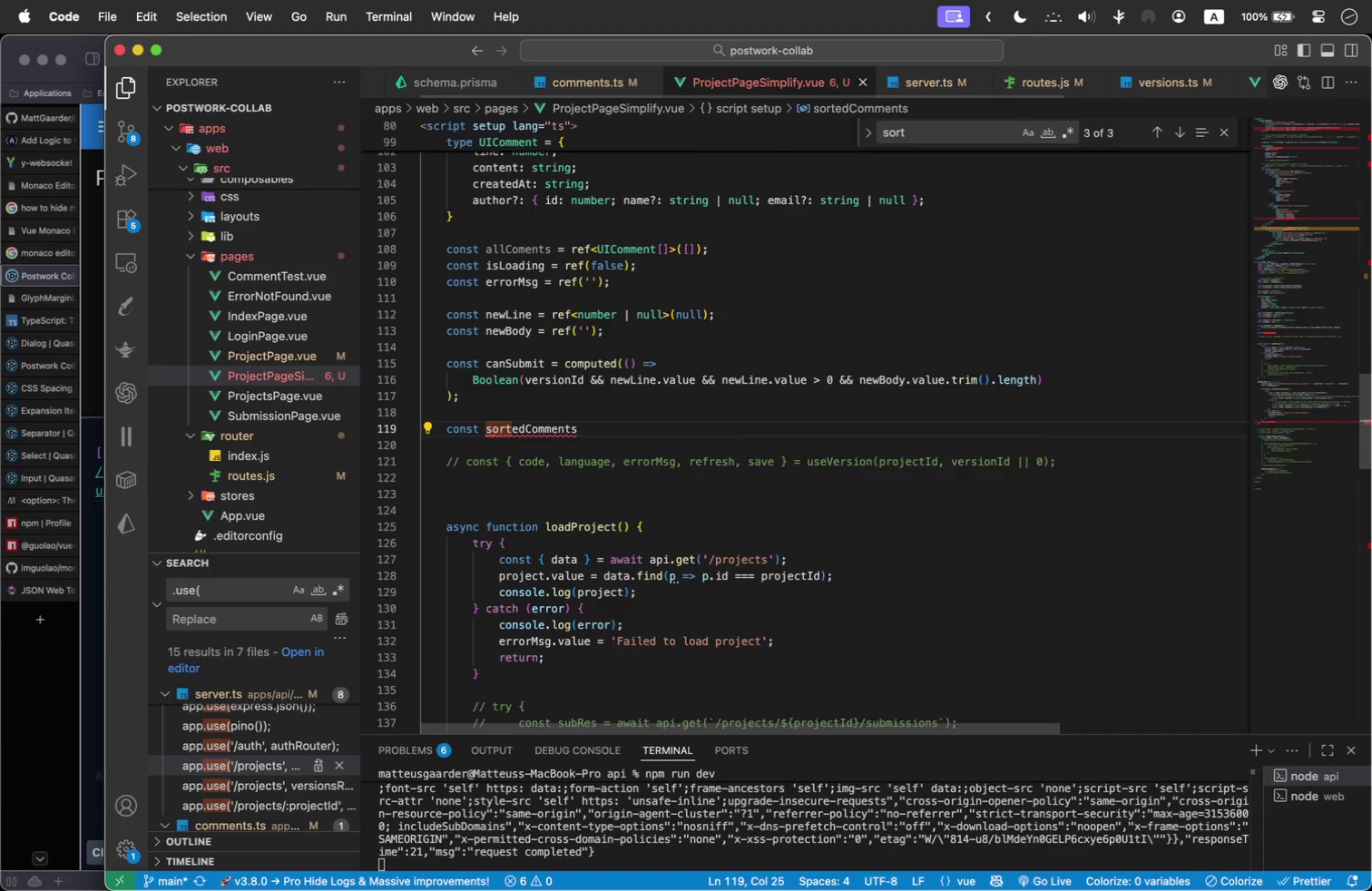 
type( = computed(()
 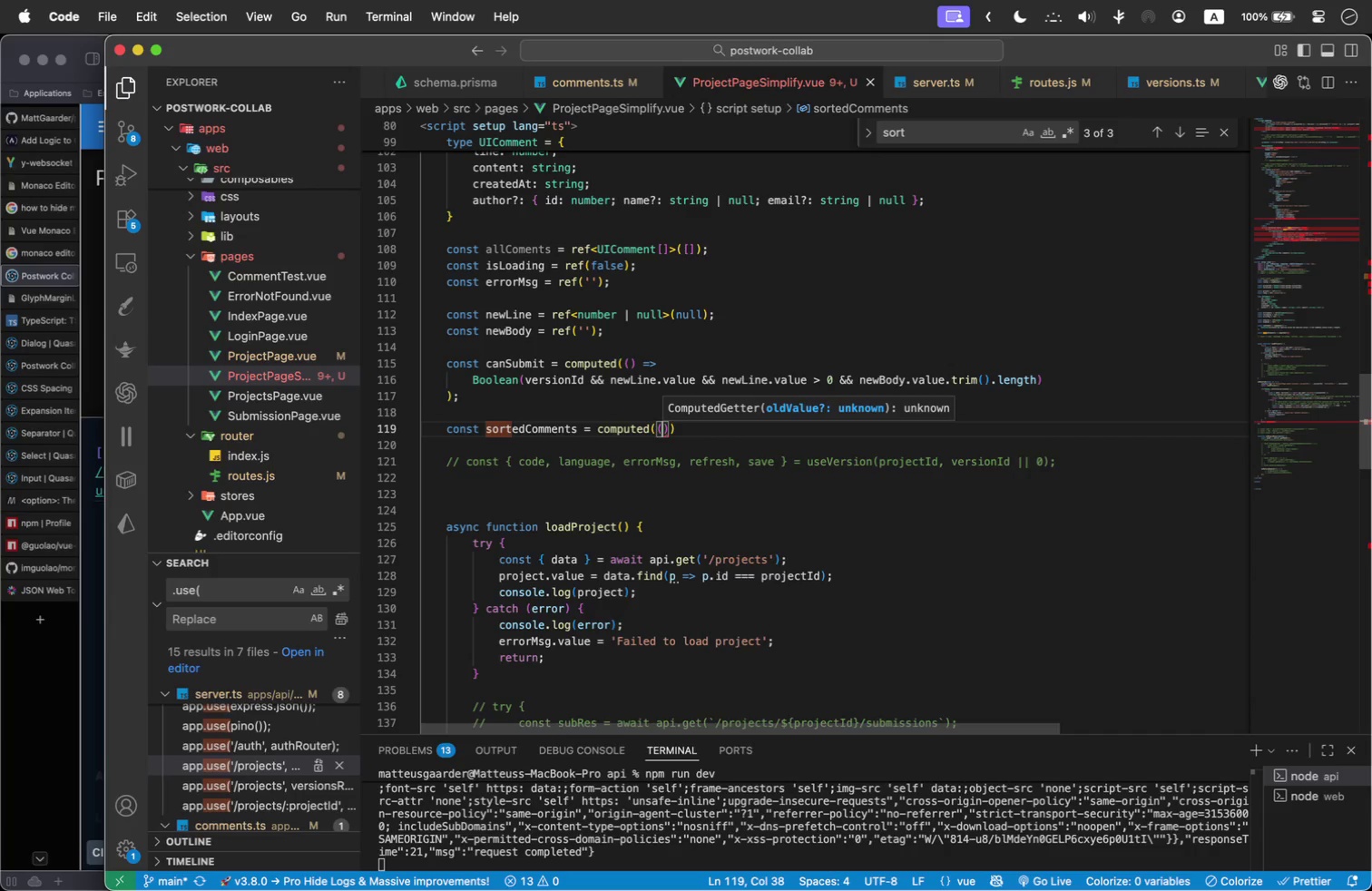 
key(ArrowRight)
 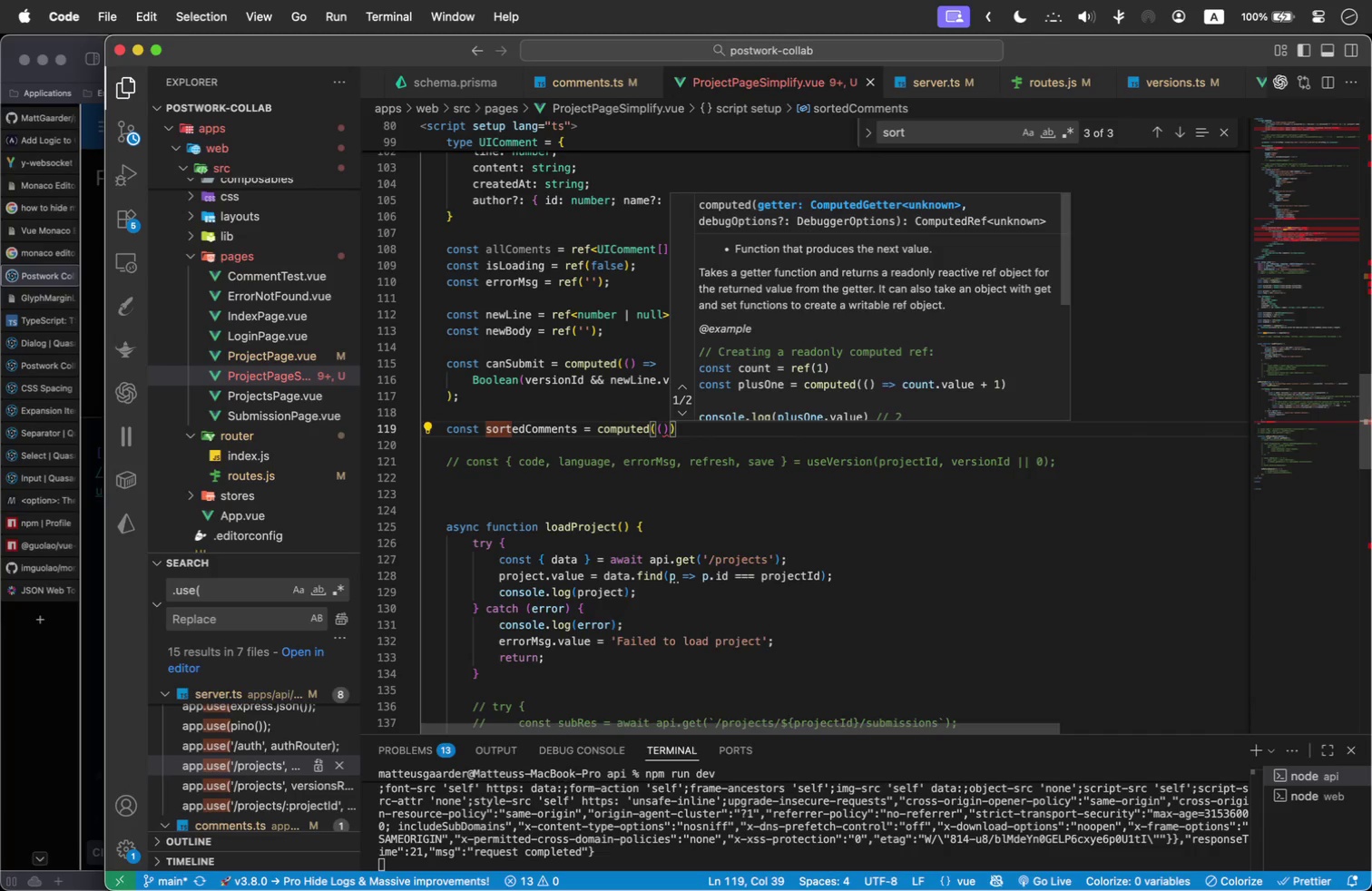 
key(Space)
 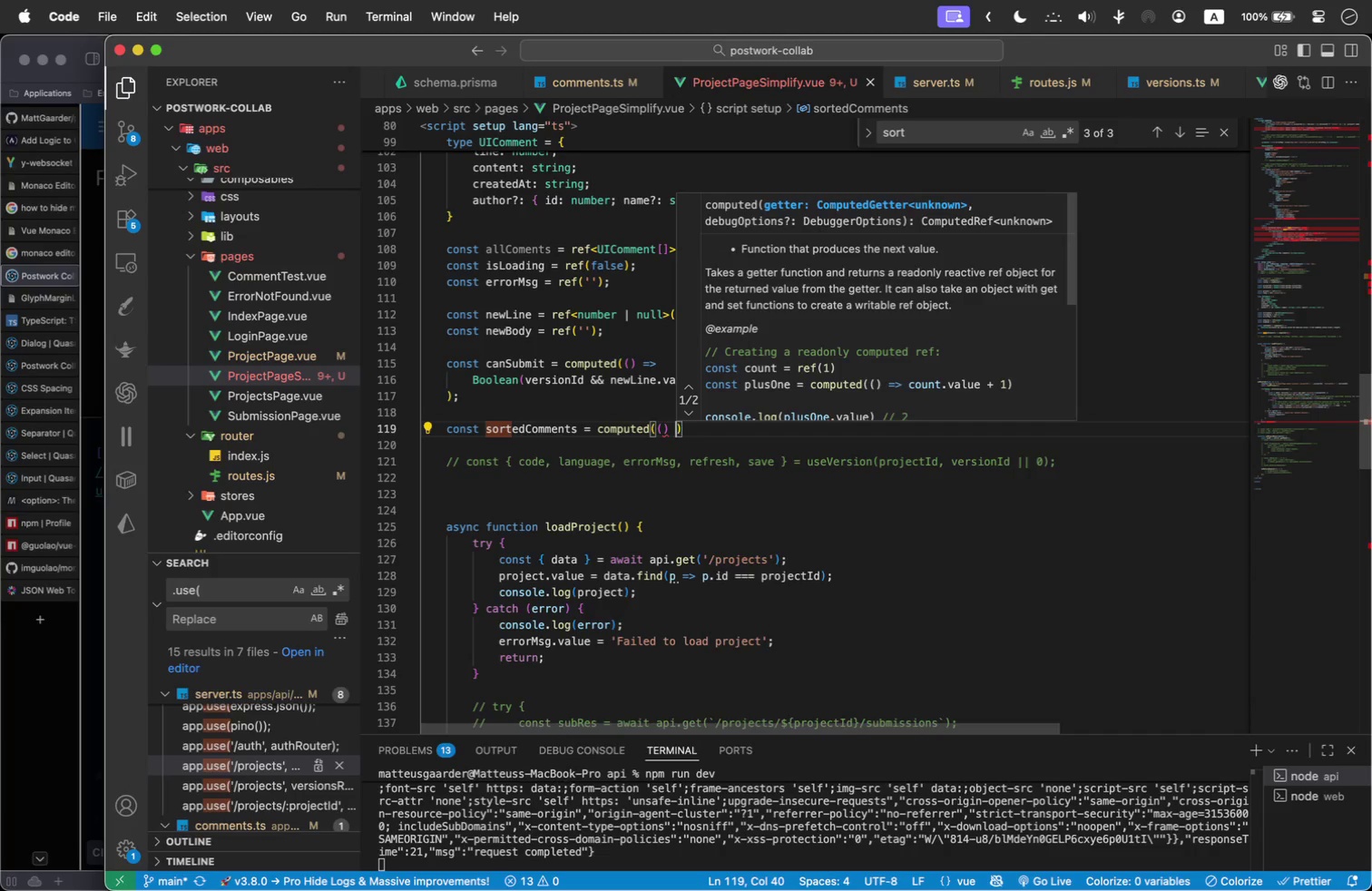 
key(Equal)
 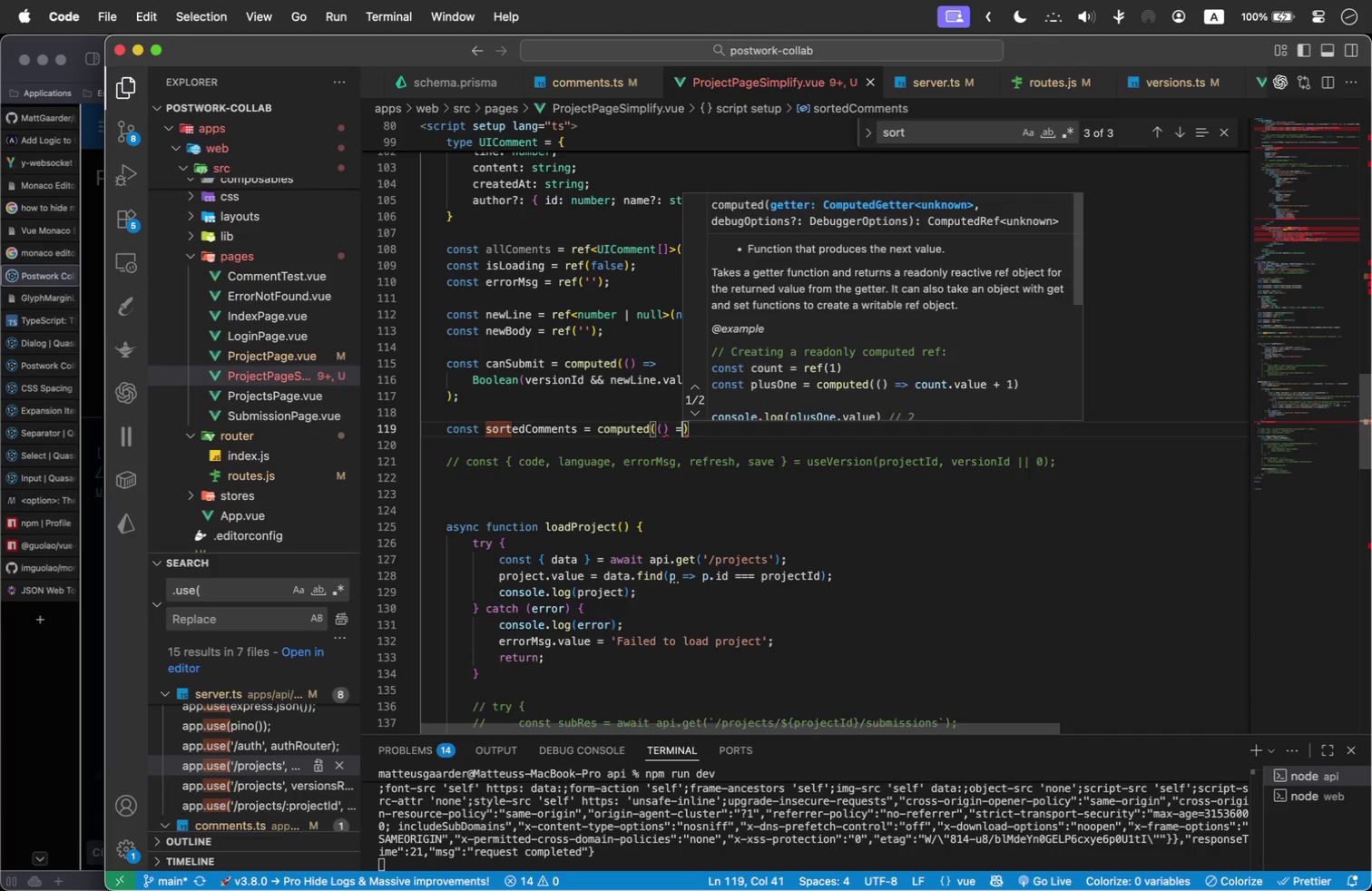 
key(Shift+Period)
 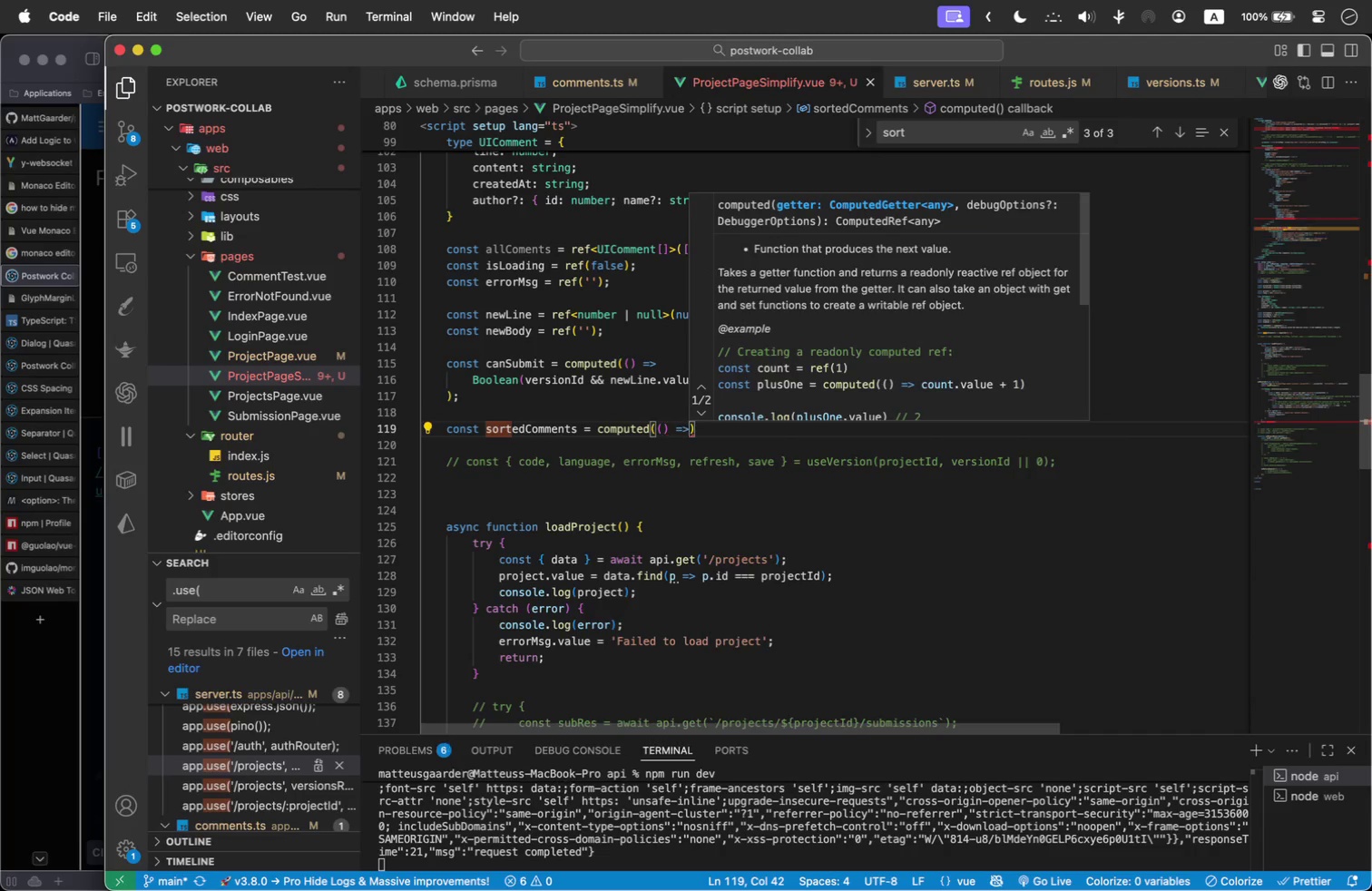 
key(Space)
 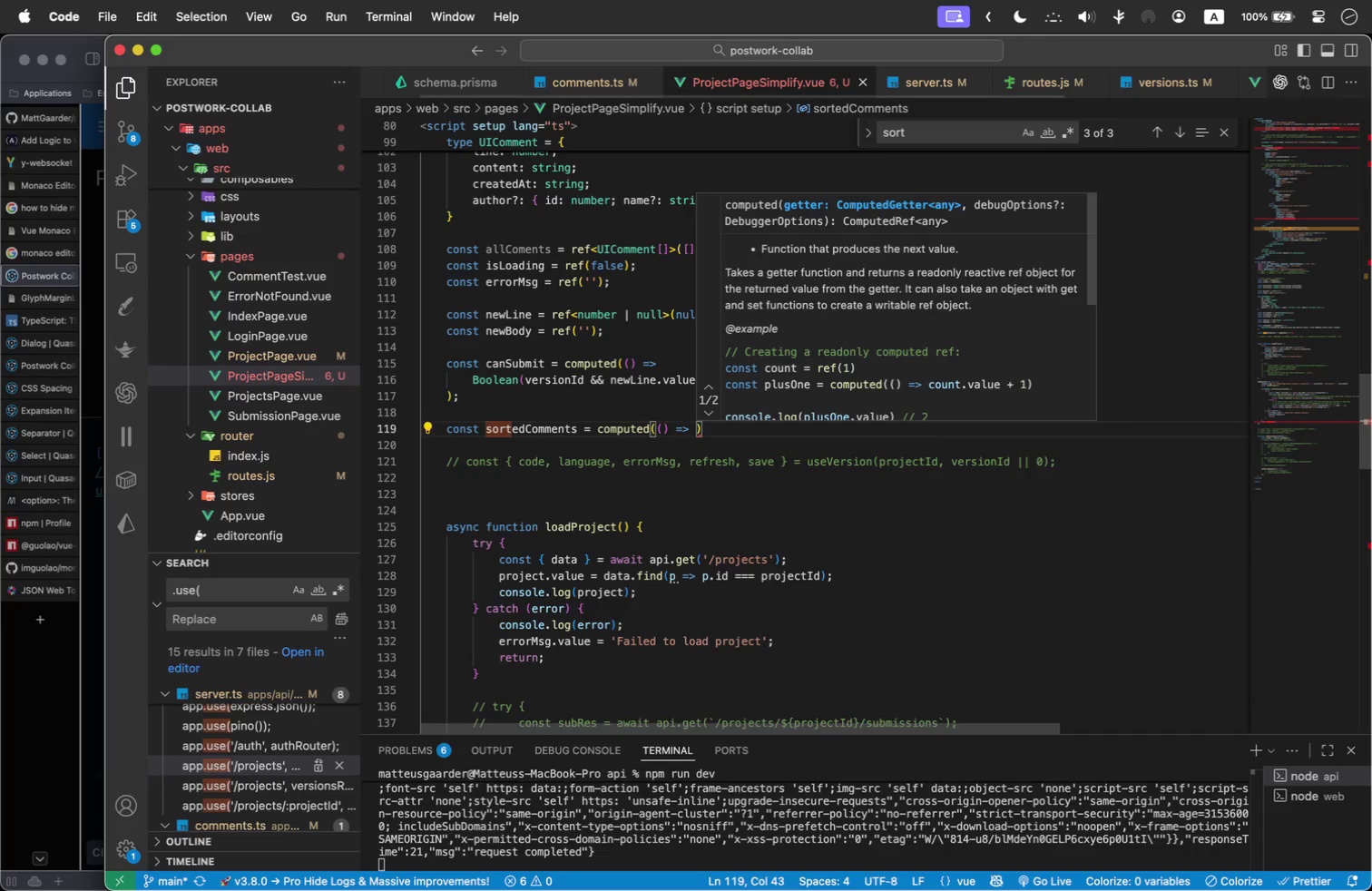 
key(Enter)
 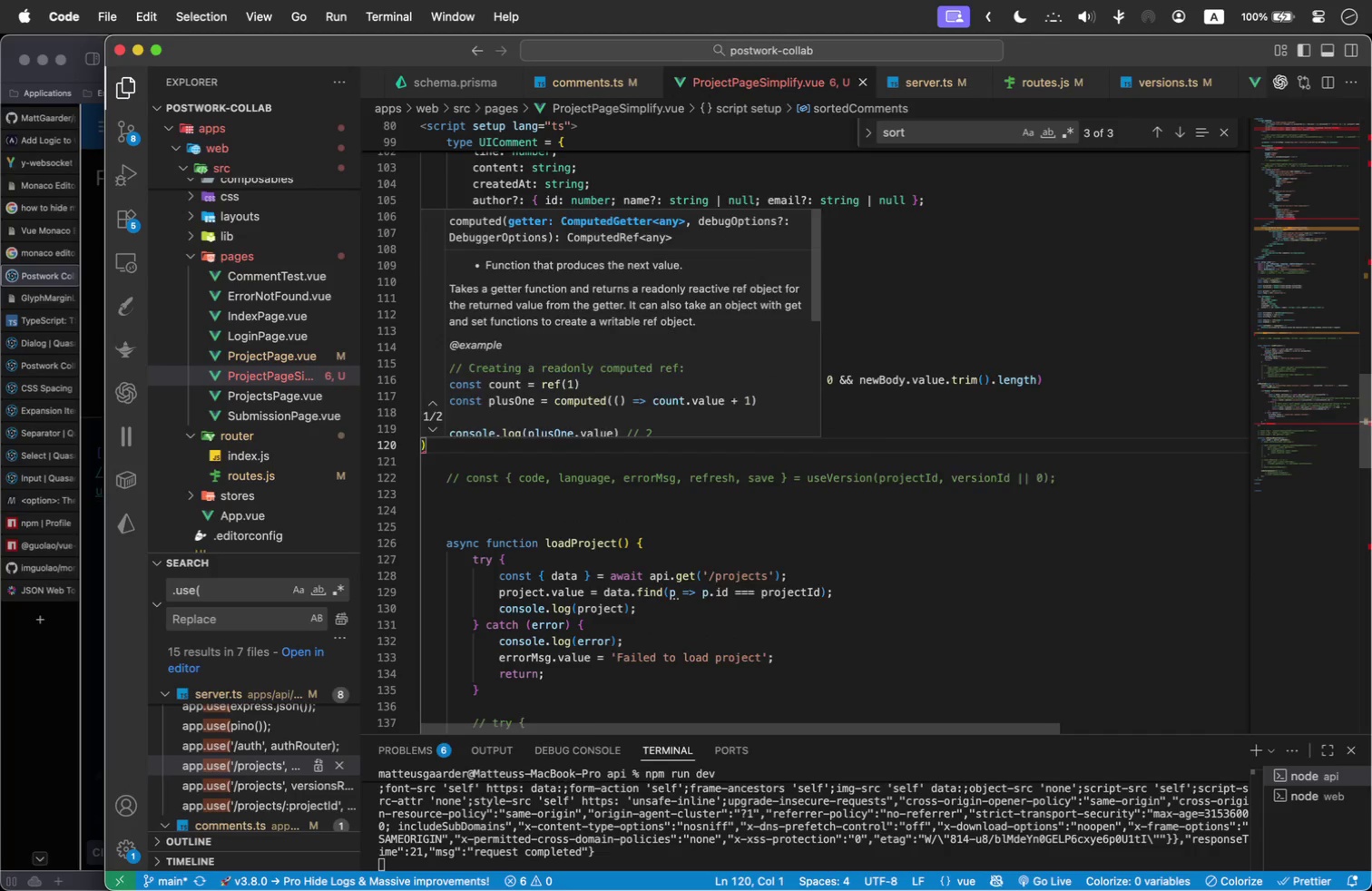 
key(Backspace)
 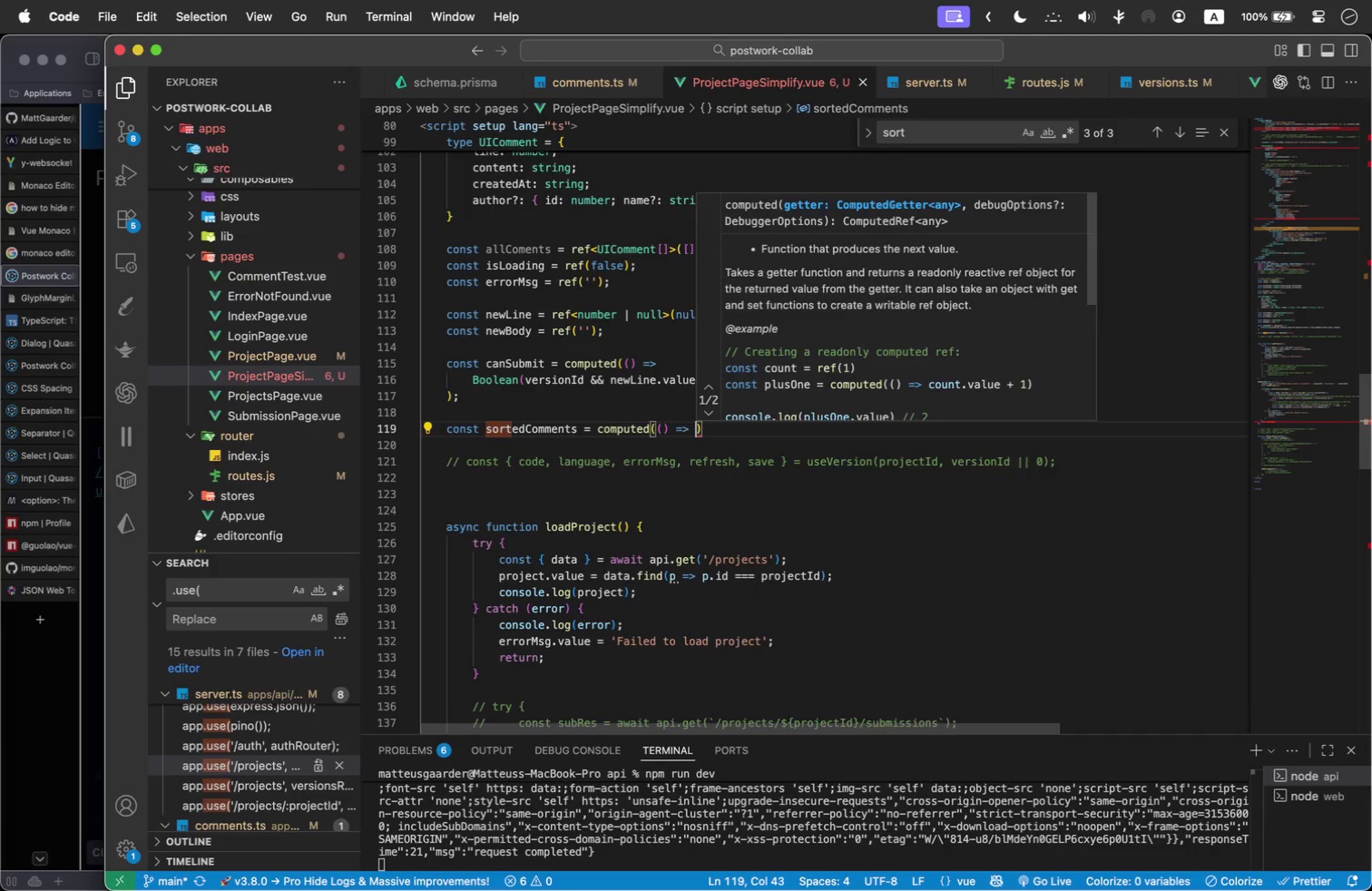 
key(Backspace)
 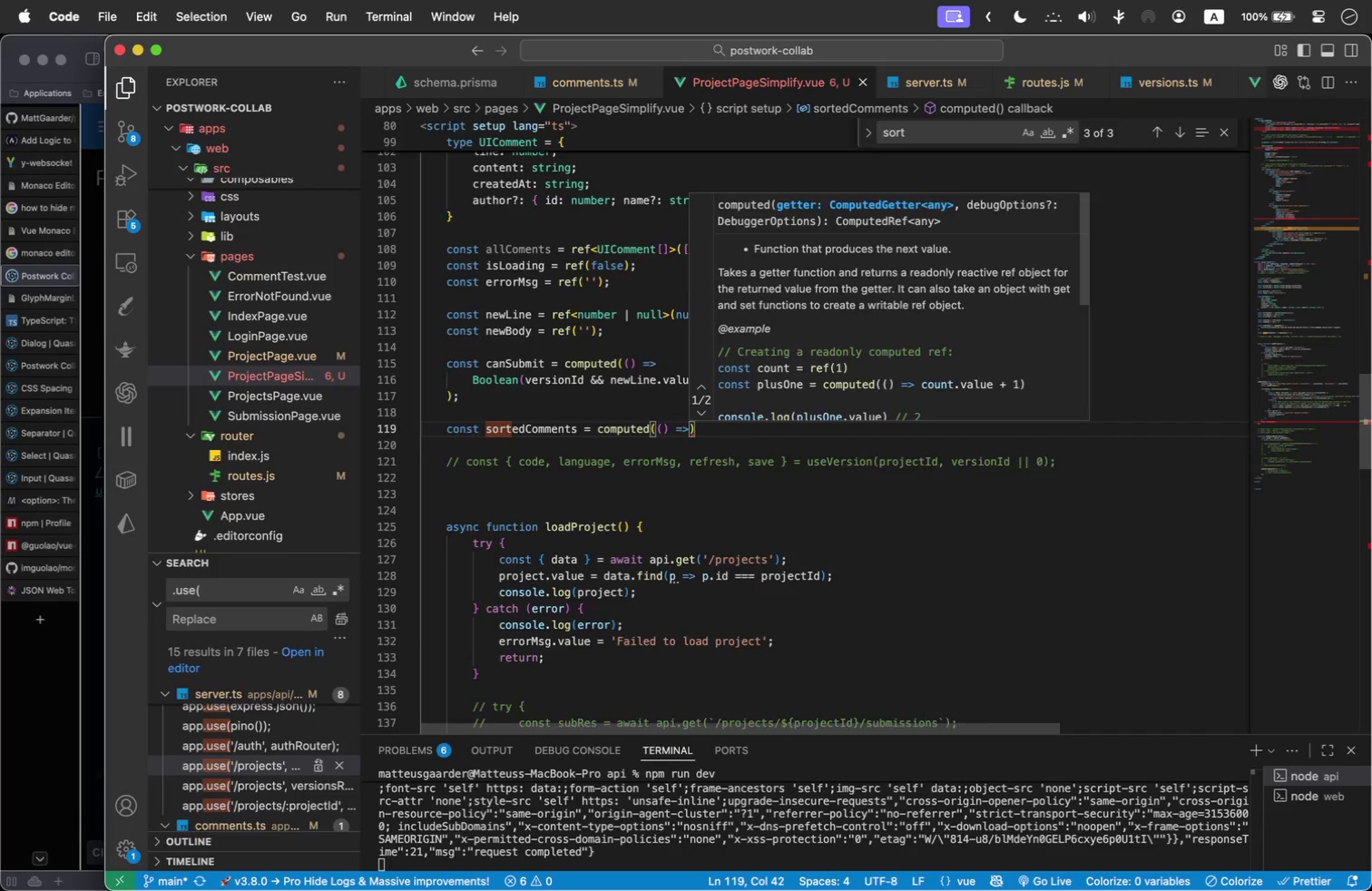 
key(Enter)
 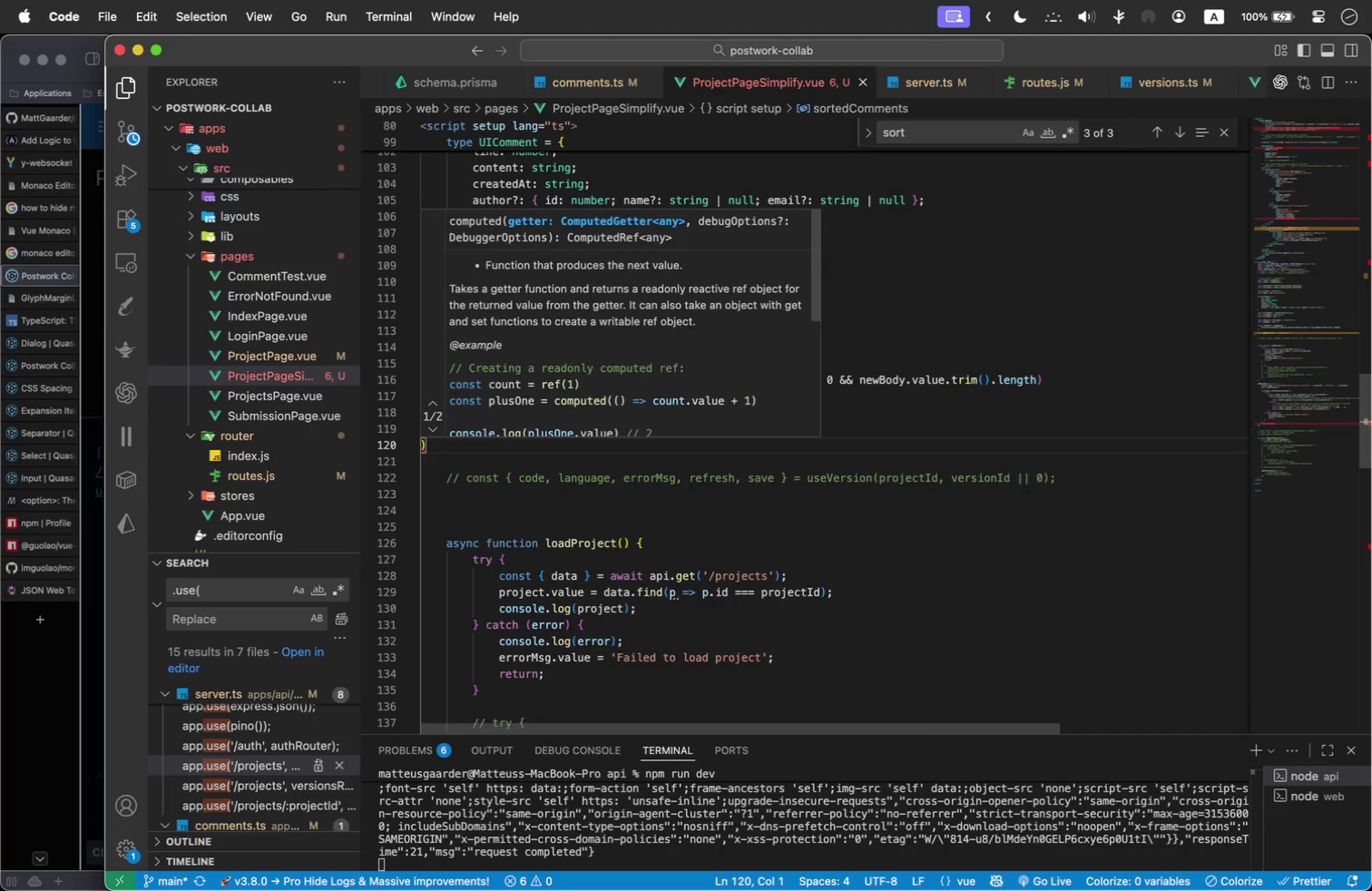 
key(Enter)
 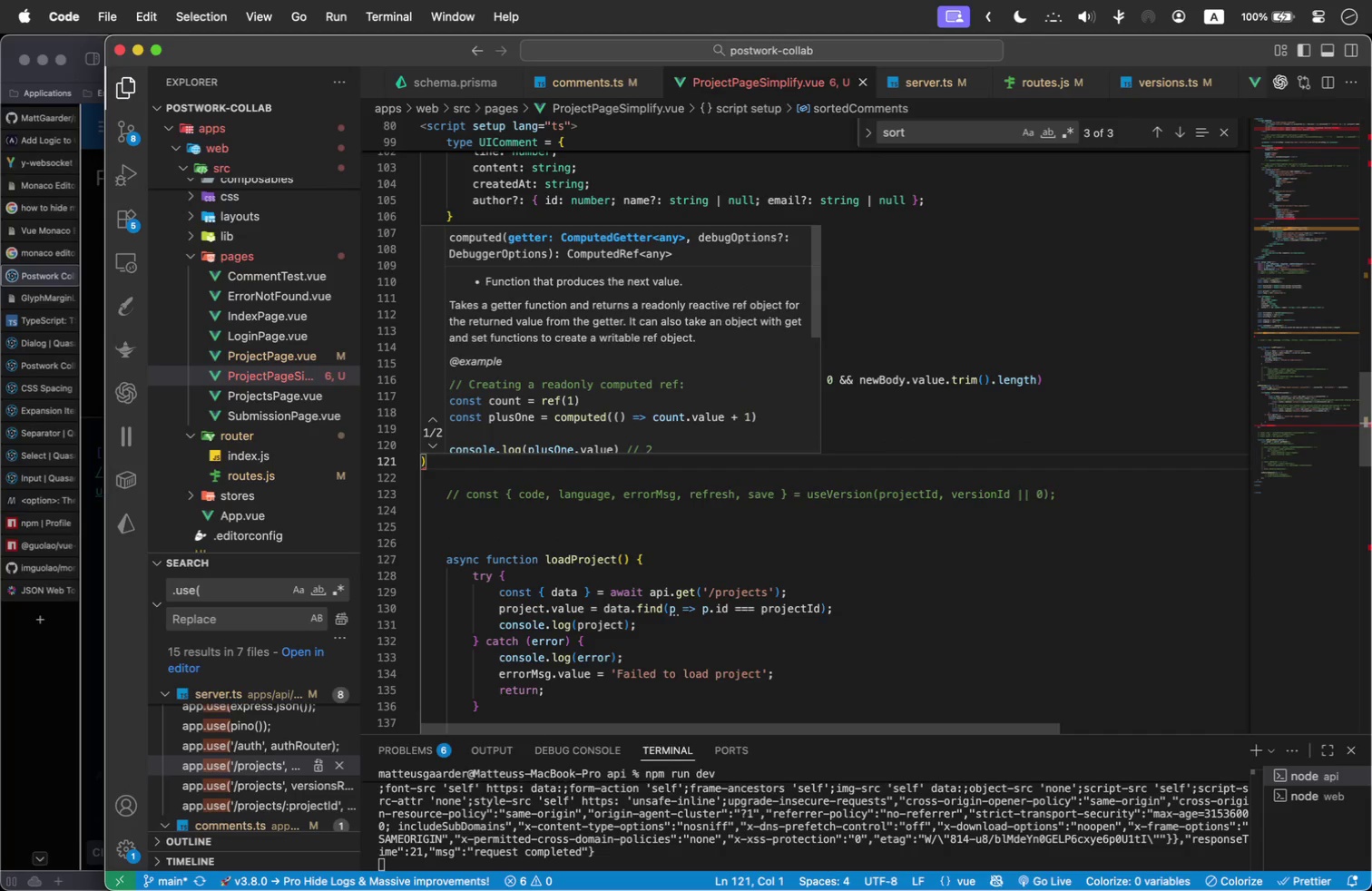 
key(ArrowUp)
 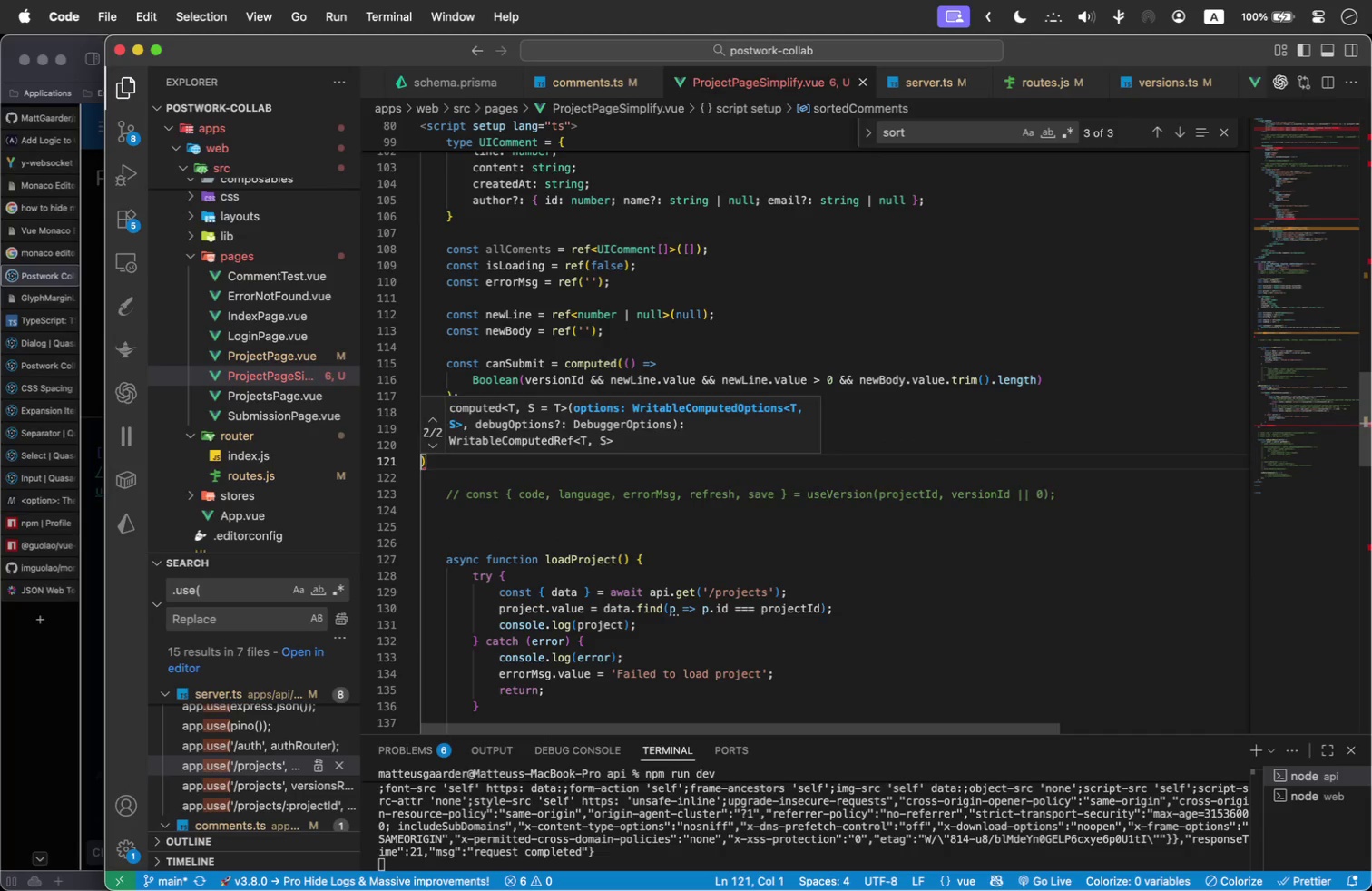 
key(Tab)
 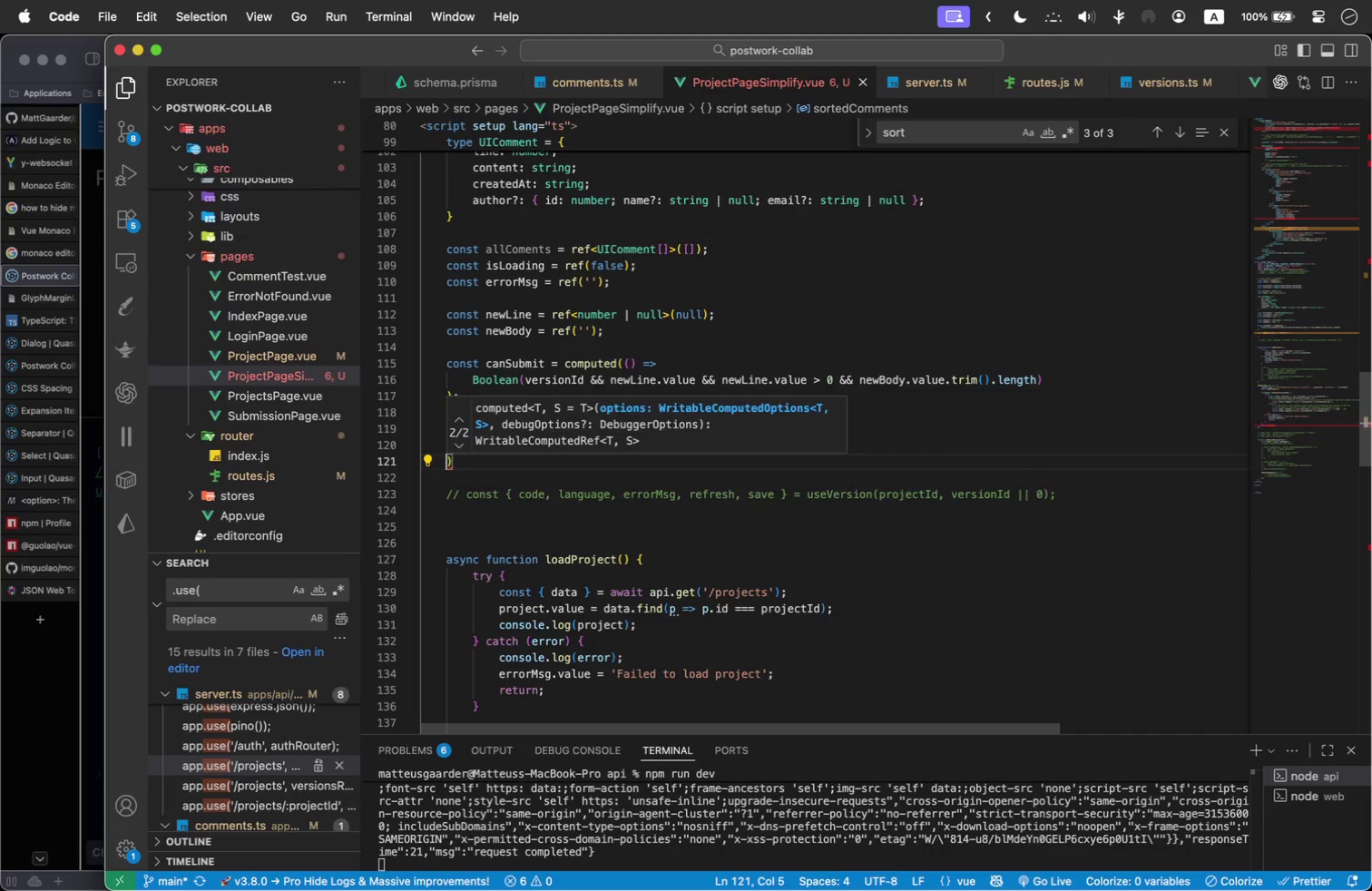 
left_click([640, 319])
 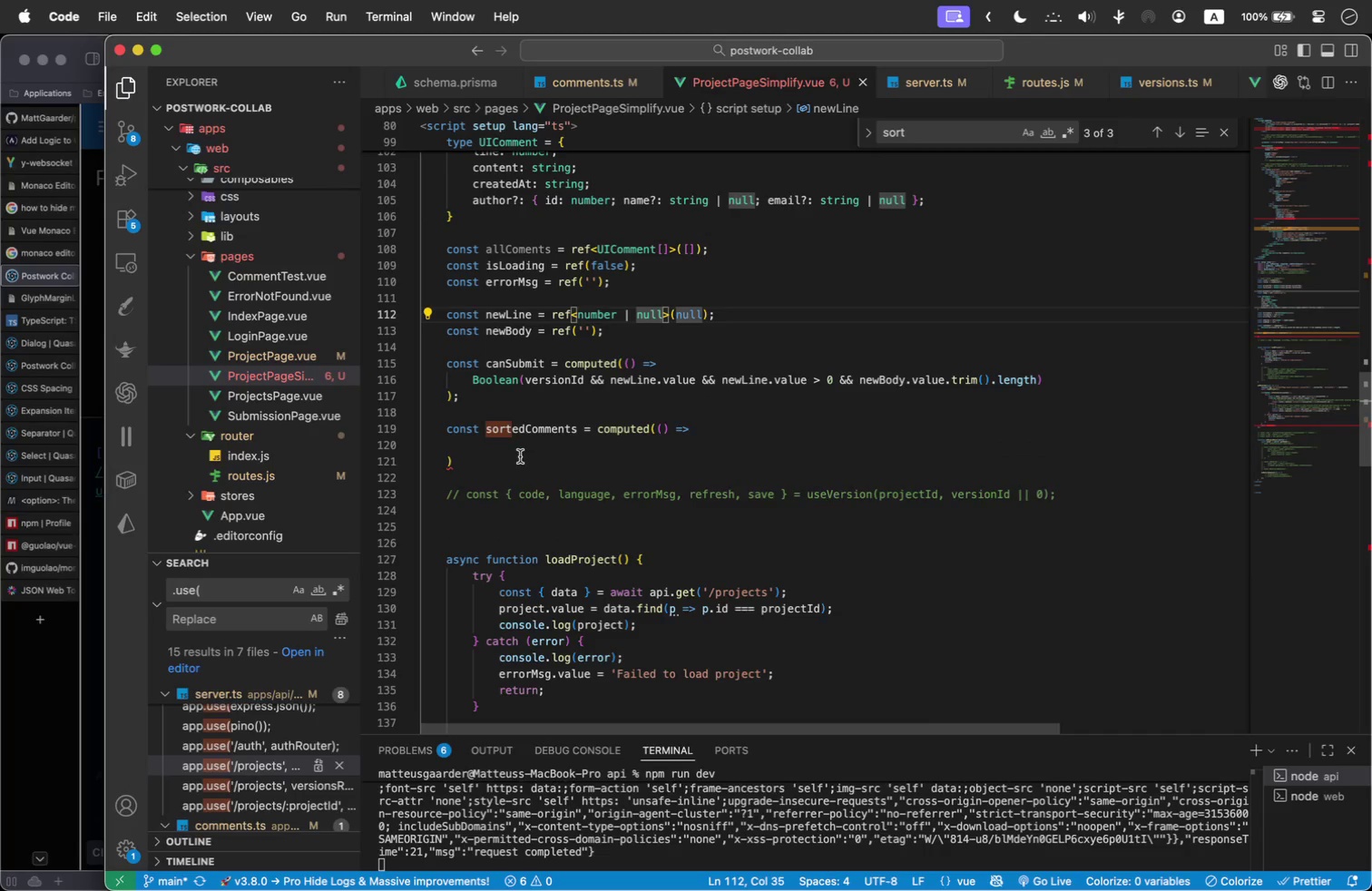 
double_click([520, 456])
 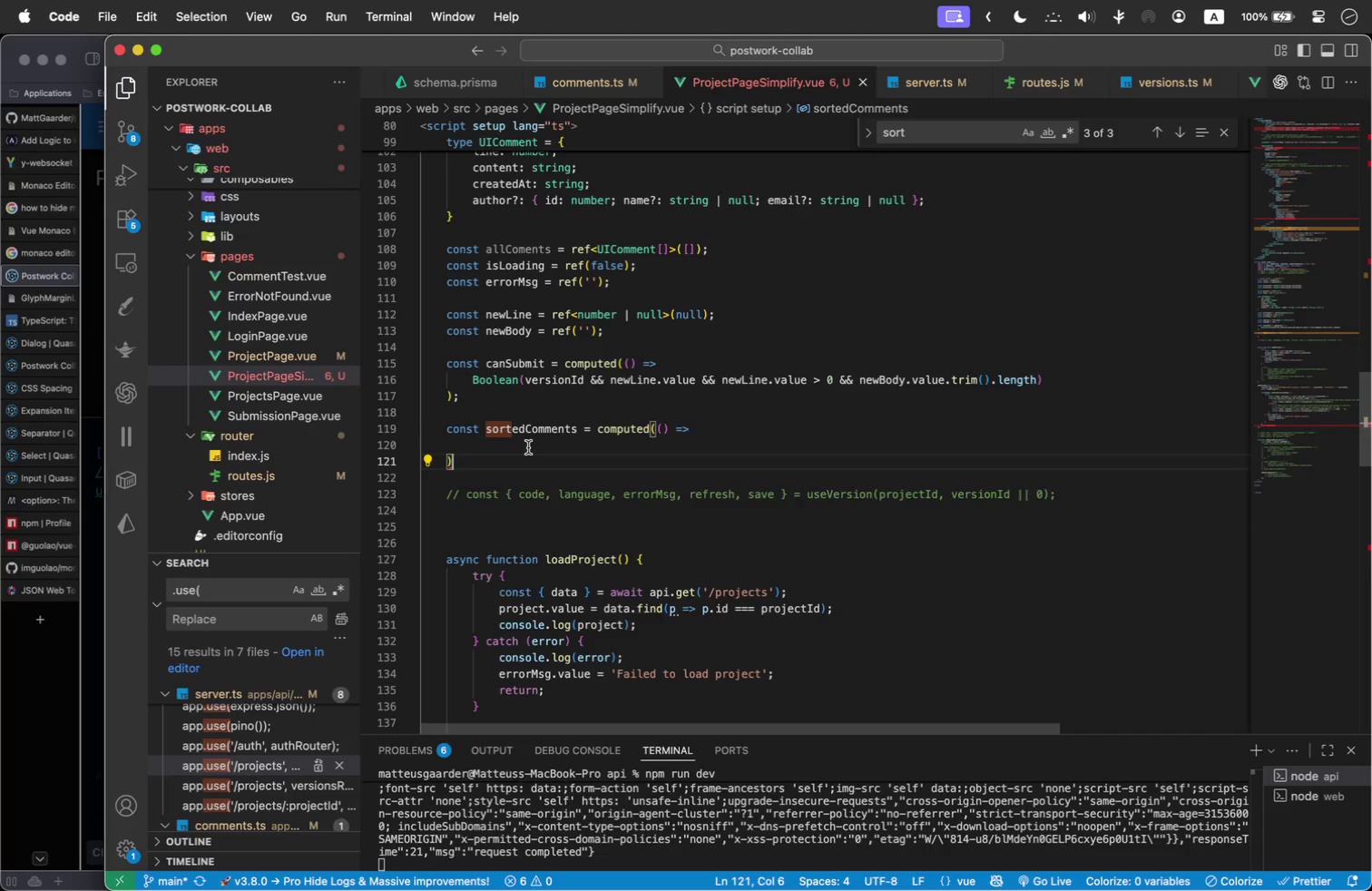 
triple_click([528, 447])
 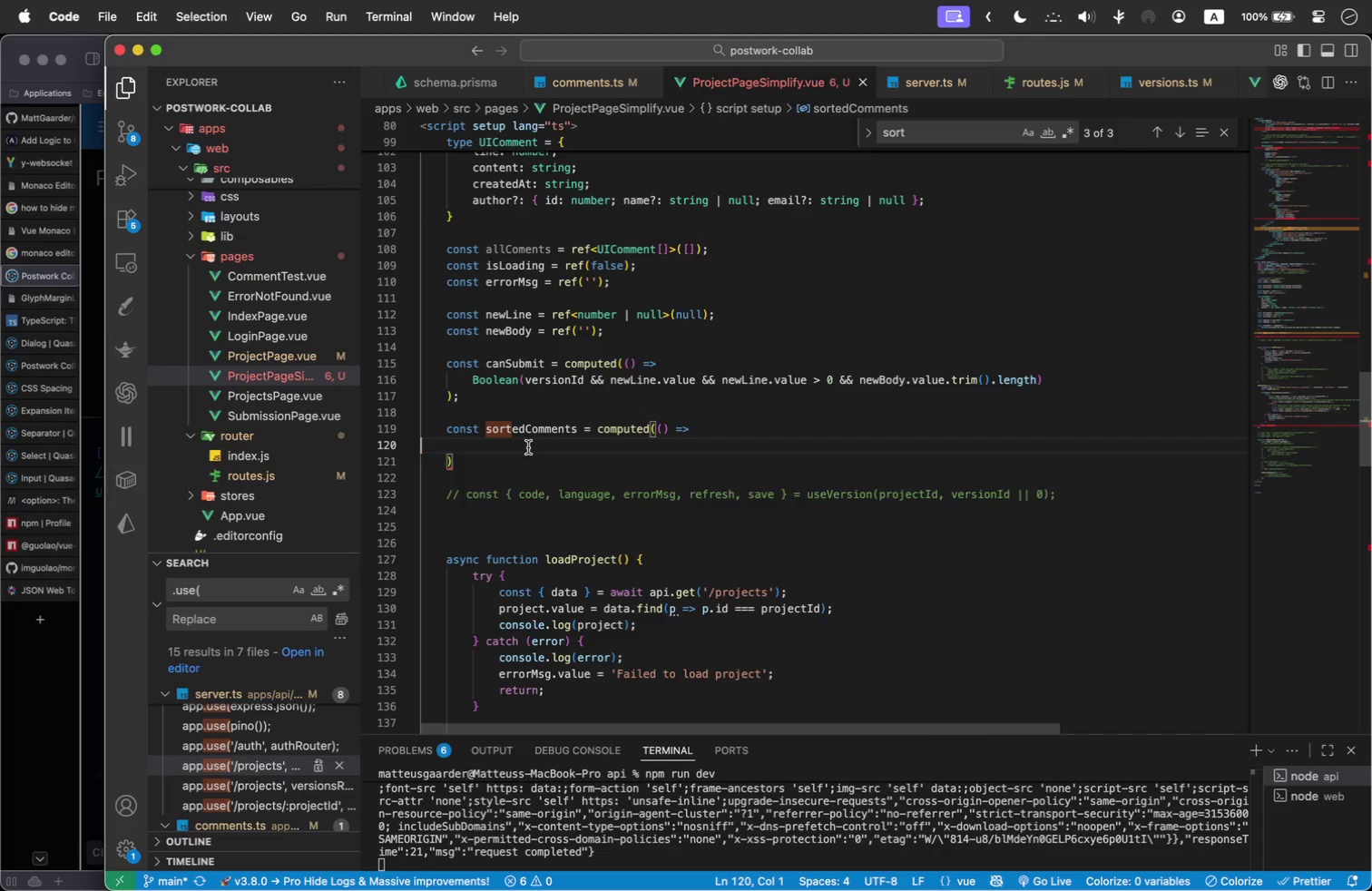 
key(Tab)
key(Tab)
type([...all)
 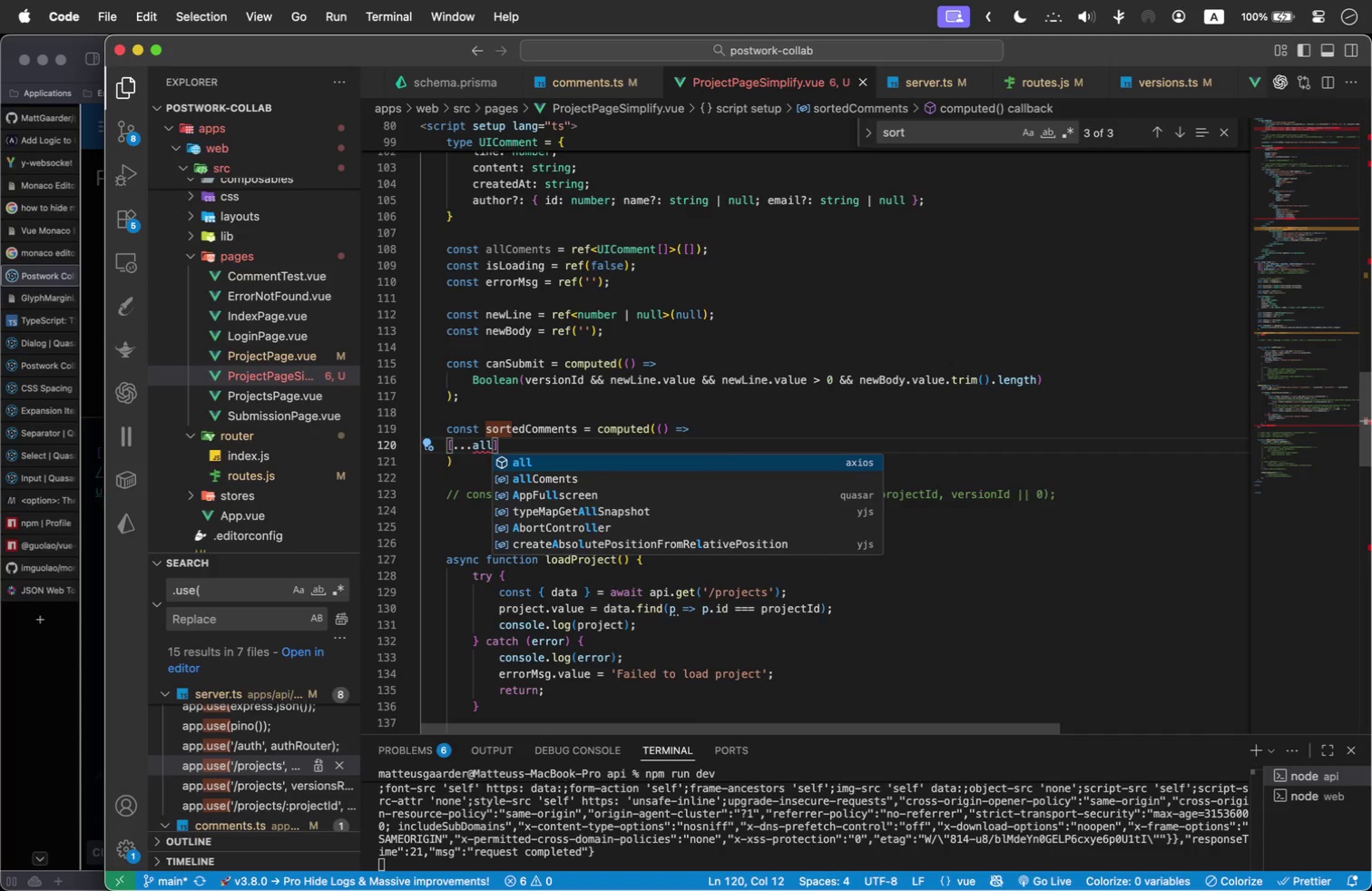 
key(ArrowDown)
 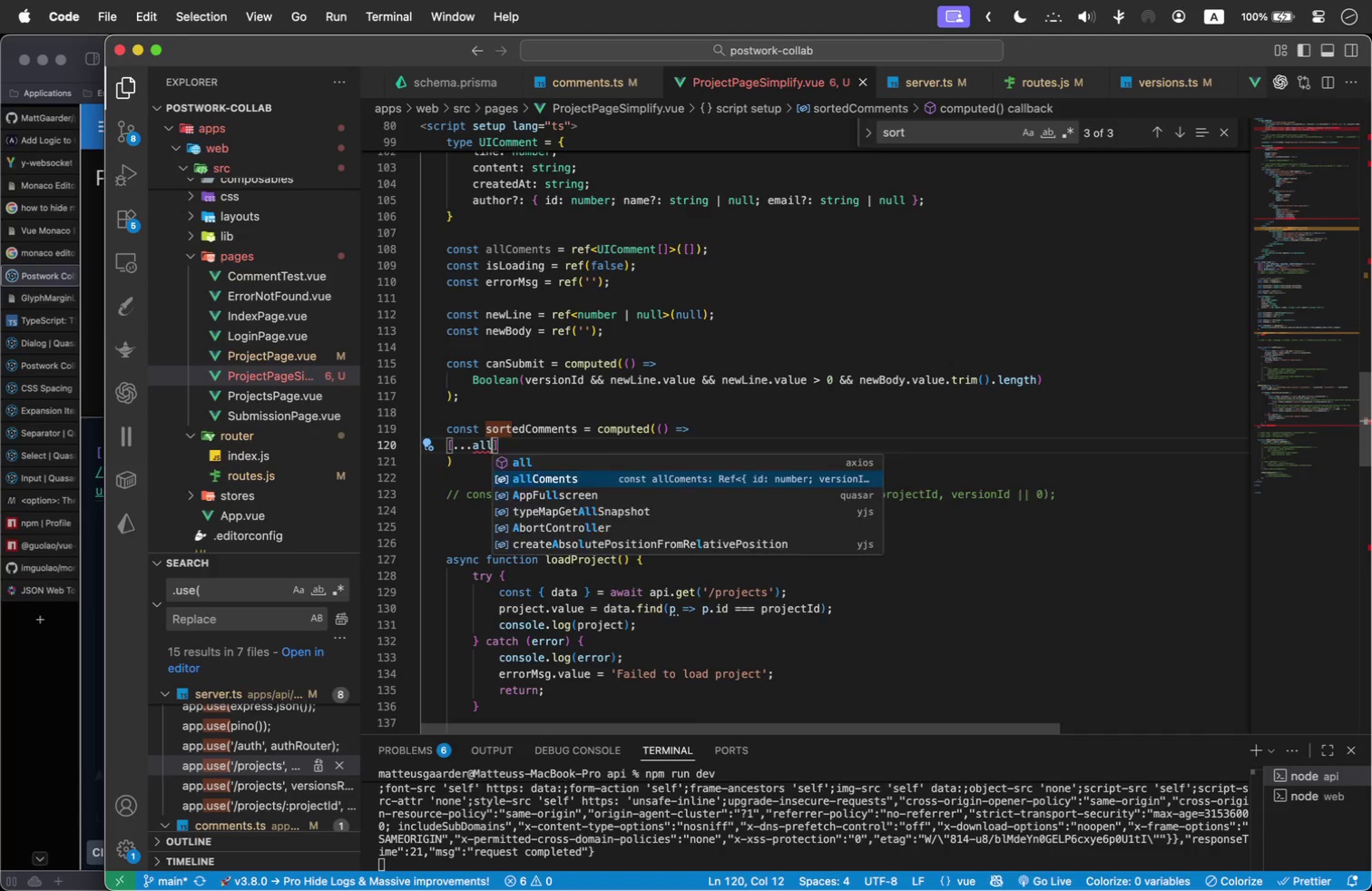 
key(Enter)
 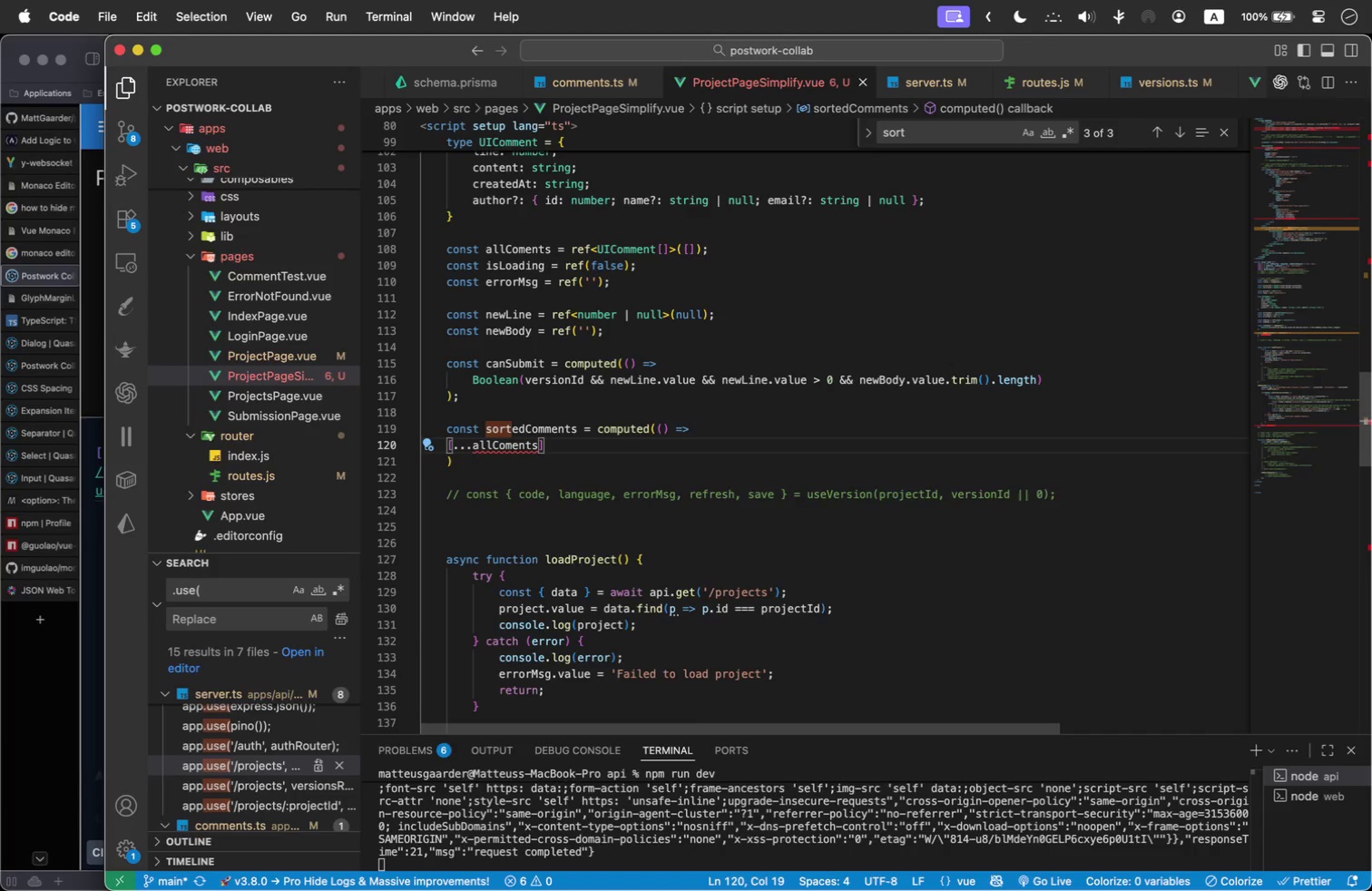 
type(.value)
 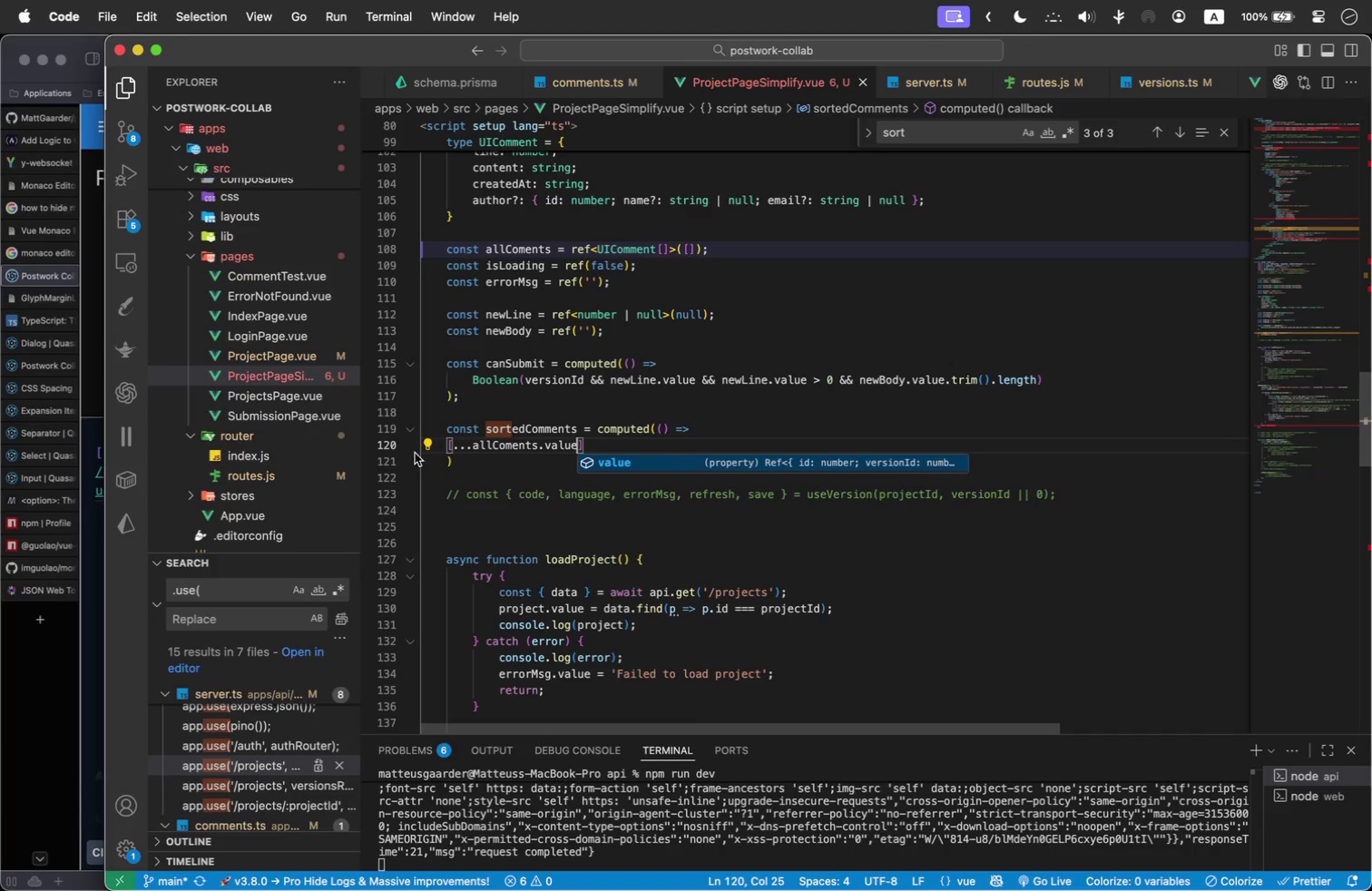 
left_click([447, 445])
 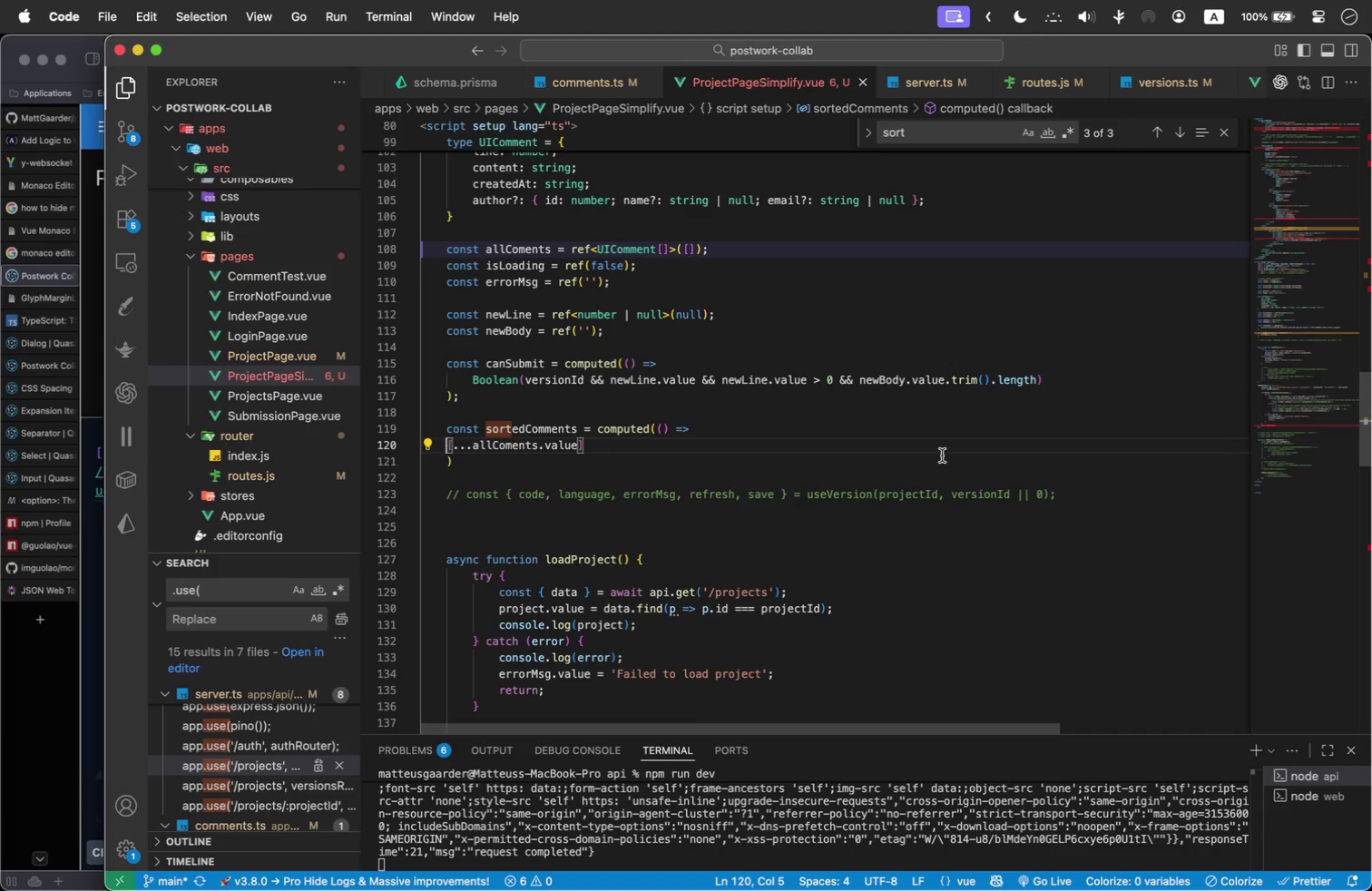 
key(Tab)
 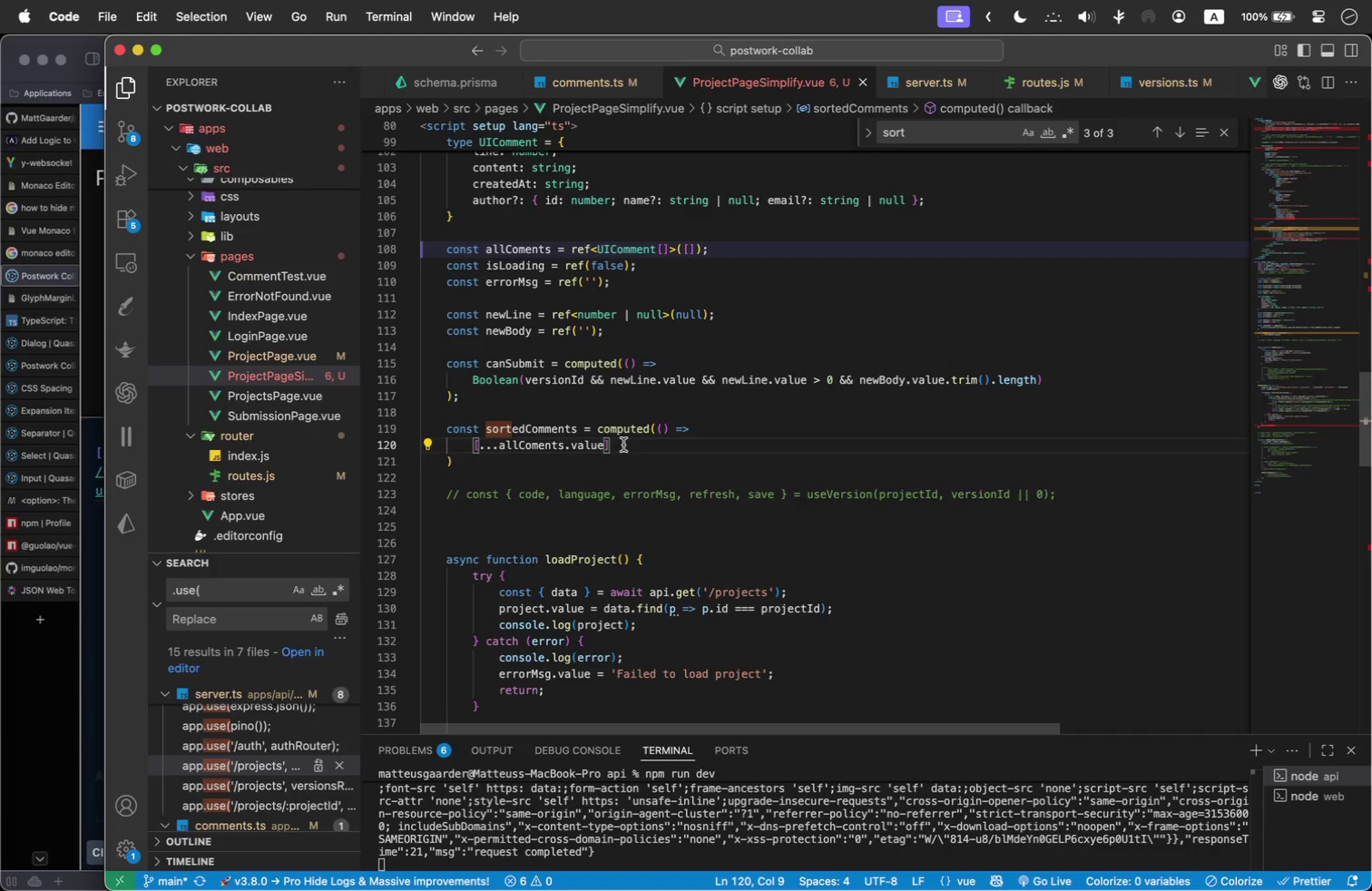 
left_click([624, 445])
 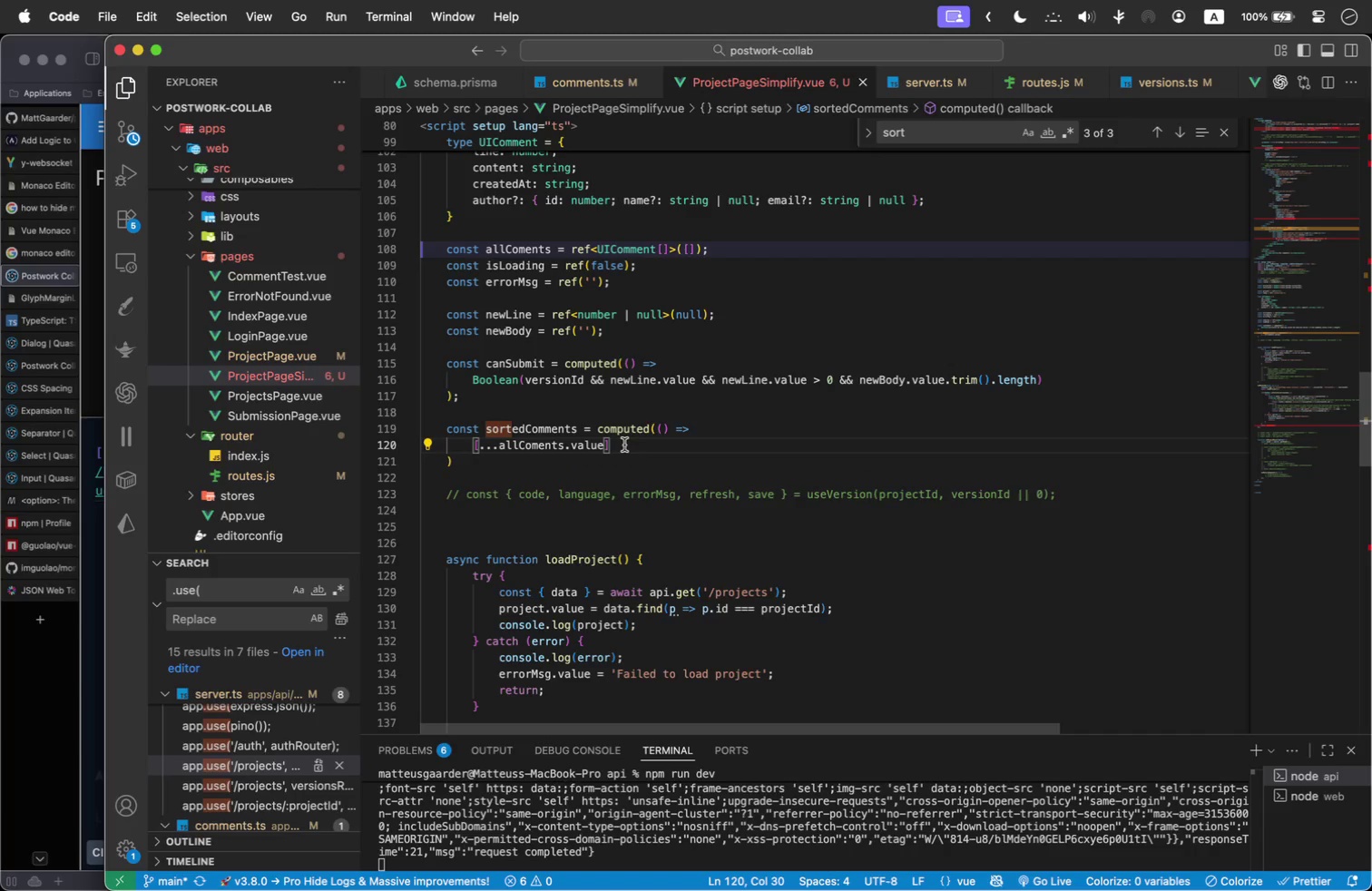 
type(.sort((a, b)
 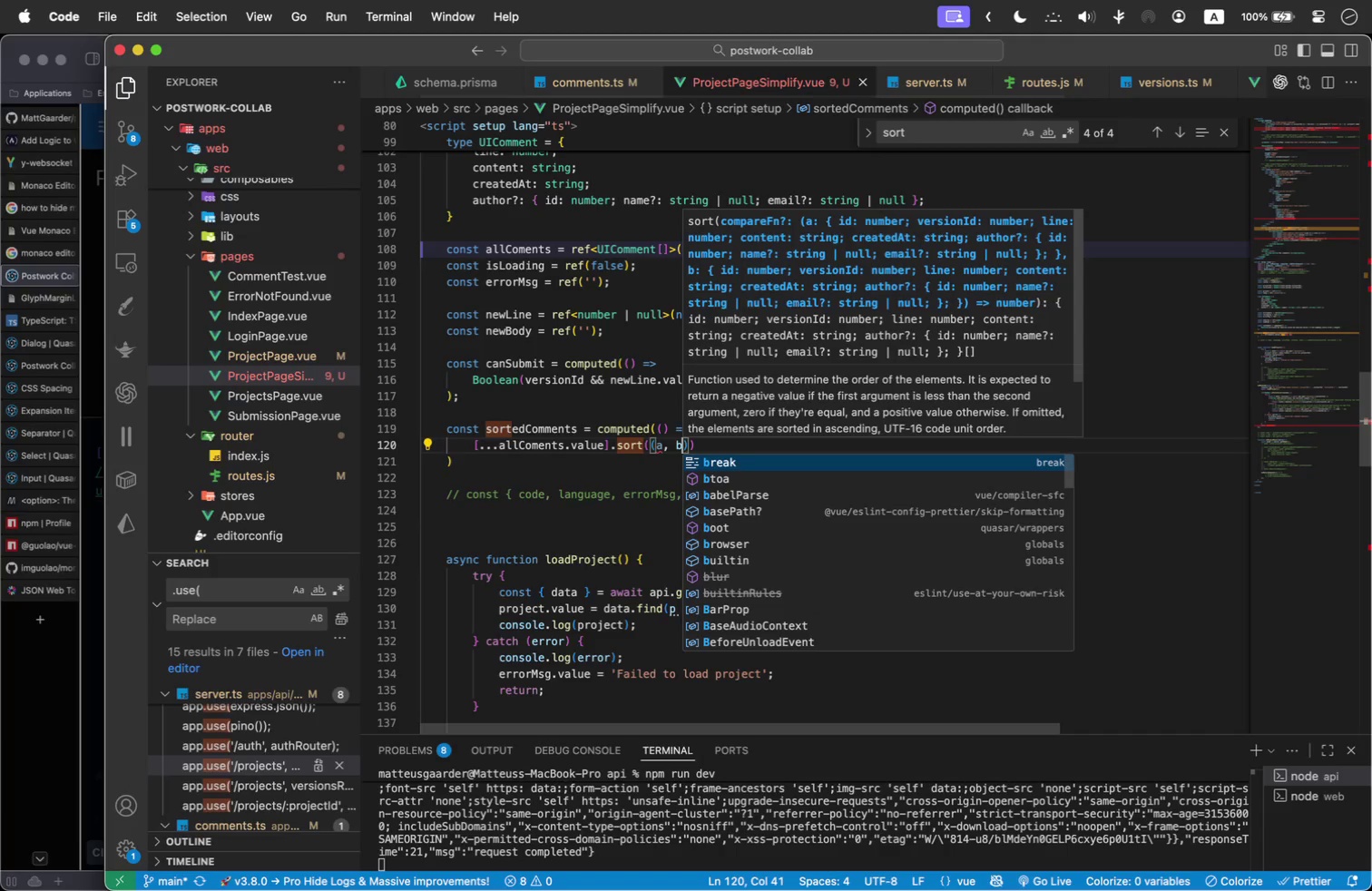 
key(ArrowRight)
 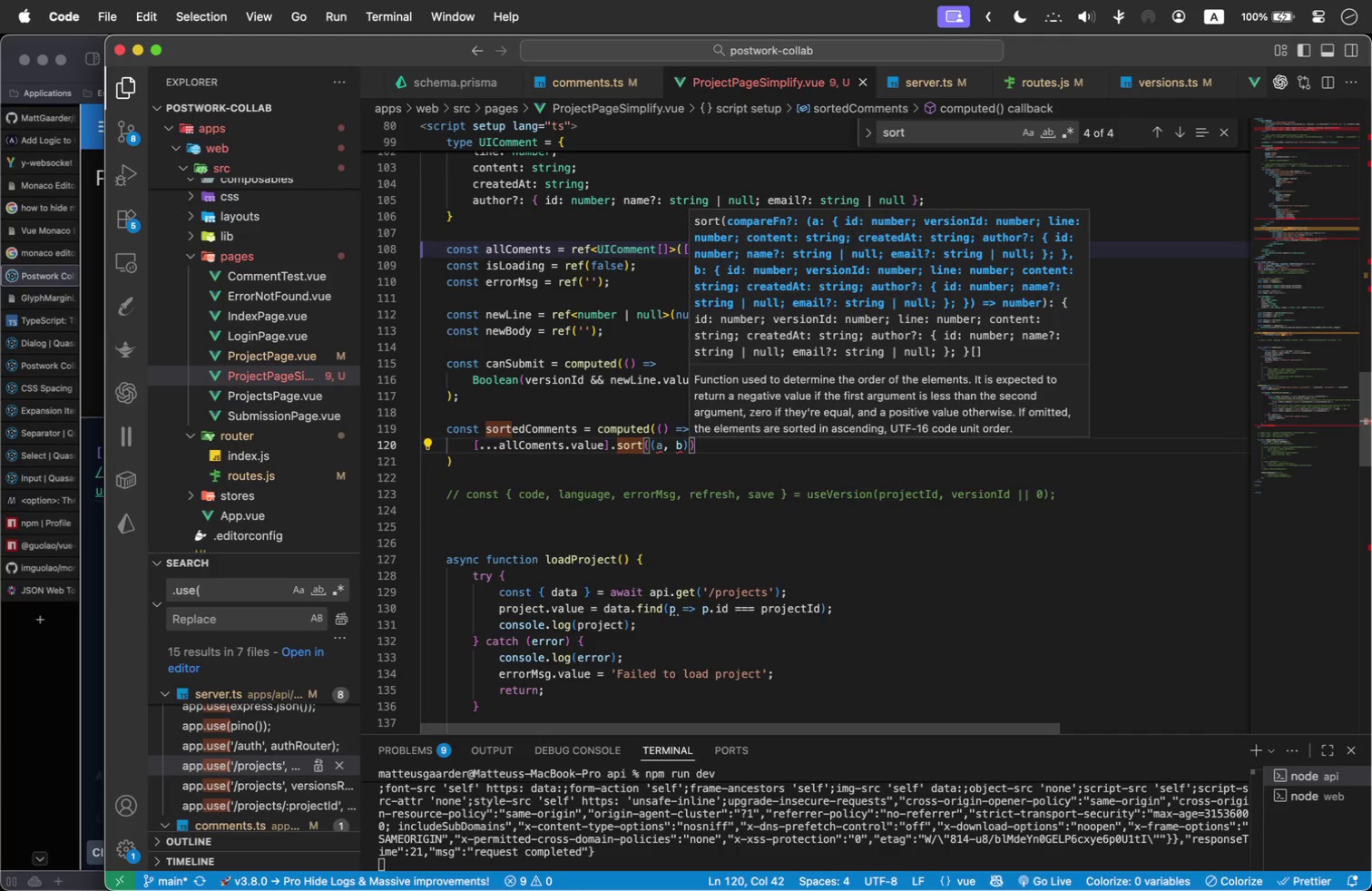 
key(Space)
 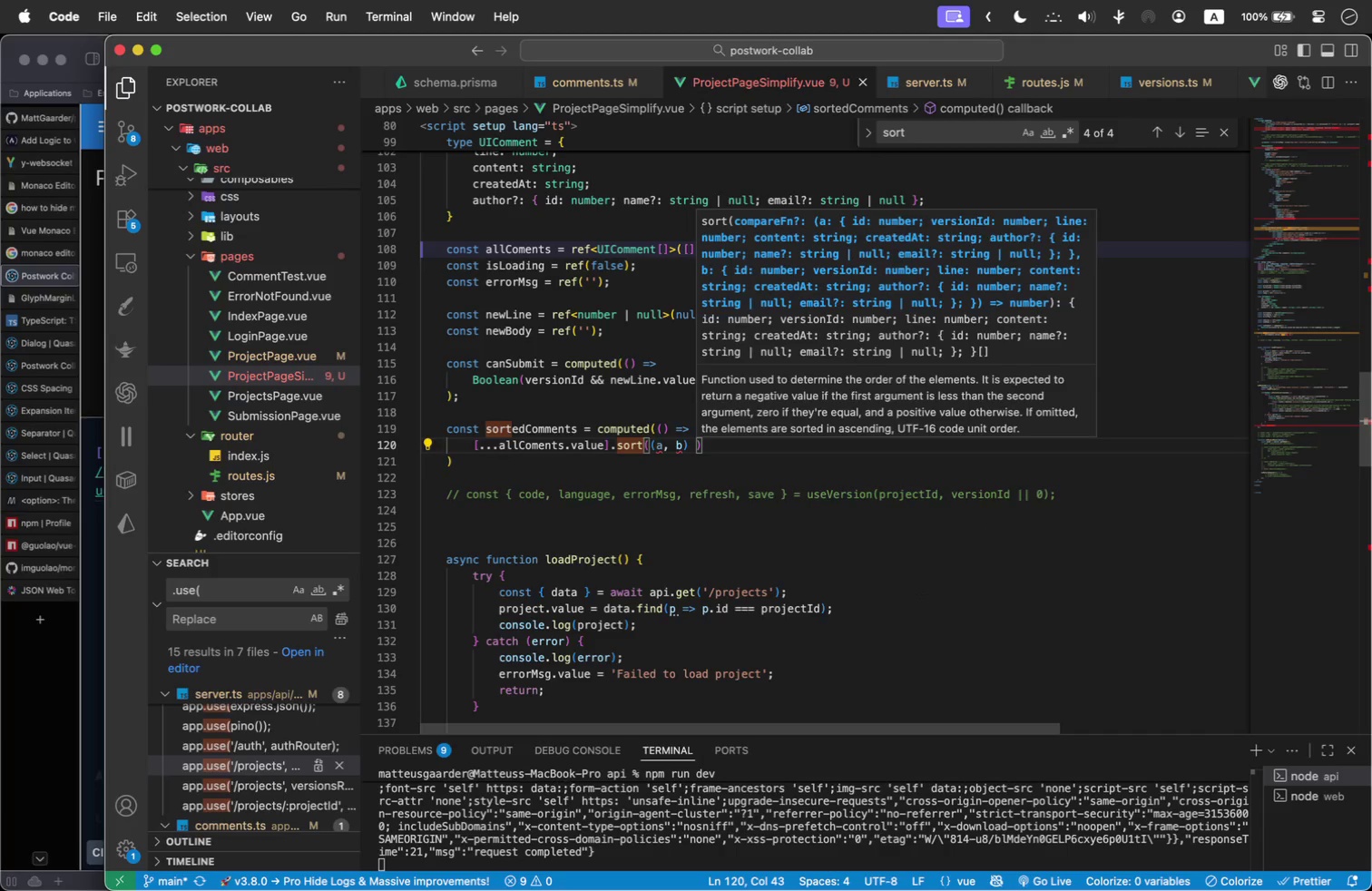 
key(Equal)
 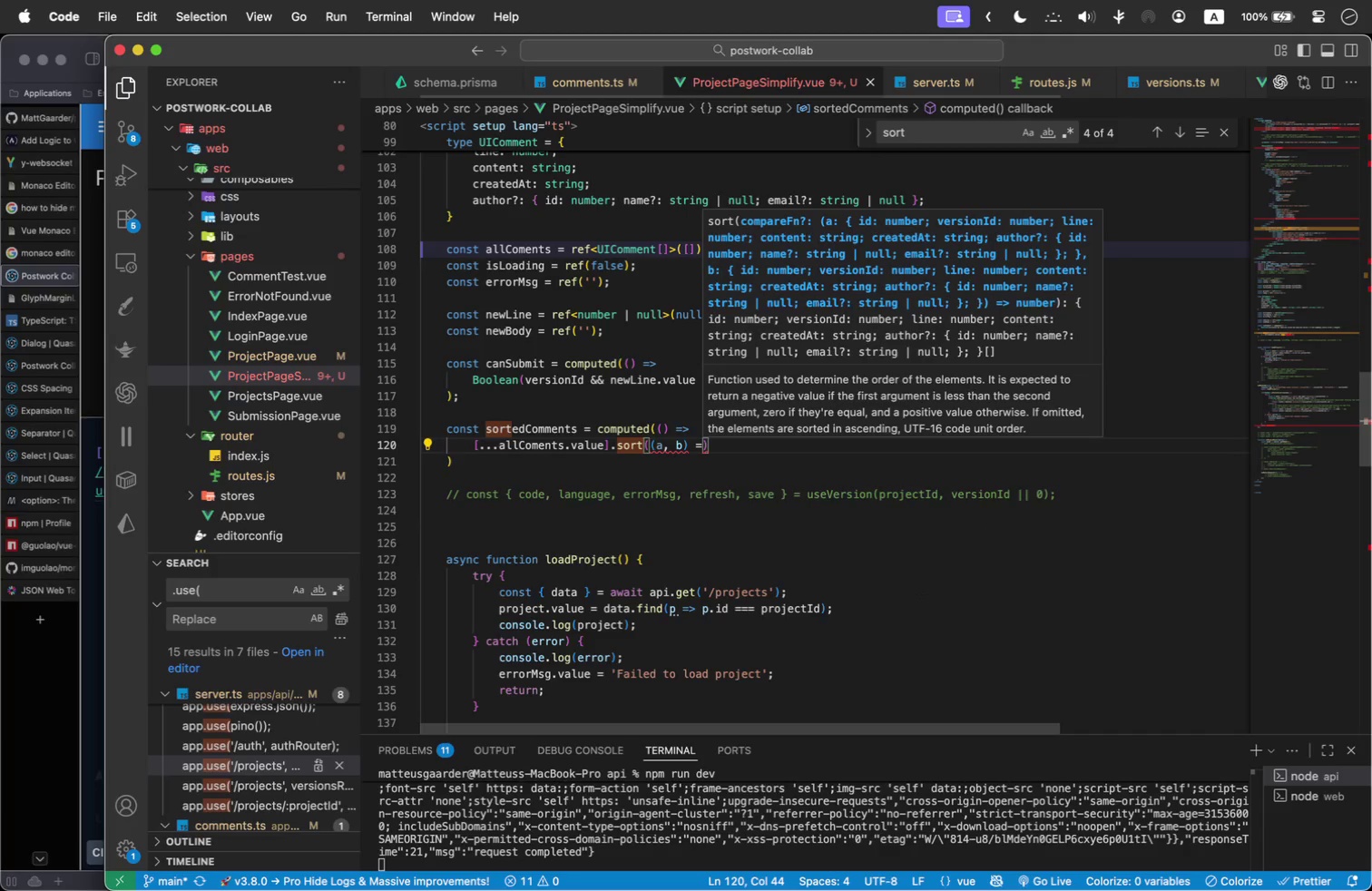 
key(Shift+Period)
 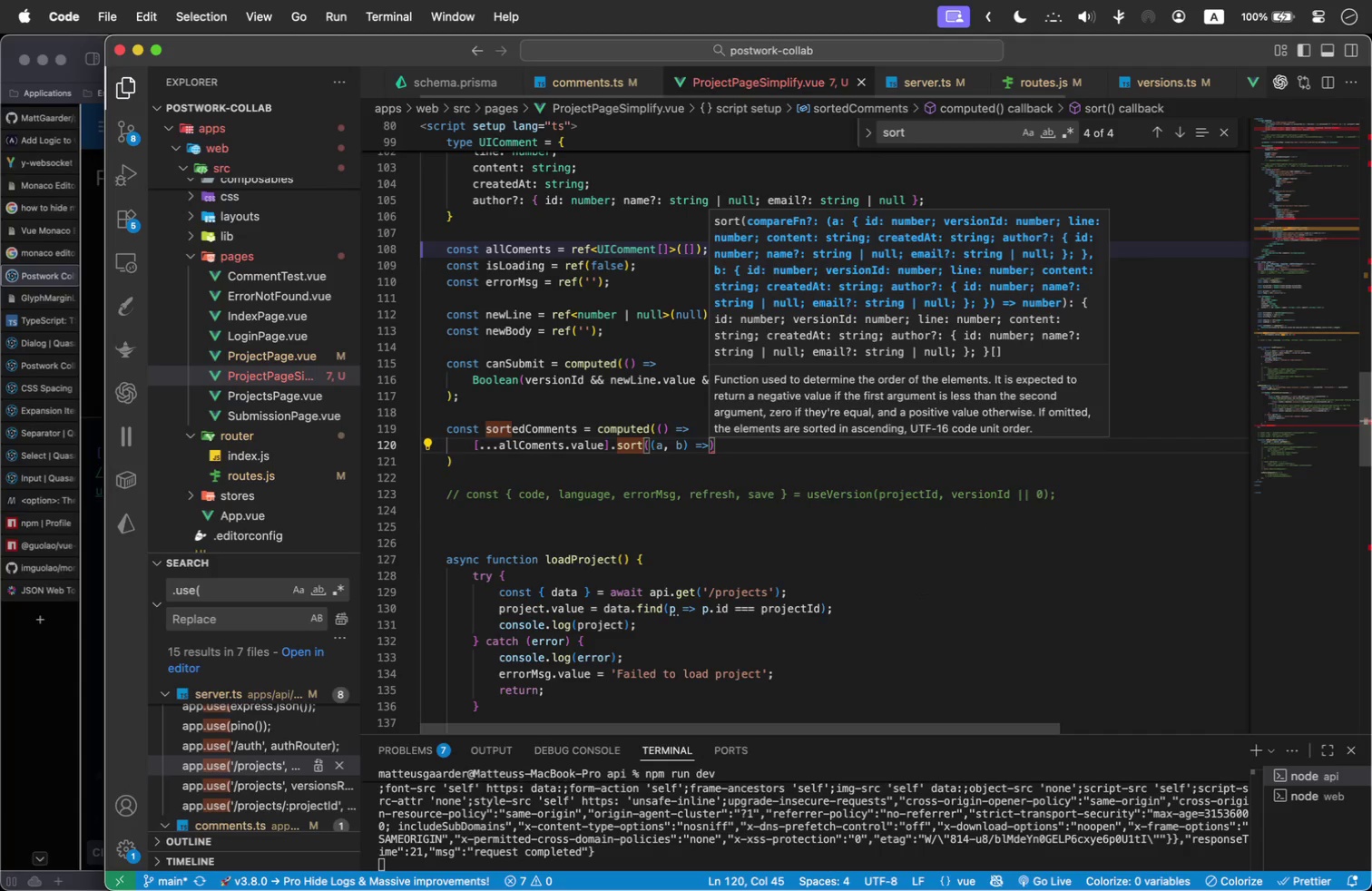 
key(Space)
 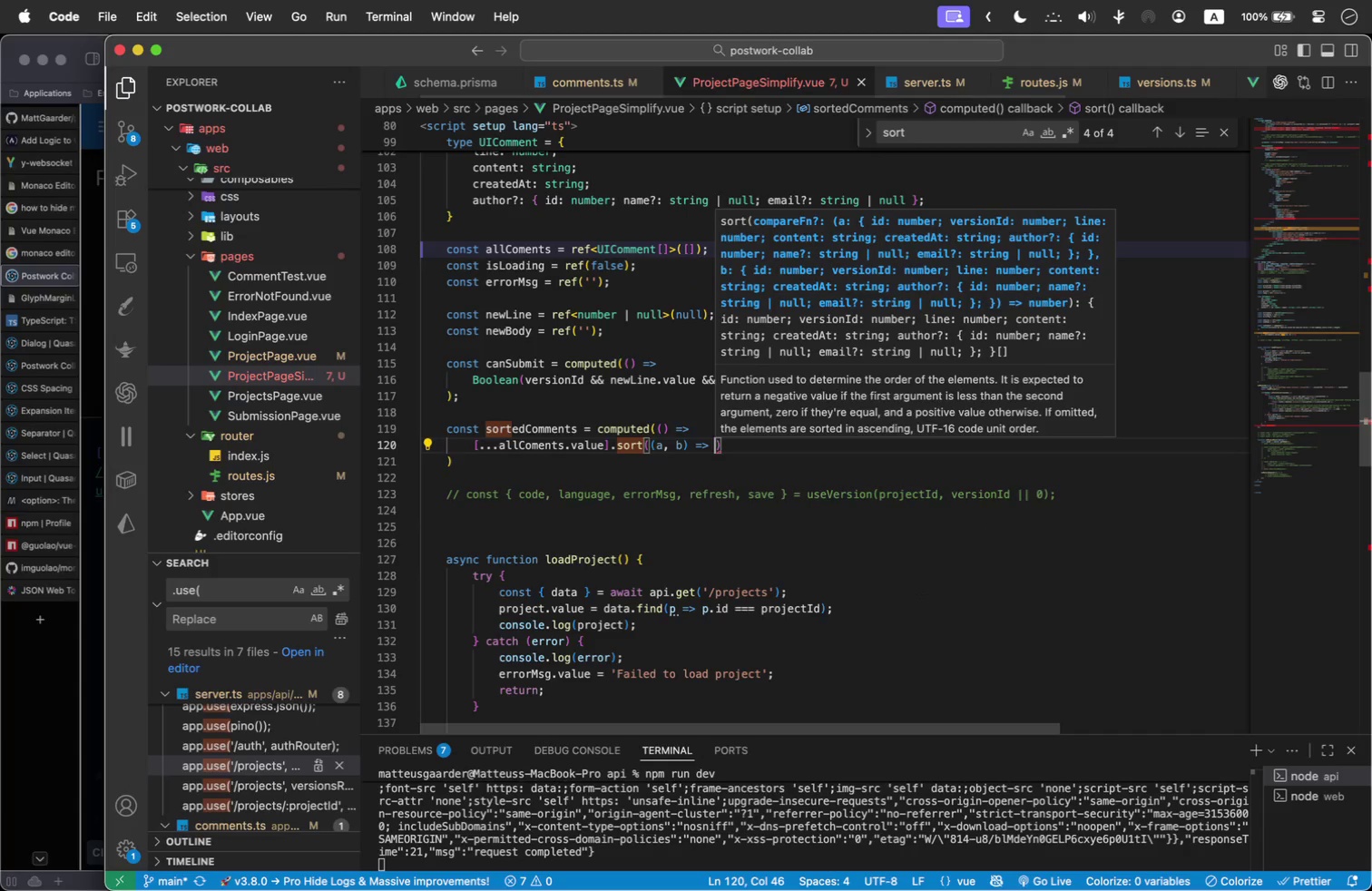 
key(Enter)
 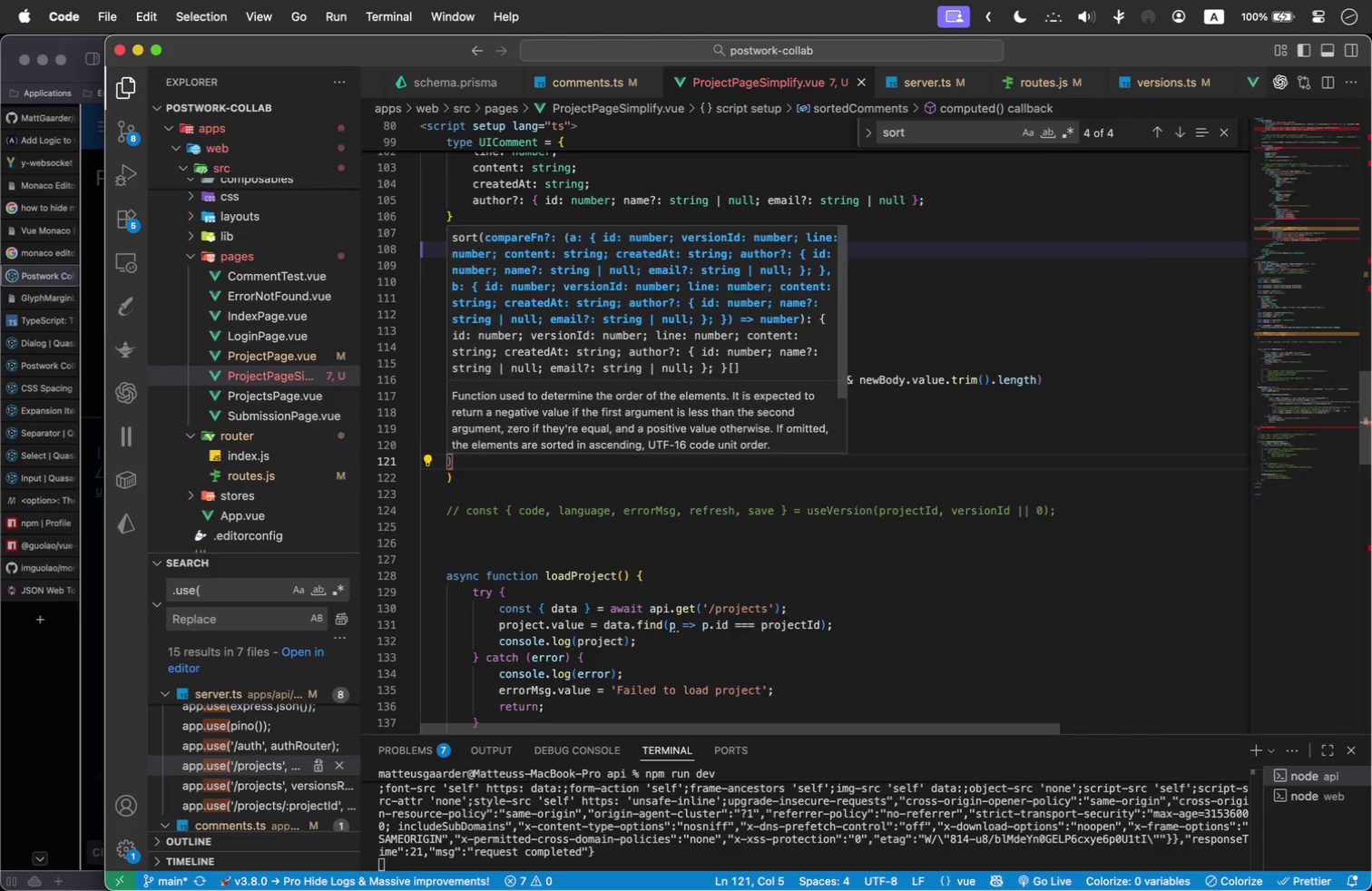 
key(Tab)
 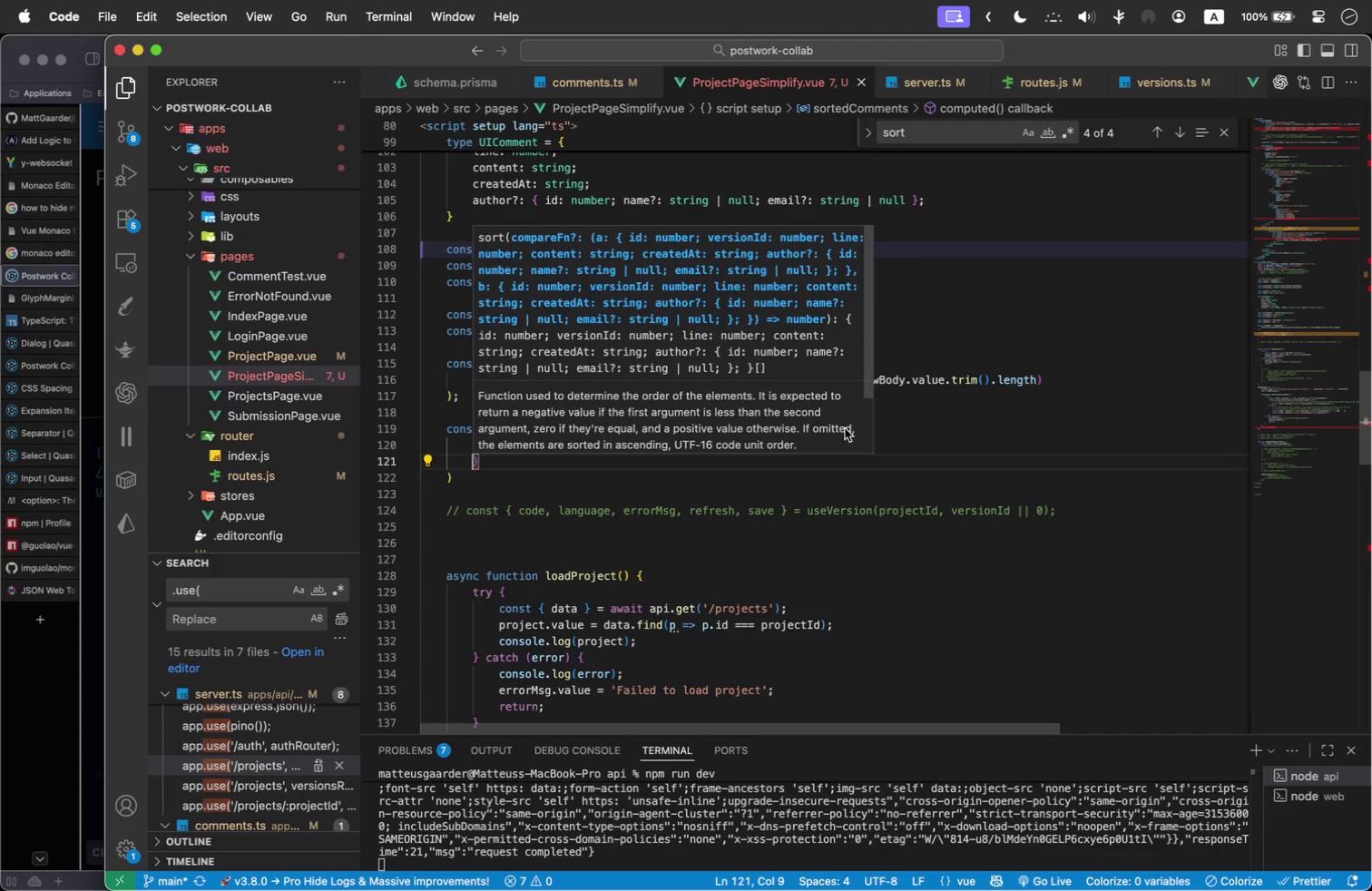 
left_click([942, 377])
 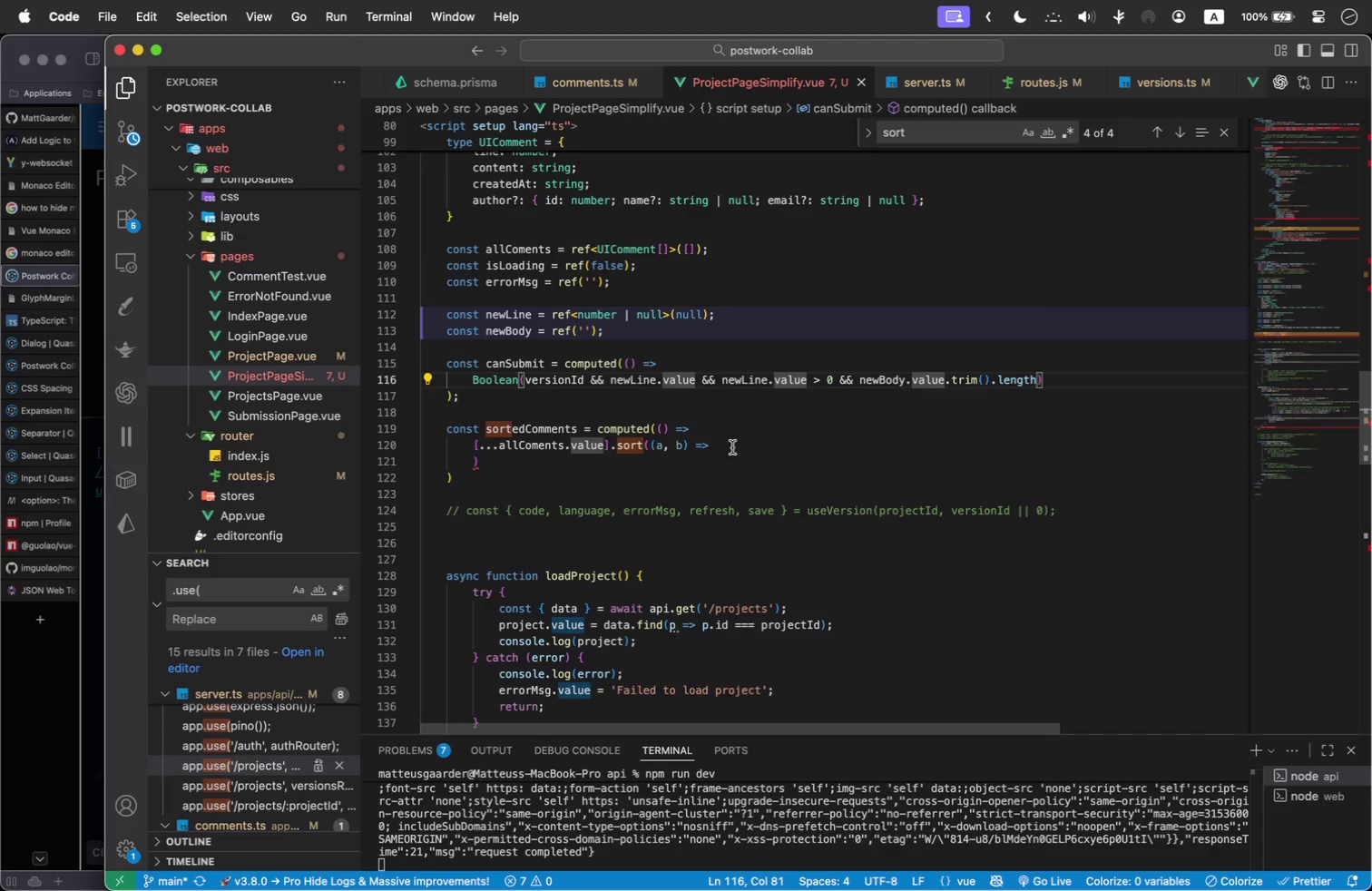 
left_click([730, 451])
 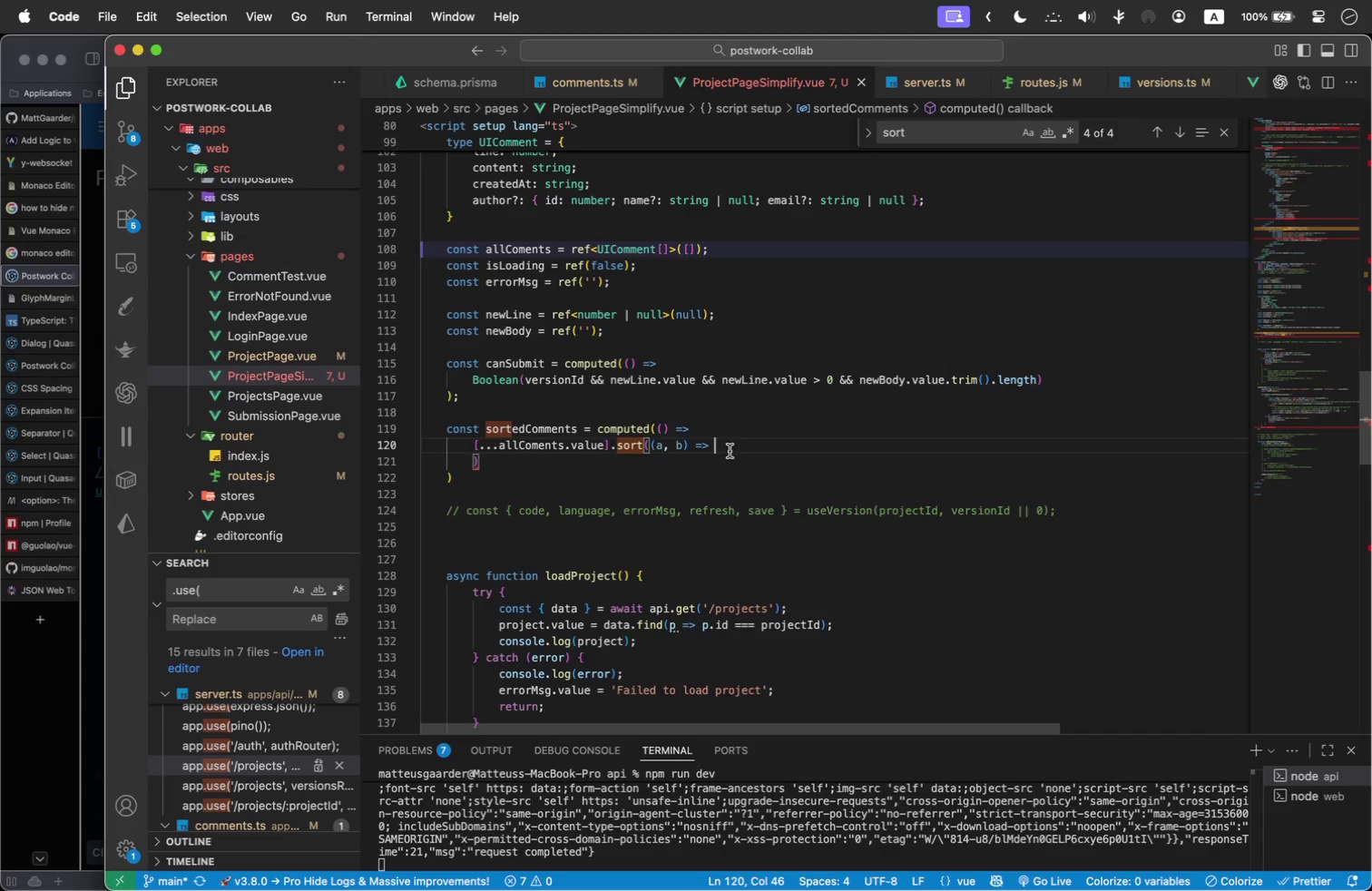 
key(Enter)
 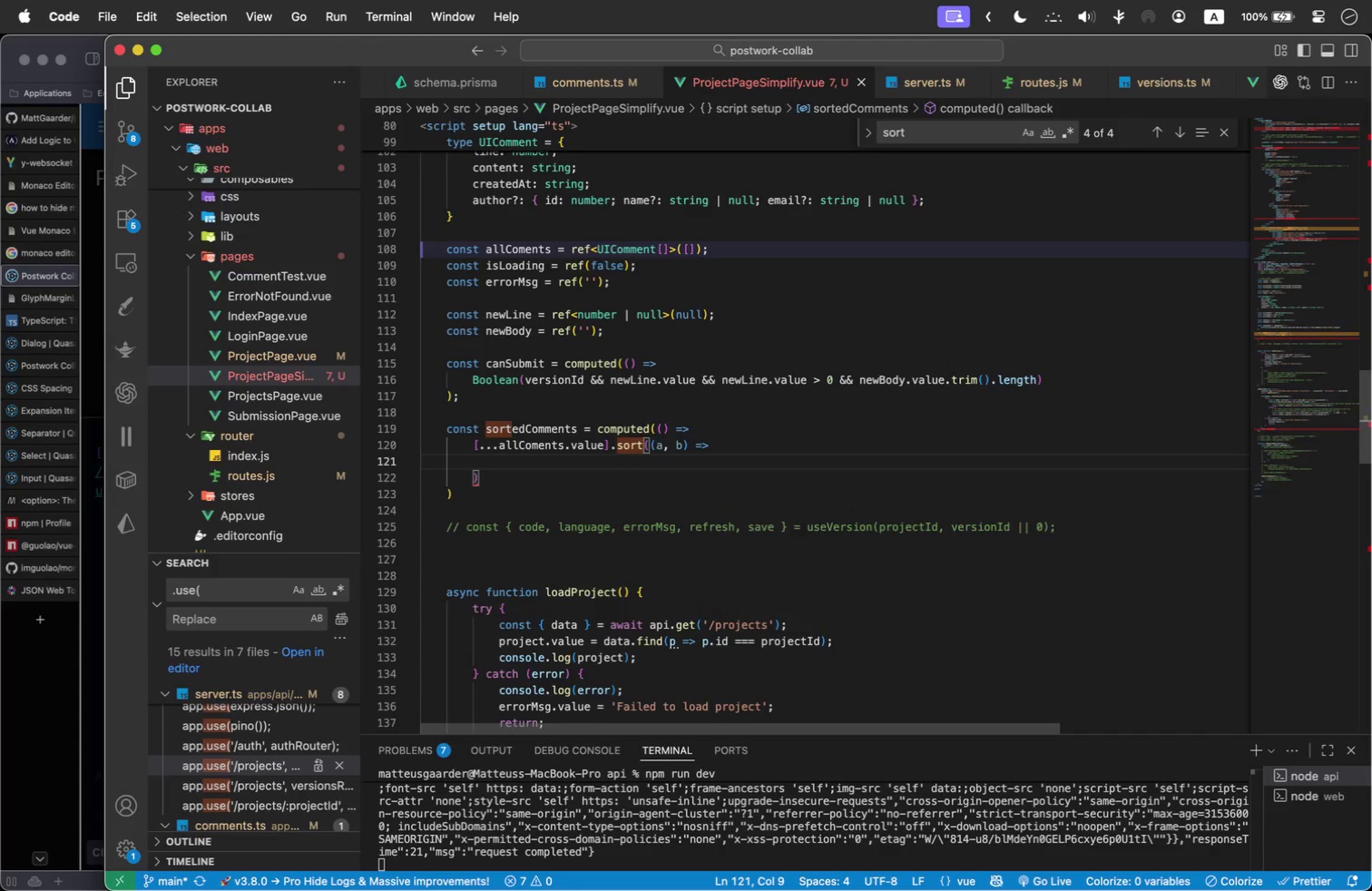 
key(Tab)
type(a.line === b.line ? newDate(a)
key(Backspace)
key(Backspace)
key(Backspace)
key(Backspace)
key(Backspace)
key(Backspace)
type( Data)
key(Backspace)
type(e)
 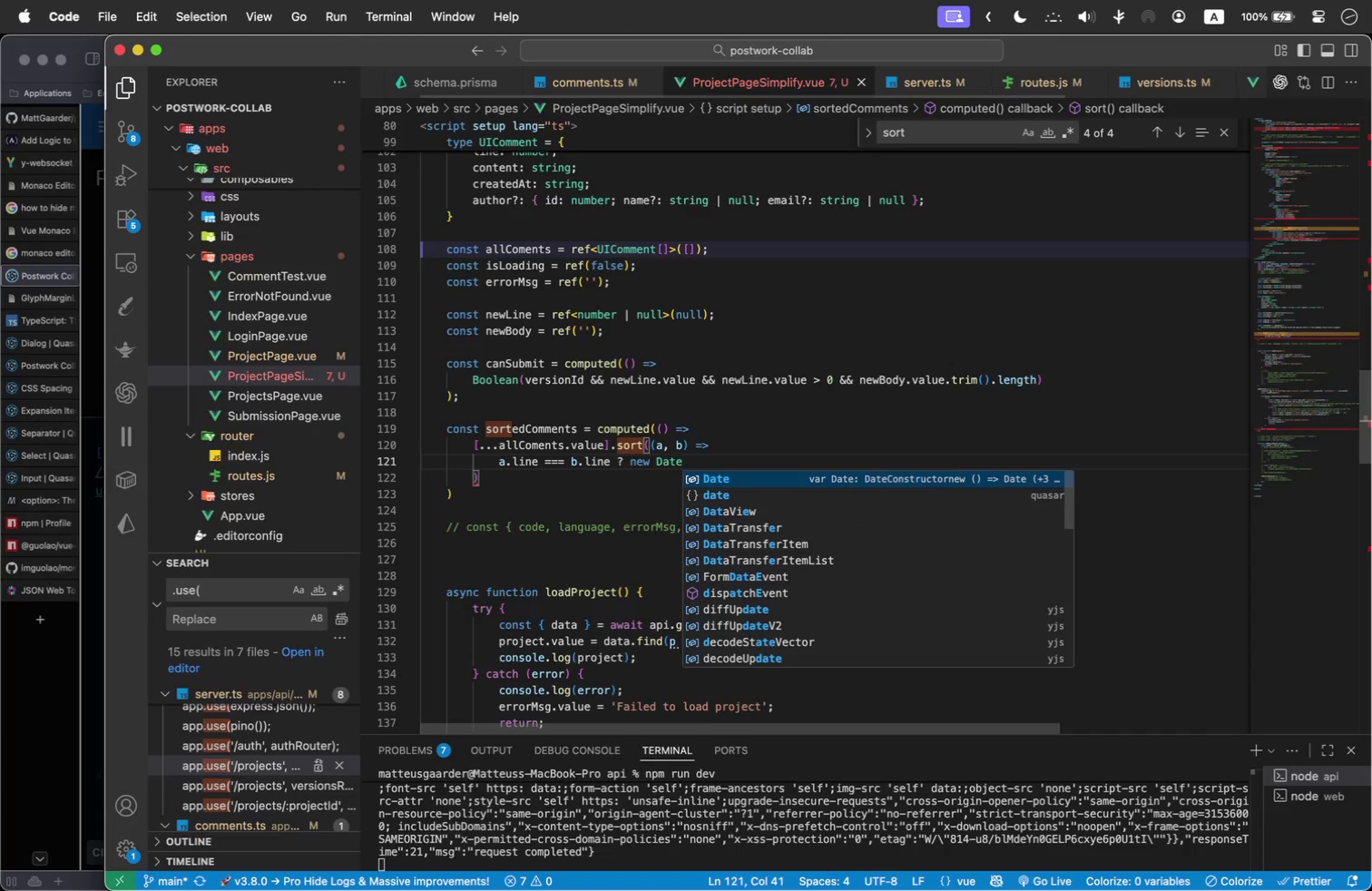 
type((a.crea)
 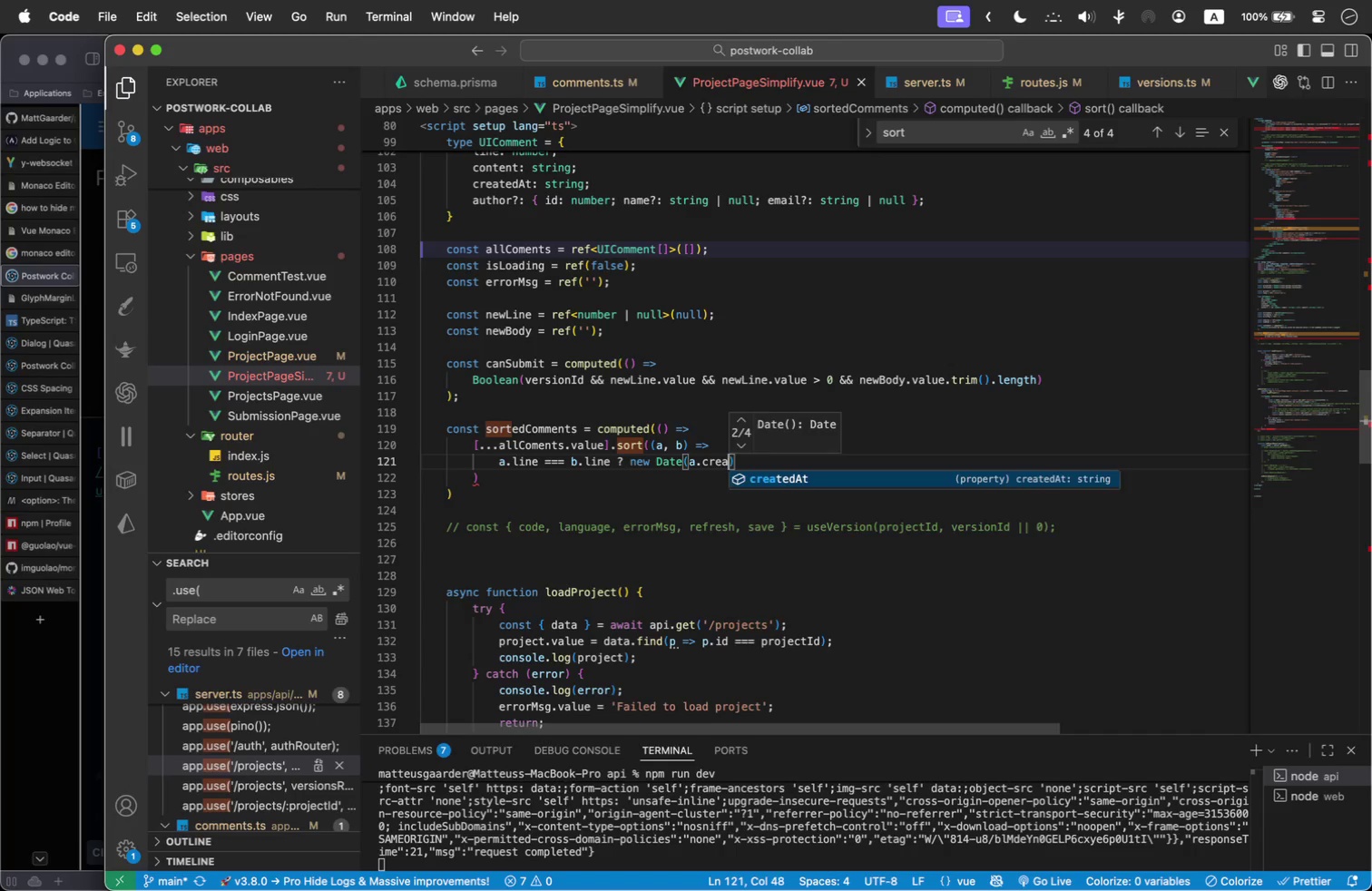 
key(Enter)
 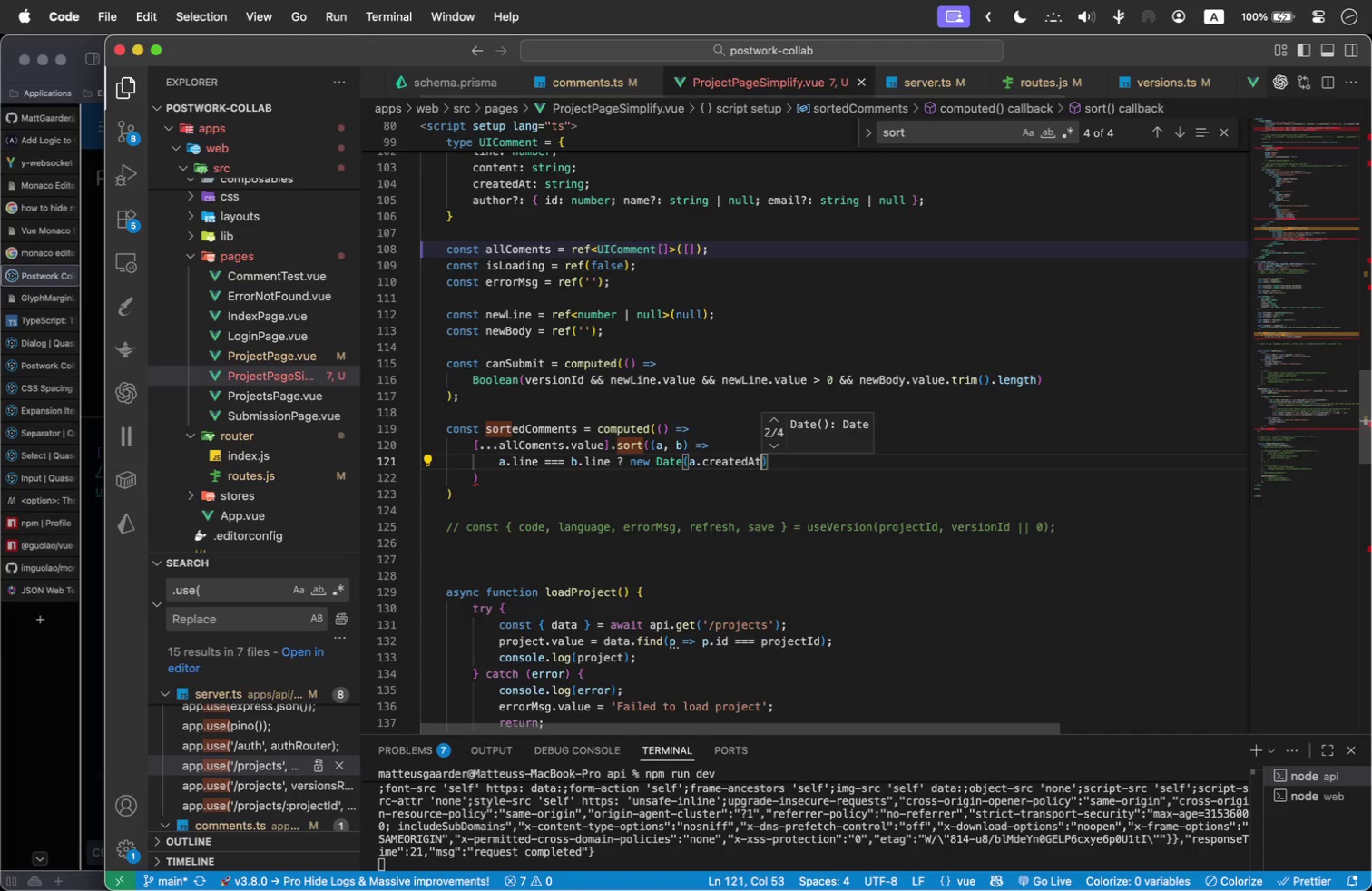 
key(ArrowRight)
 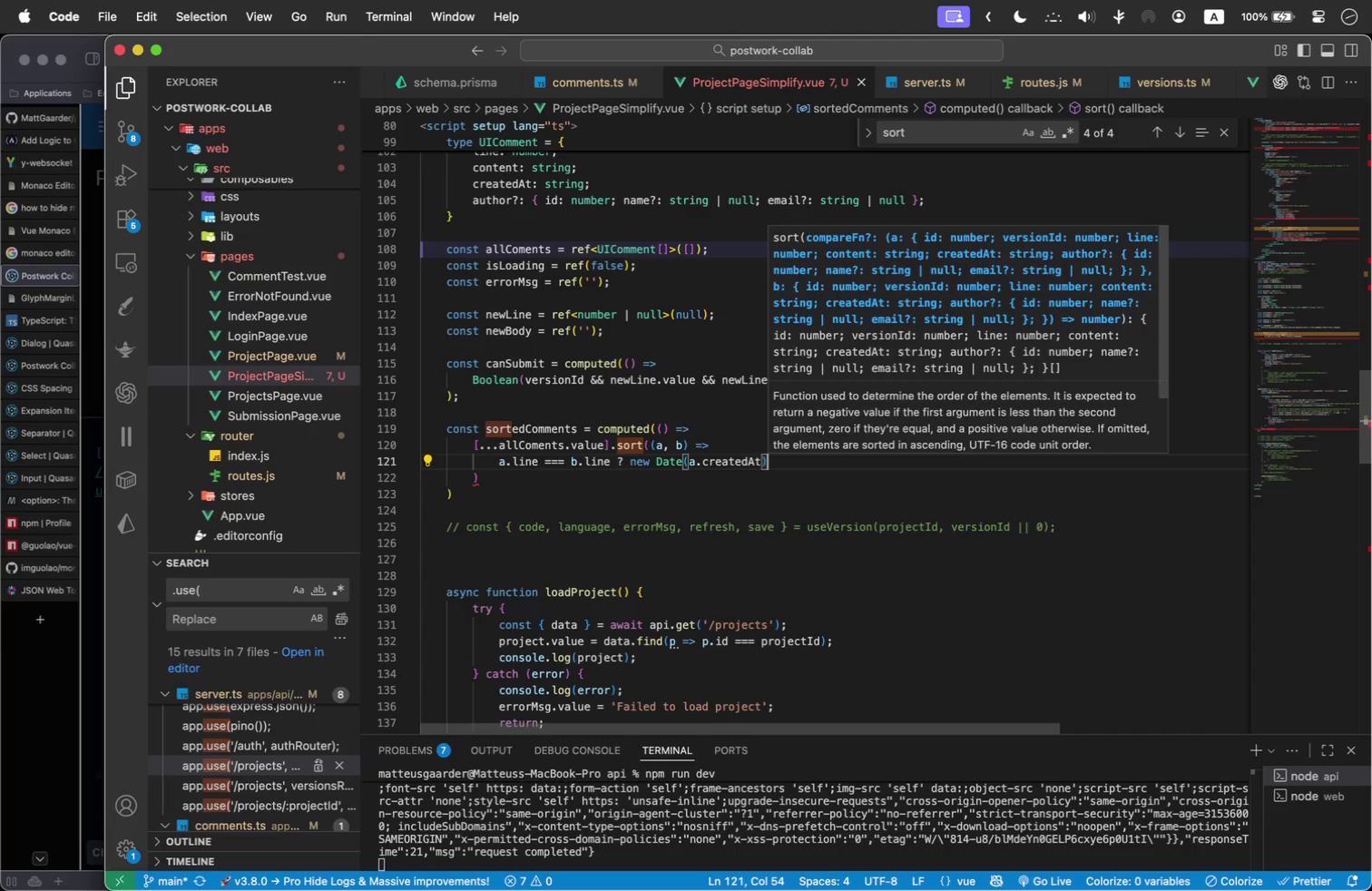 
type(.getTime()
 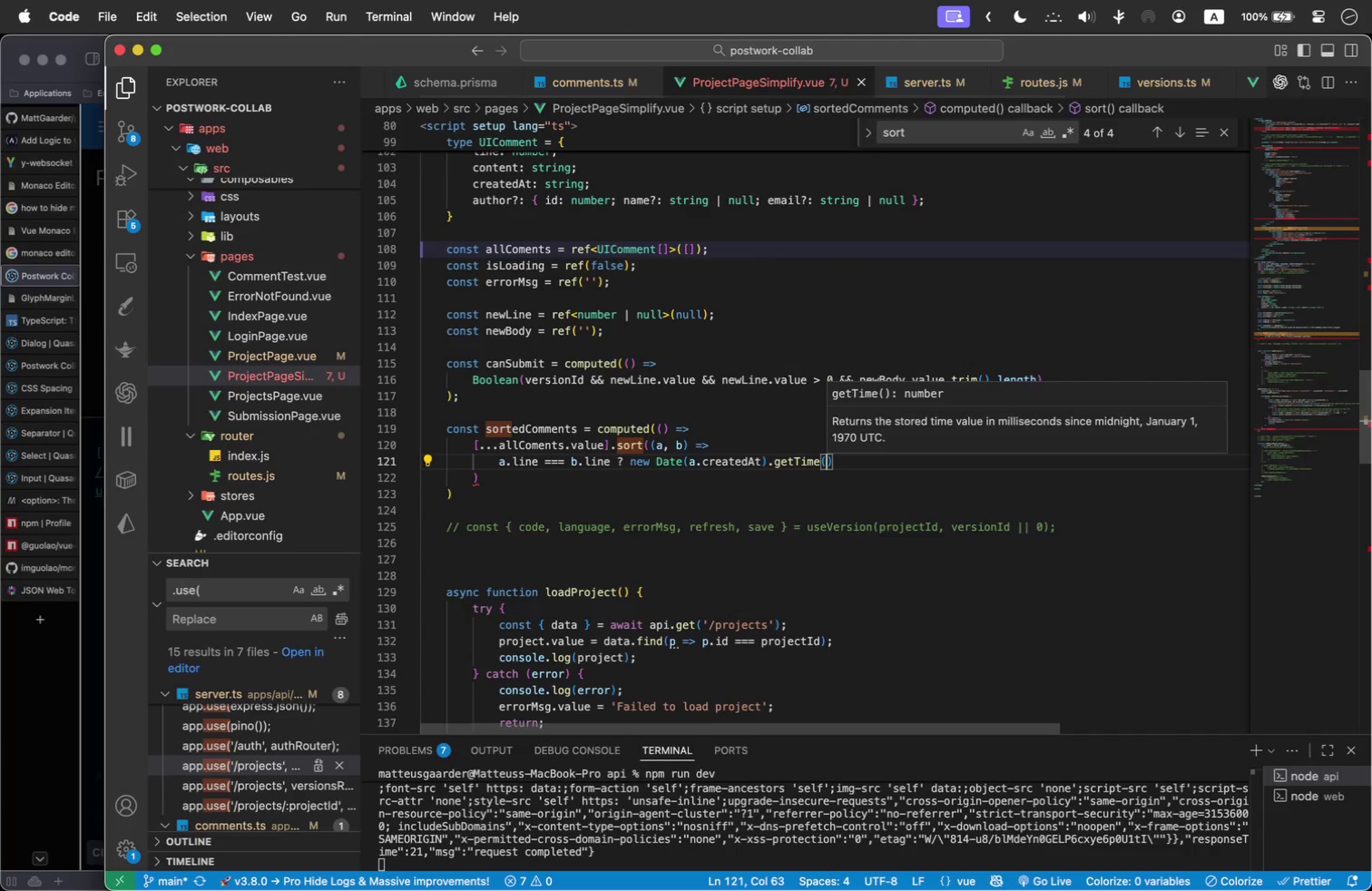 
key(ArrowRight)
 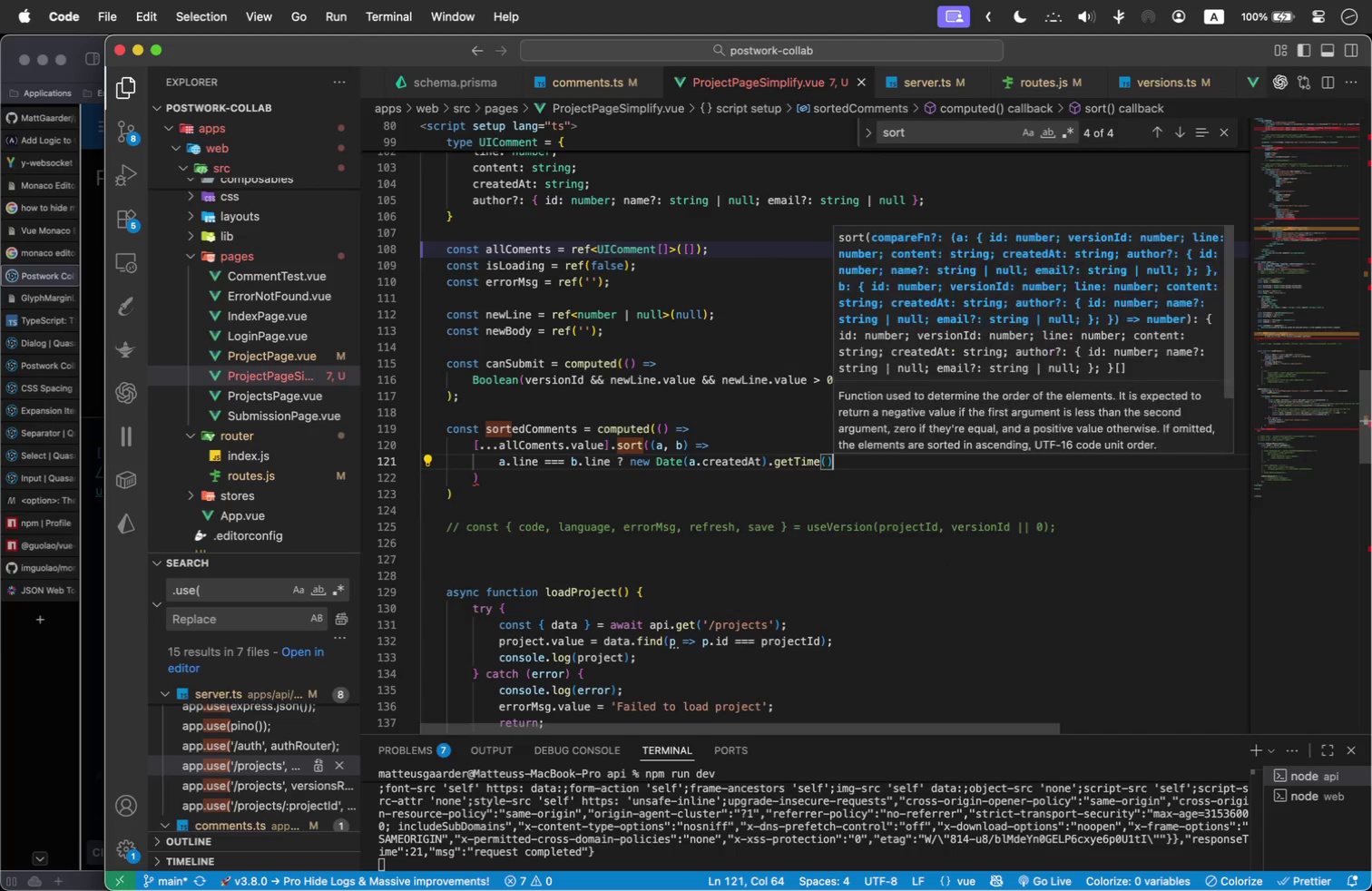 
type( - new Date )
key(Backspace)
type((b.createdAt)
 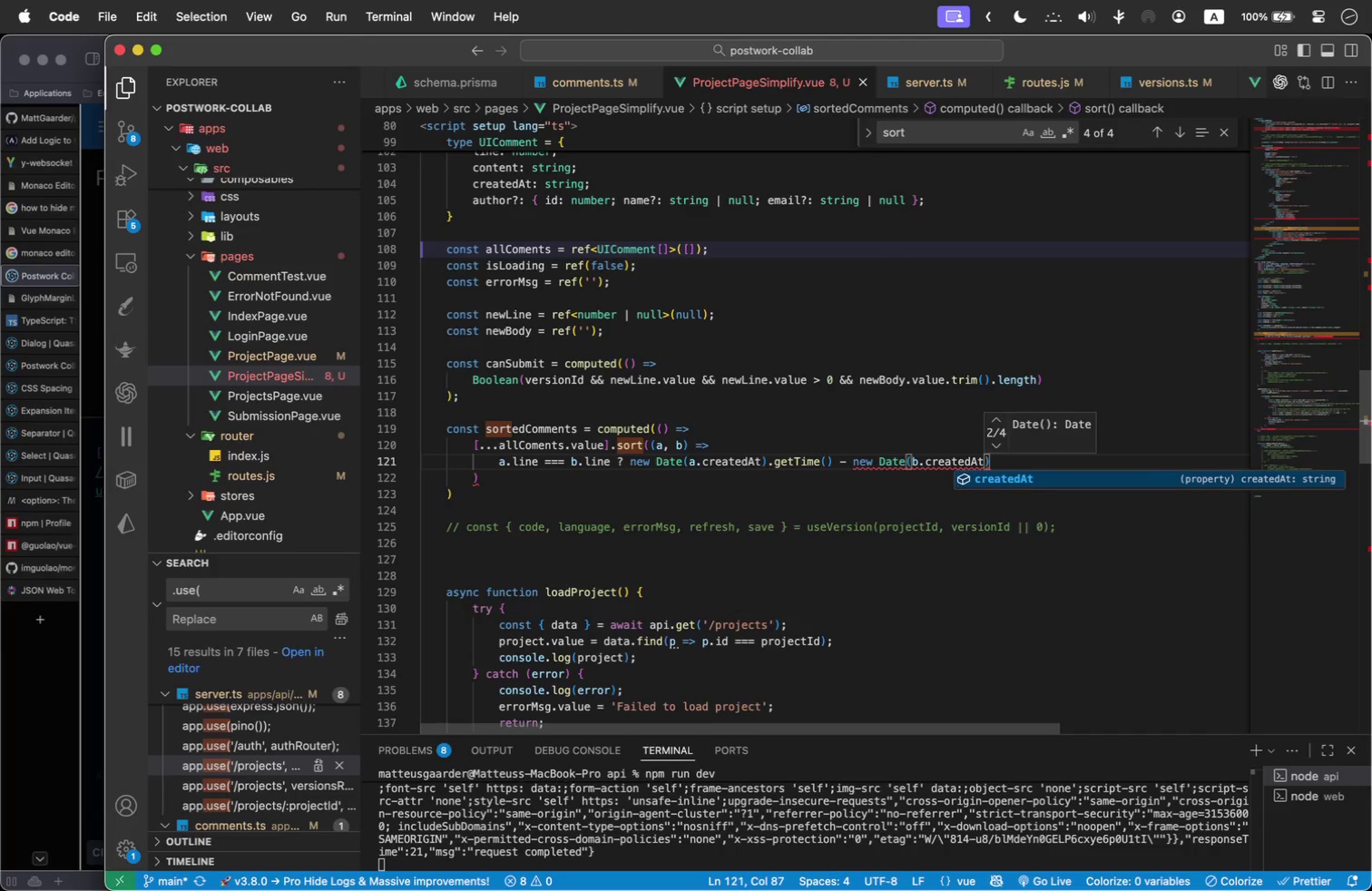 
key(ArrowRight)
 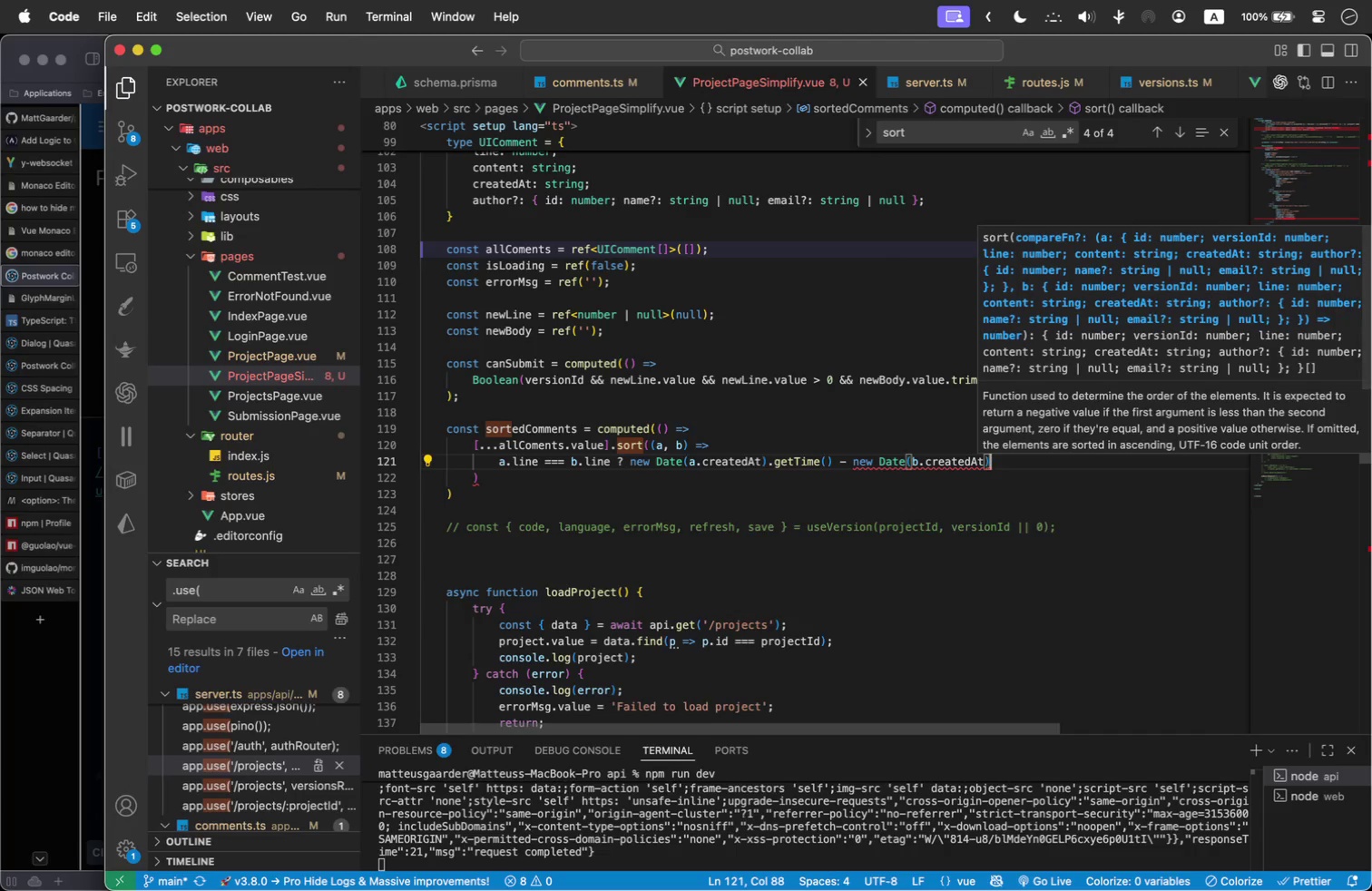 
type(.getTime()
 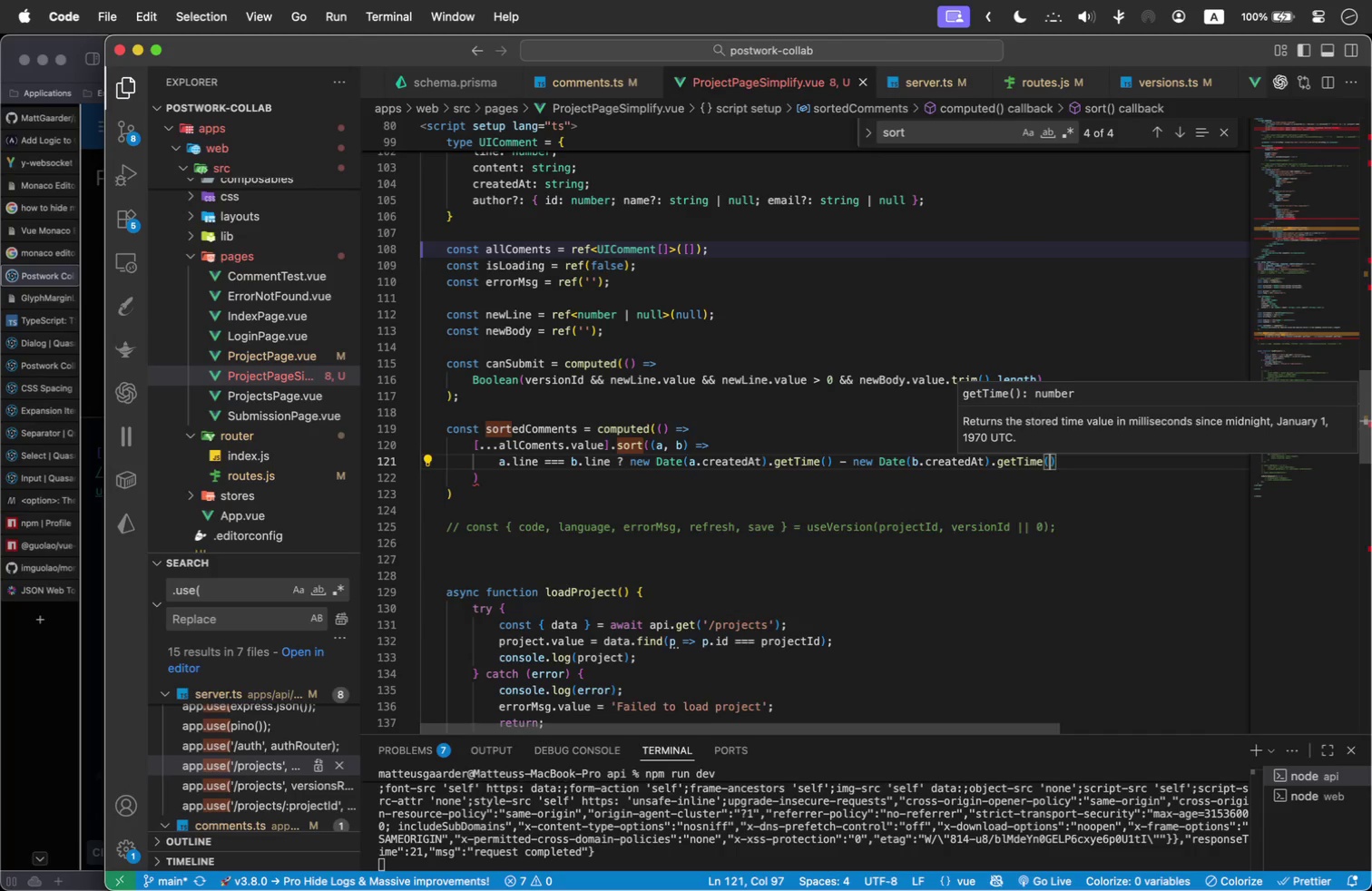 
left_click([559, 478])
 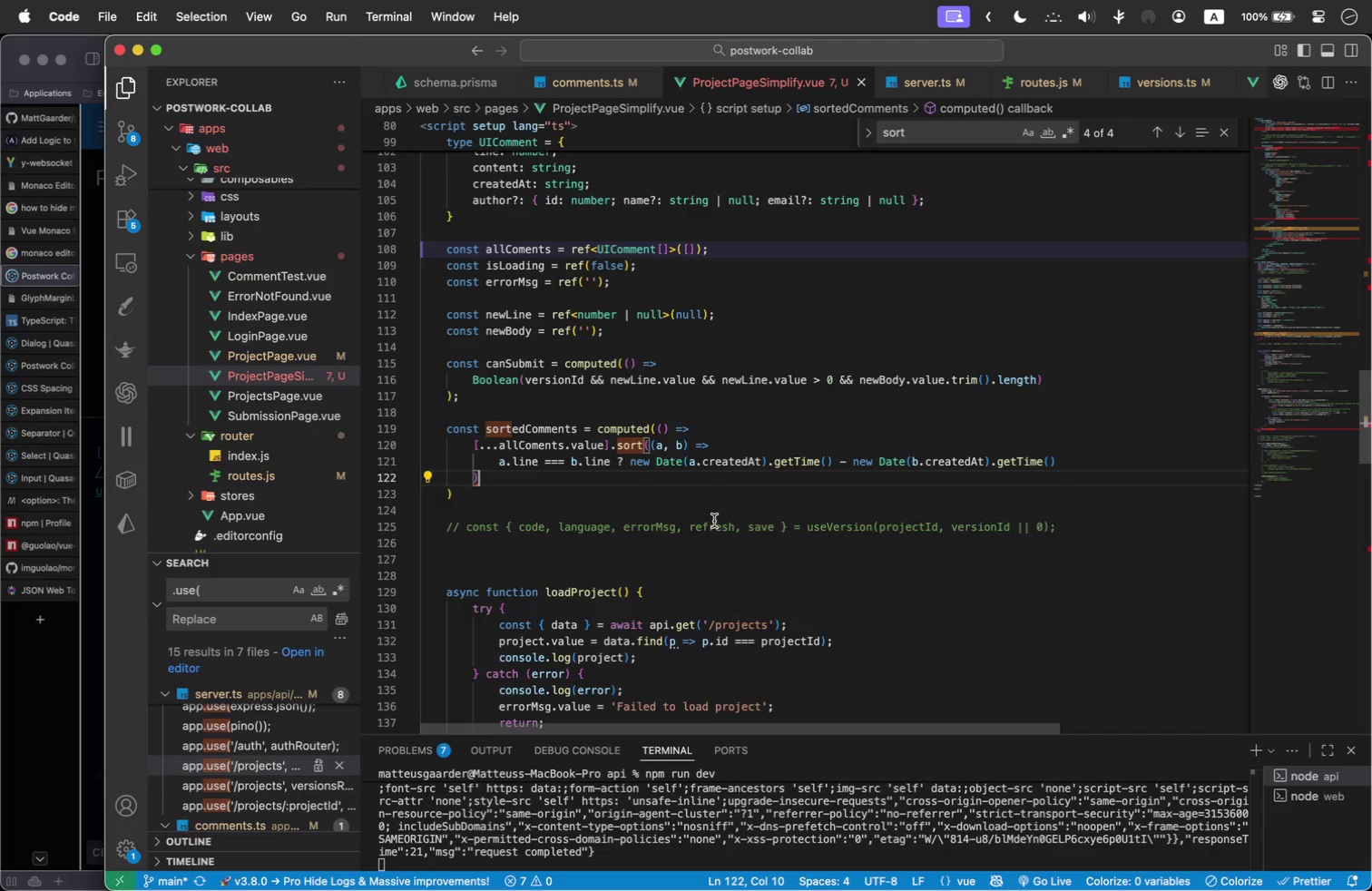 
left_click([1105, 454])
 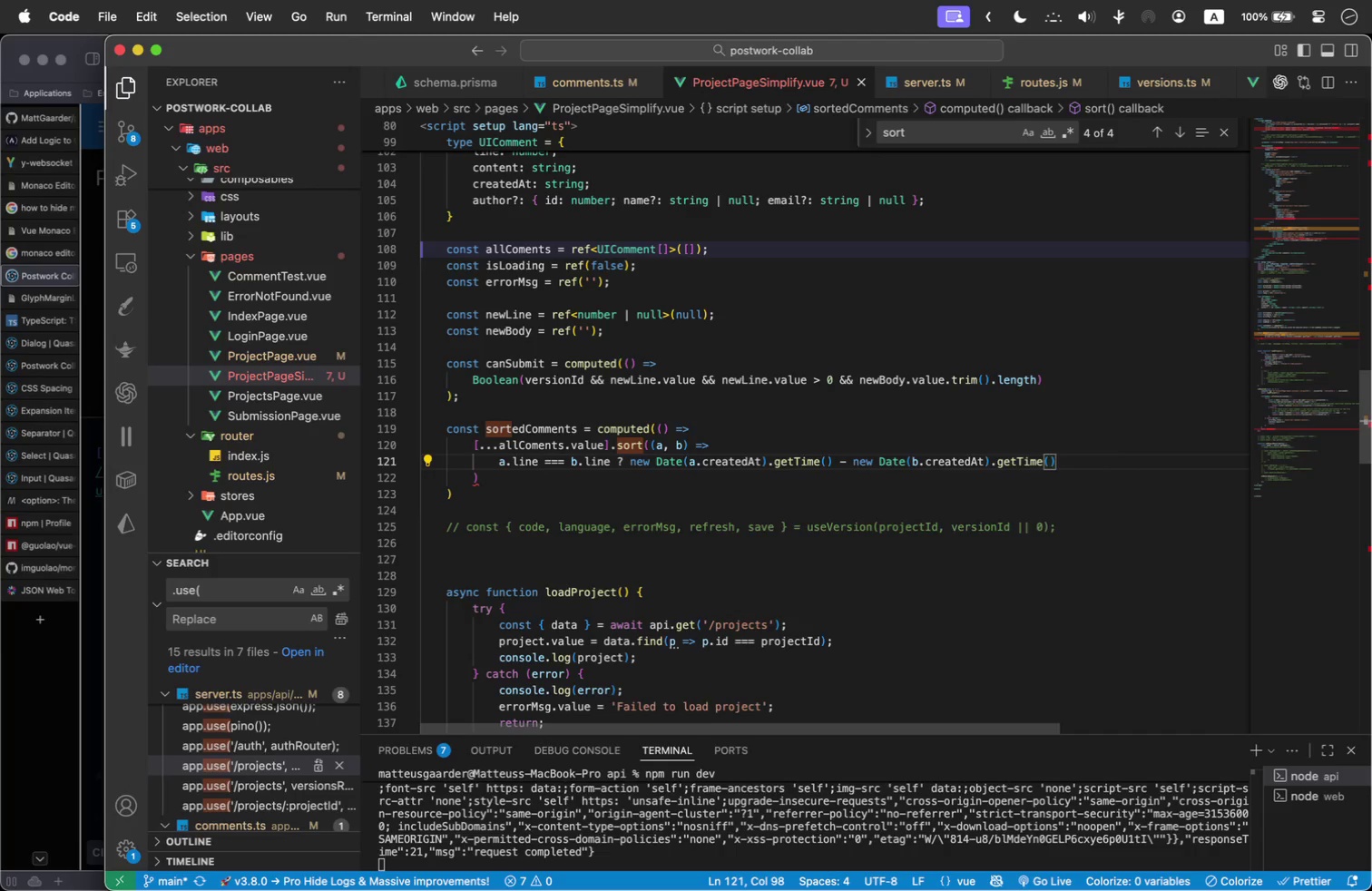 
type( : a.line - b.line)
 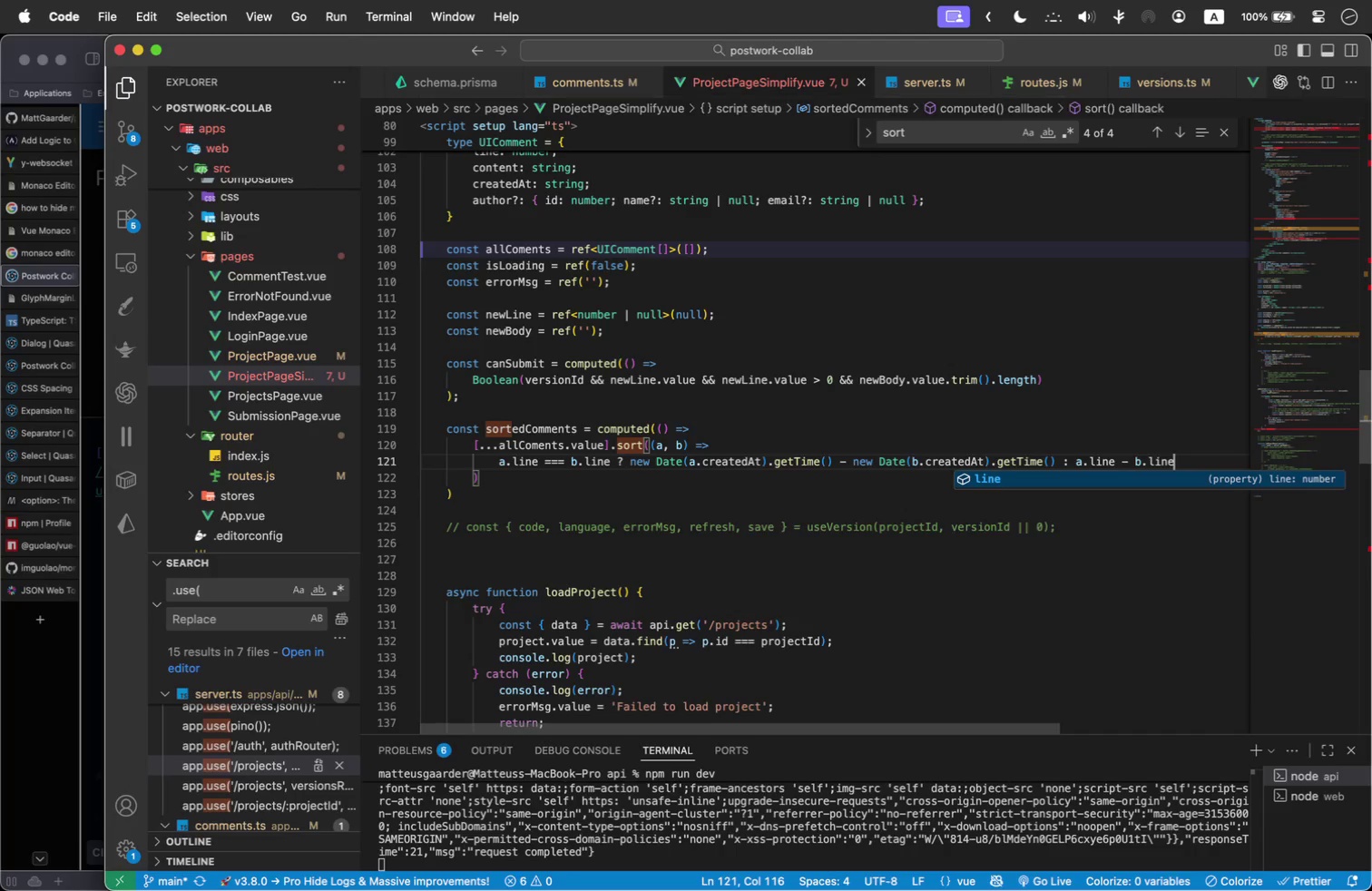 
left_click([509, 494])
 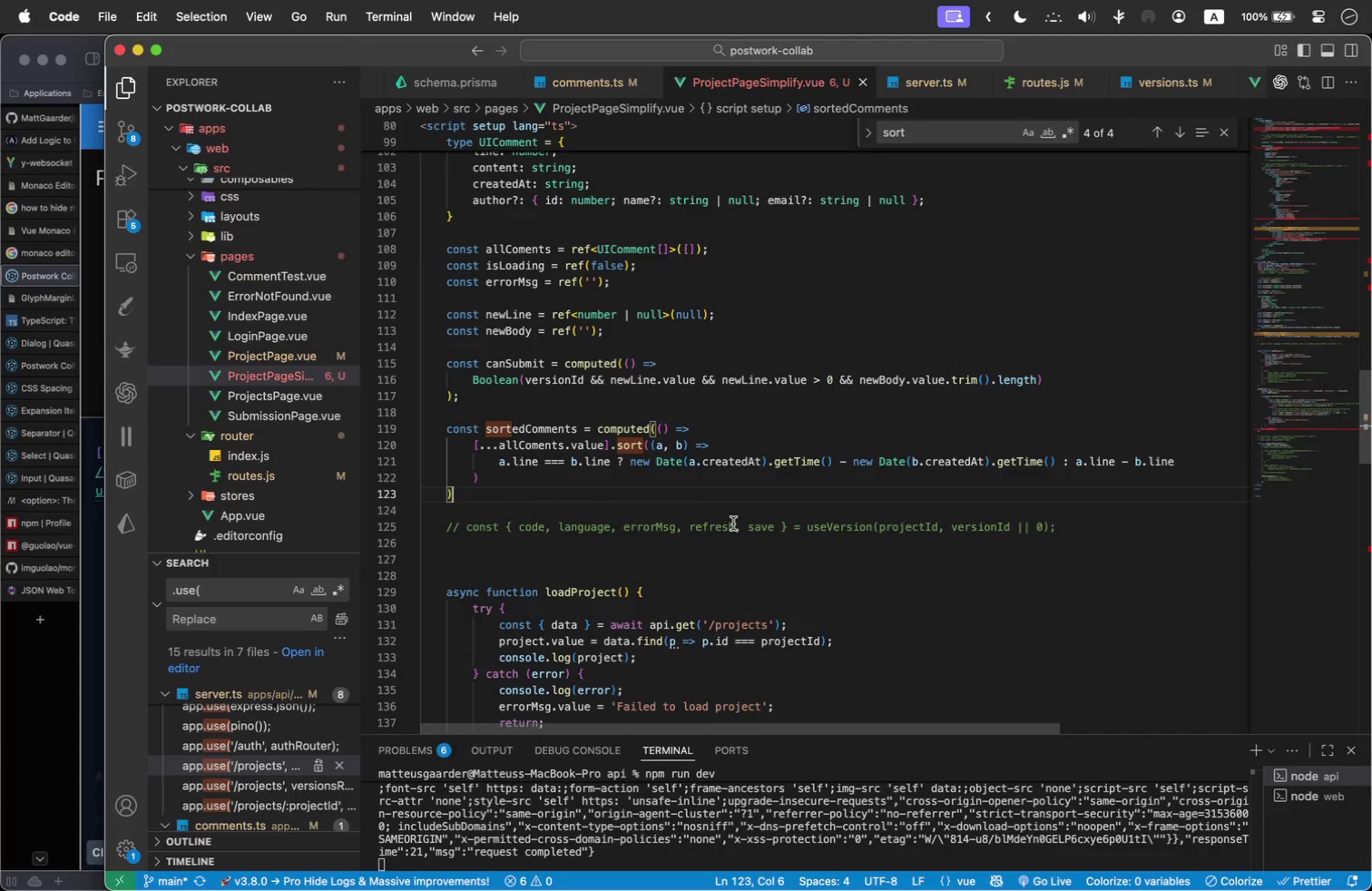 
key(Semicolon)
 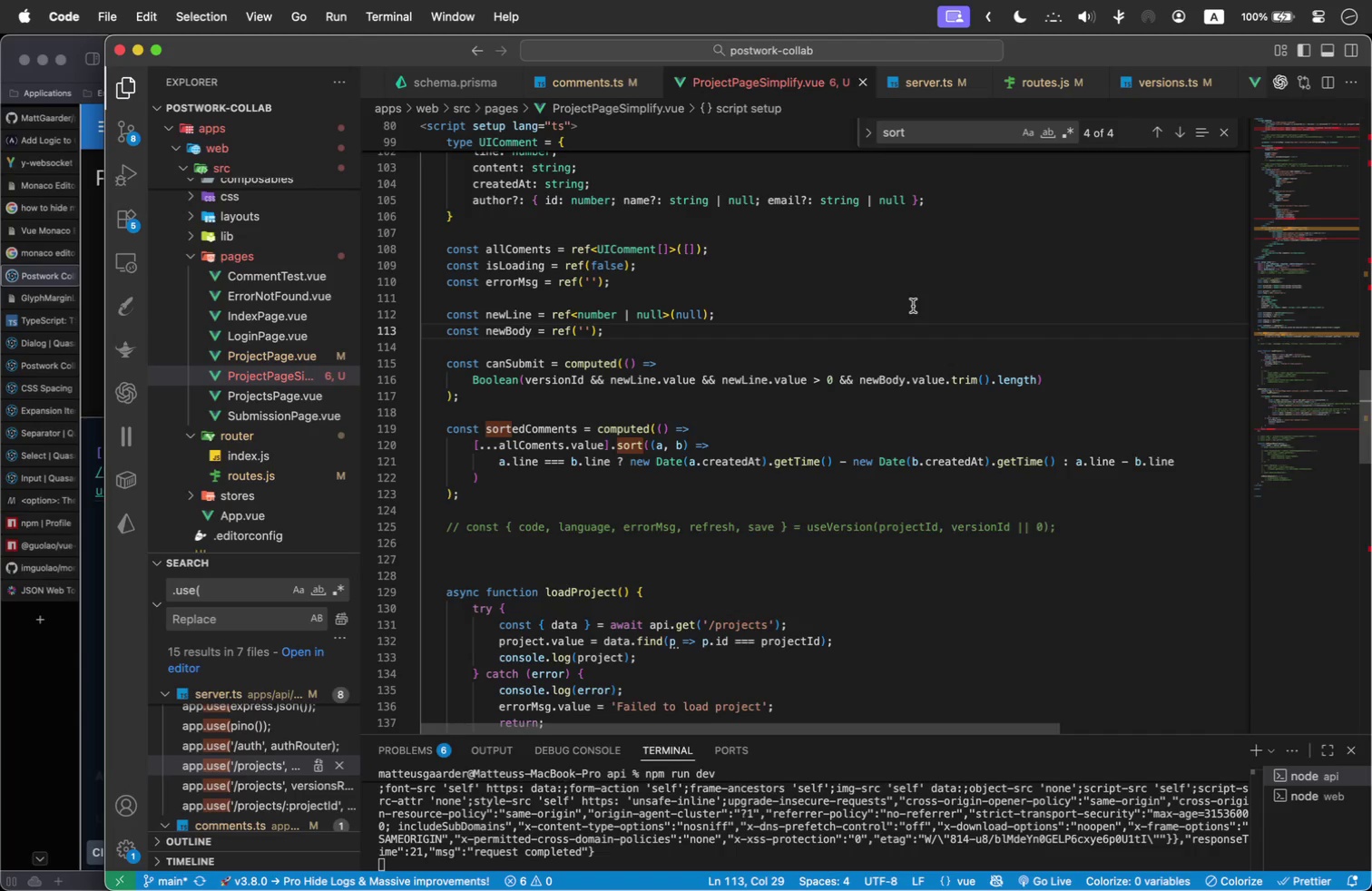 
wait(16.42)
 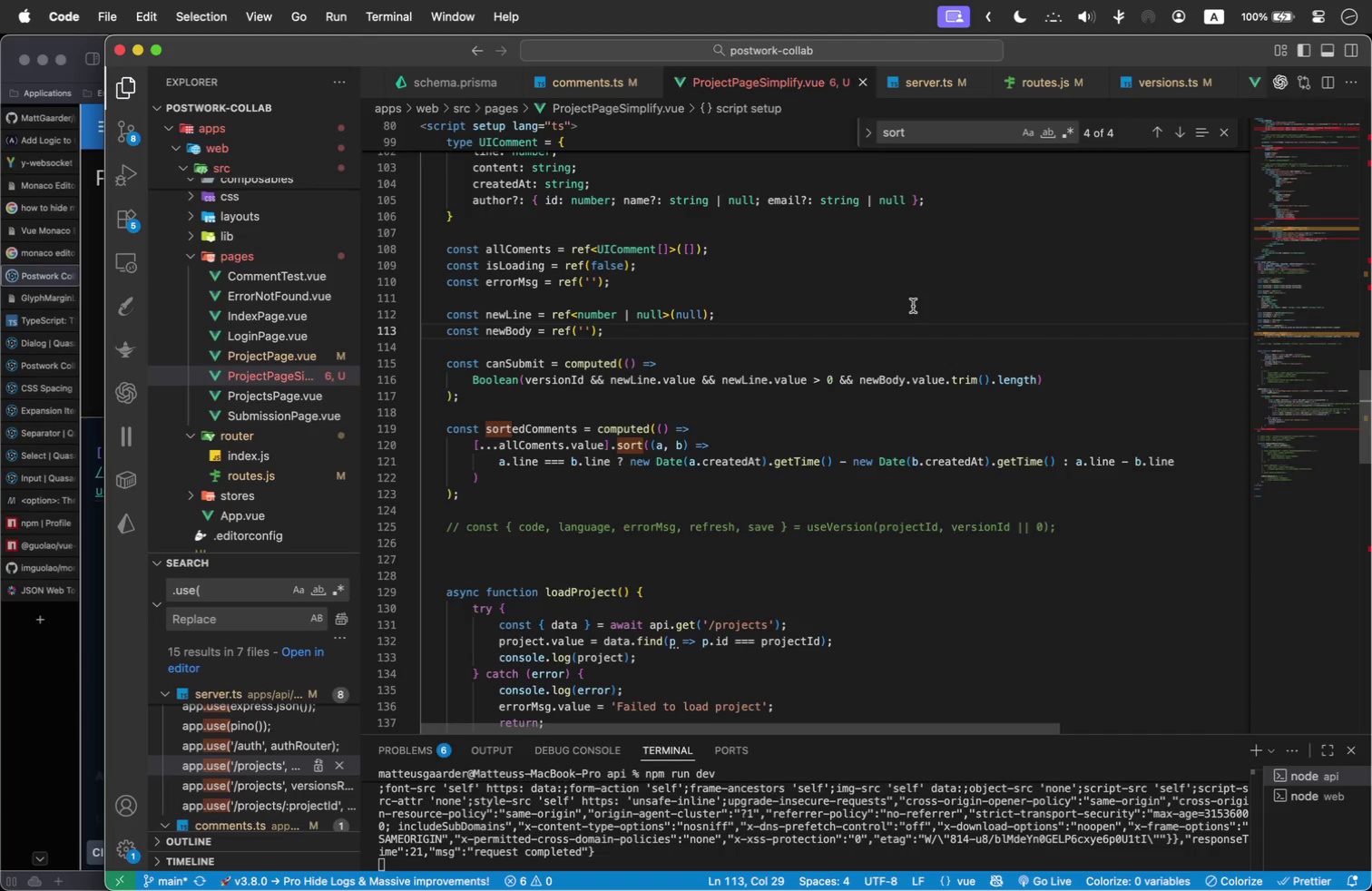 
scroll: coordinate [591, 401], scroll_direction: down, amount: 5.0
 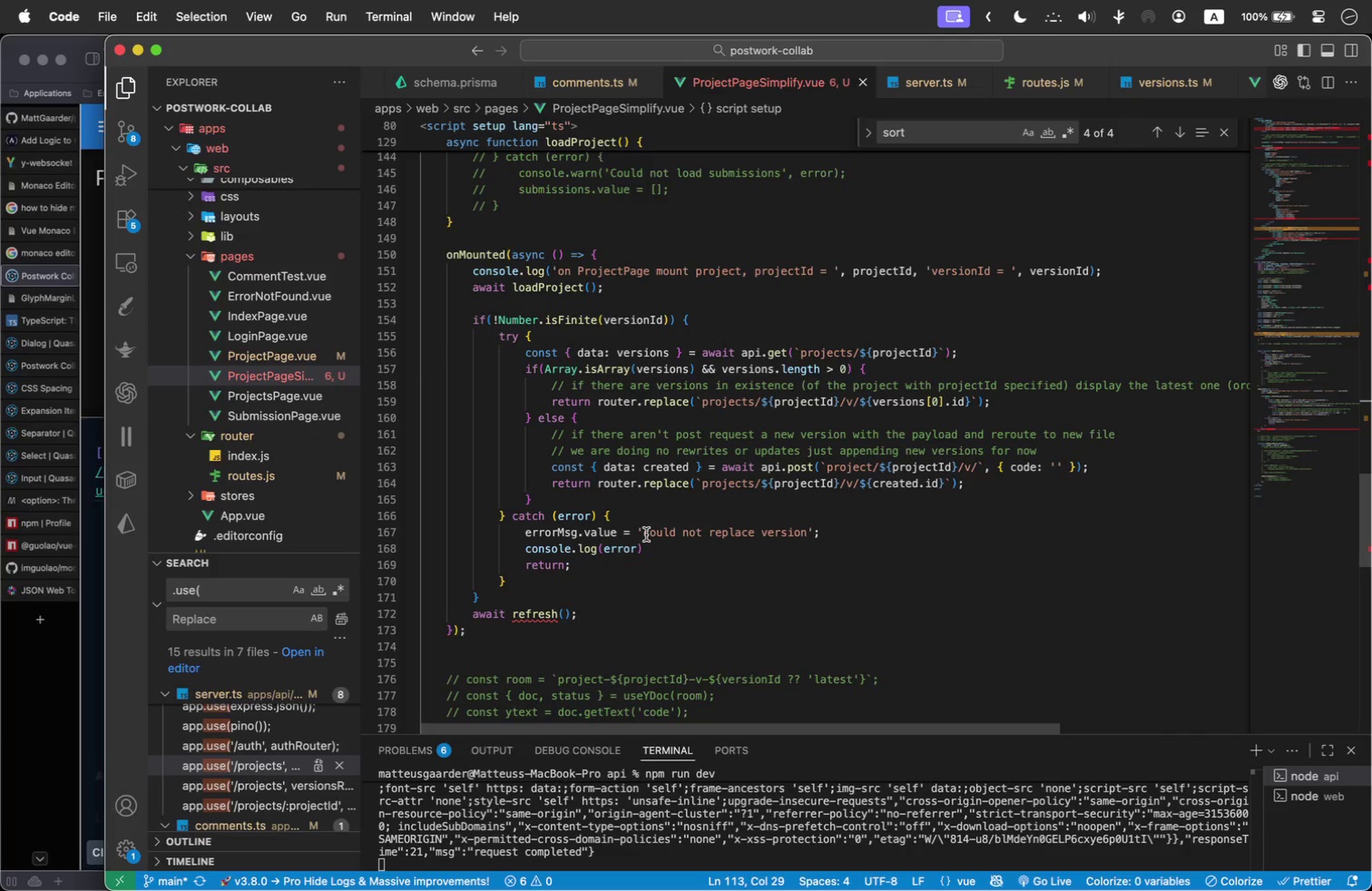 
scroll: coordinate [646, 534], scroll_direction: up, amount: 5.0
 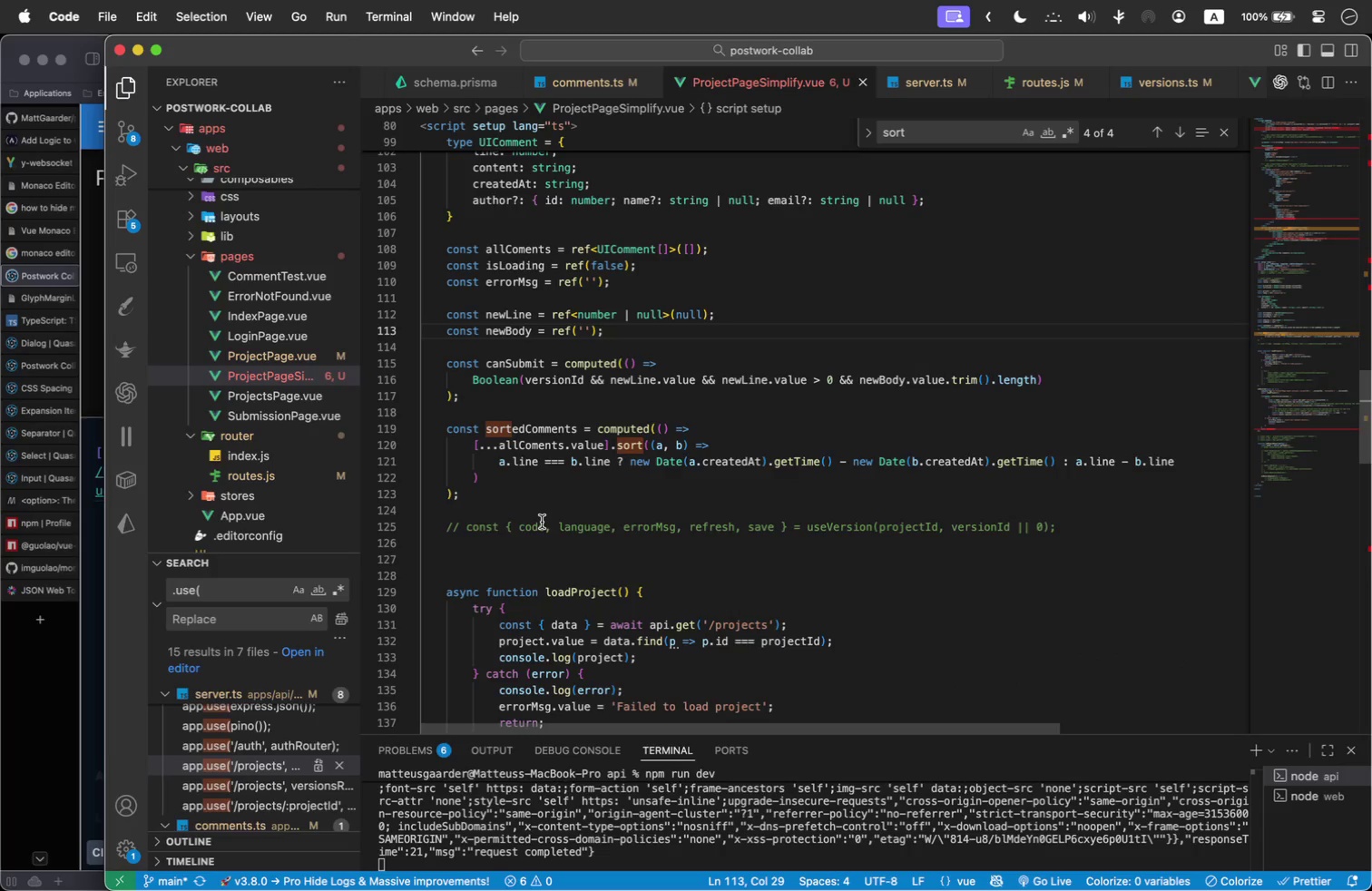 
left_click([540, 521])
 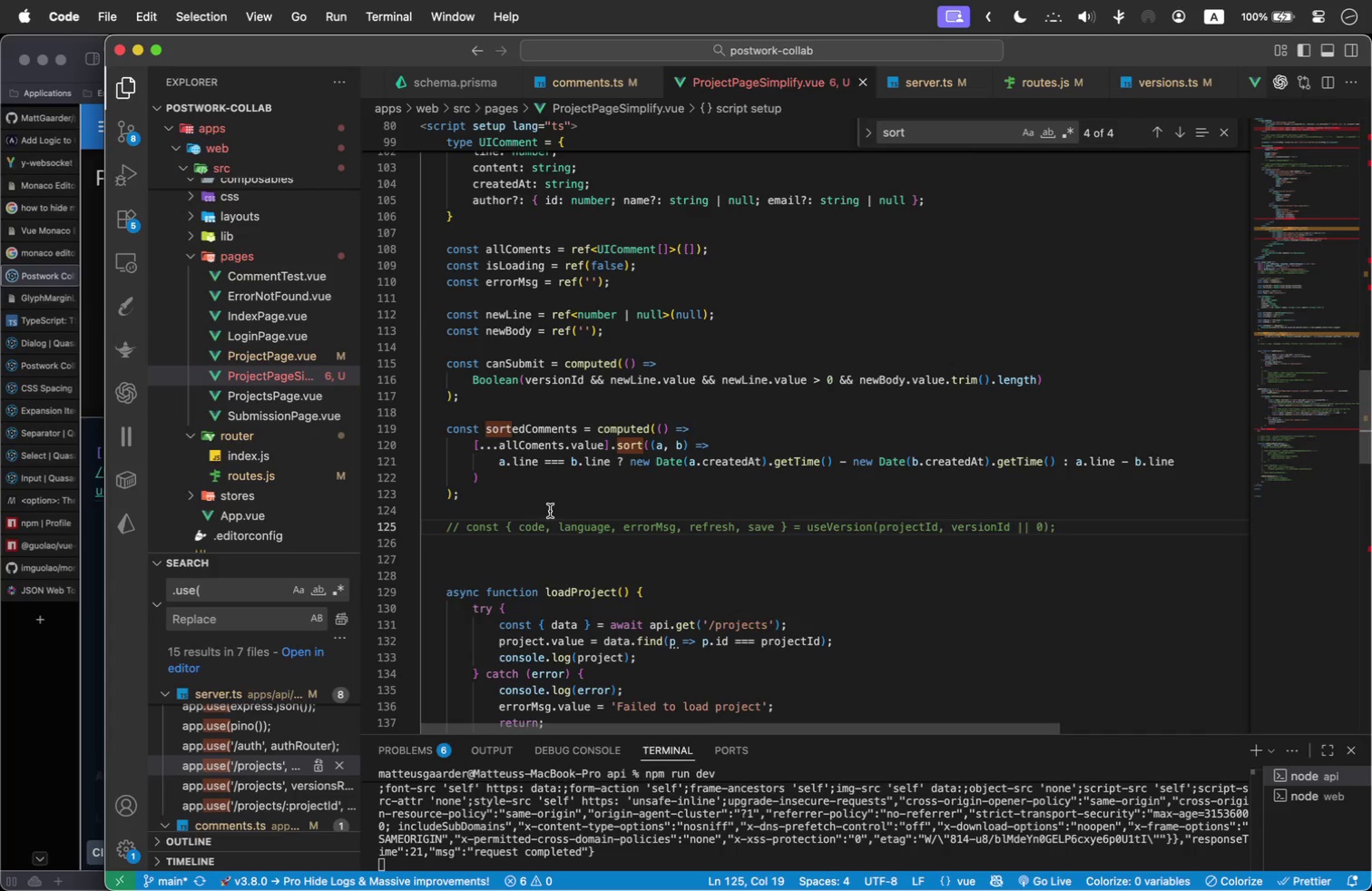 
left_click([553, 573])
 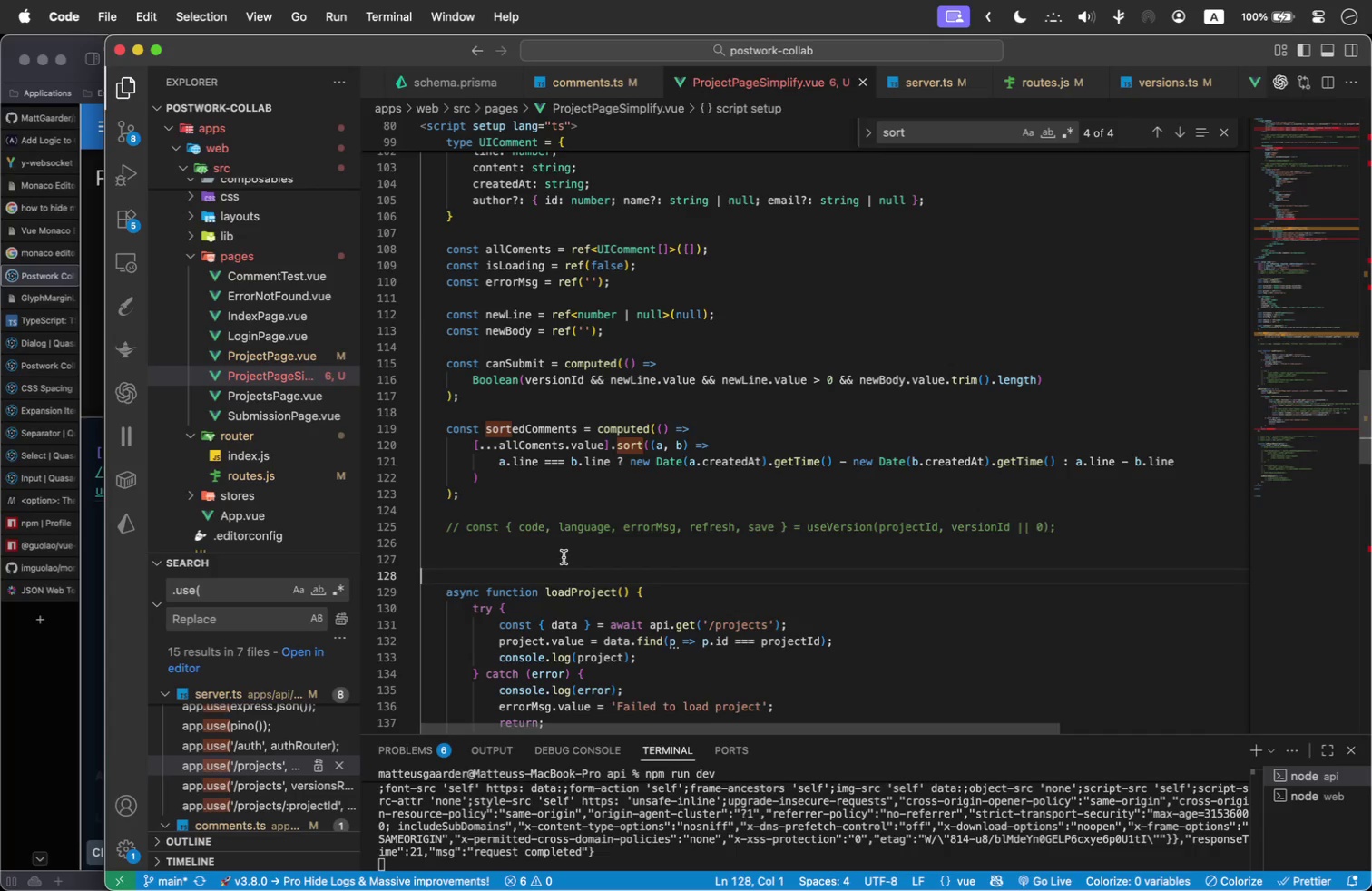 
key(ArrowUp)
 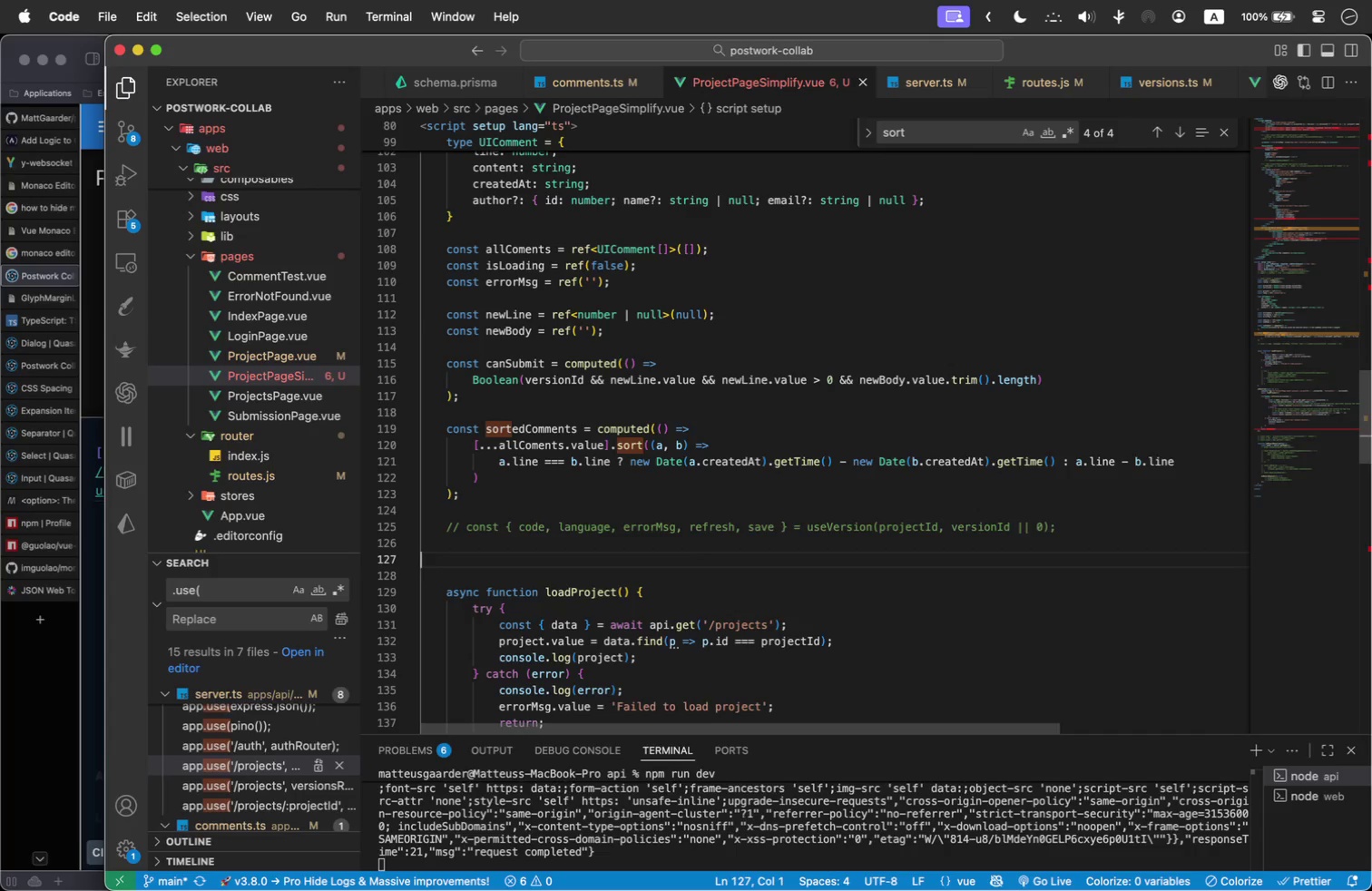 
key(Tab)
 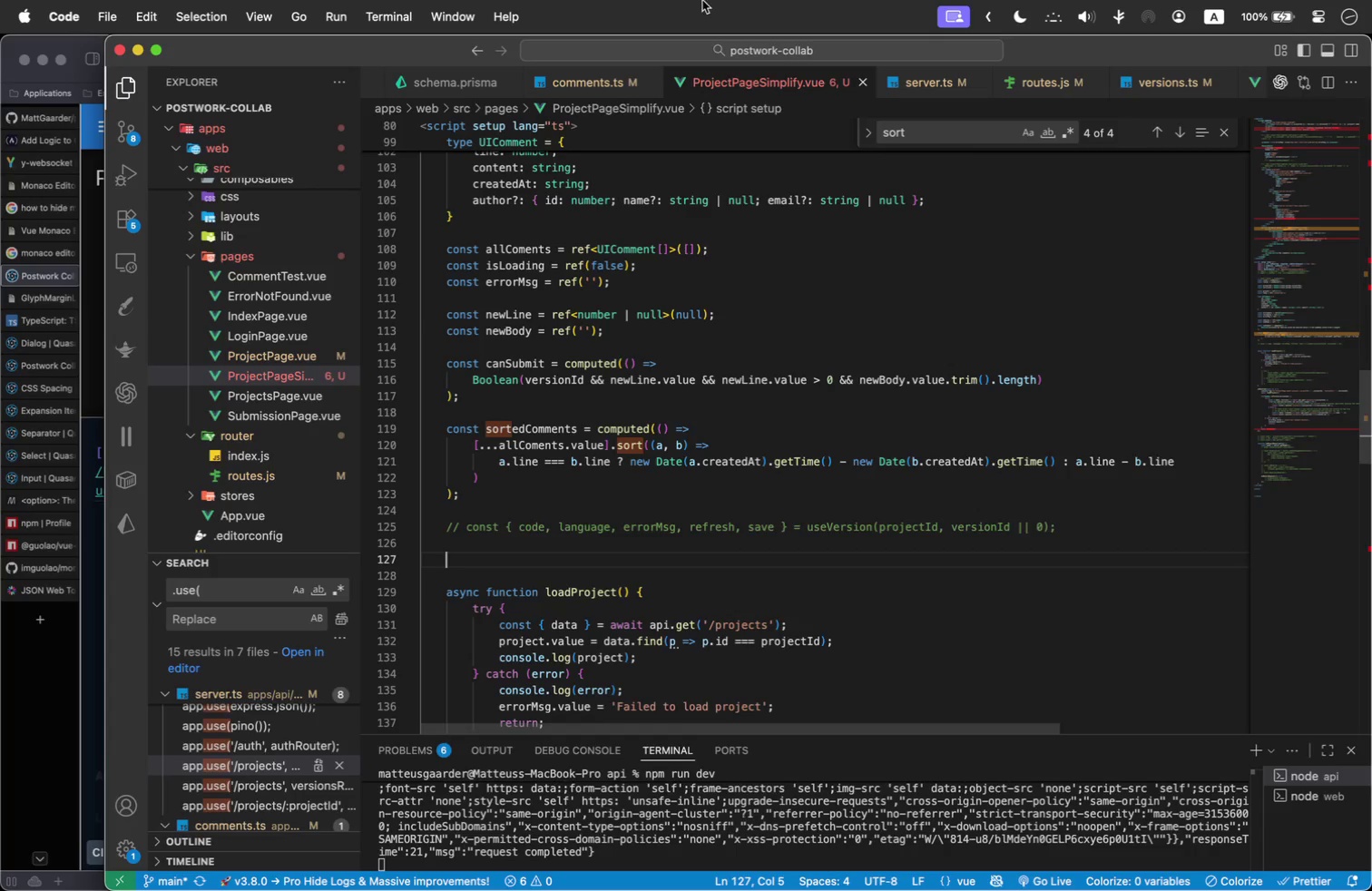 
left_click([1044, 69])
 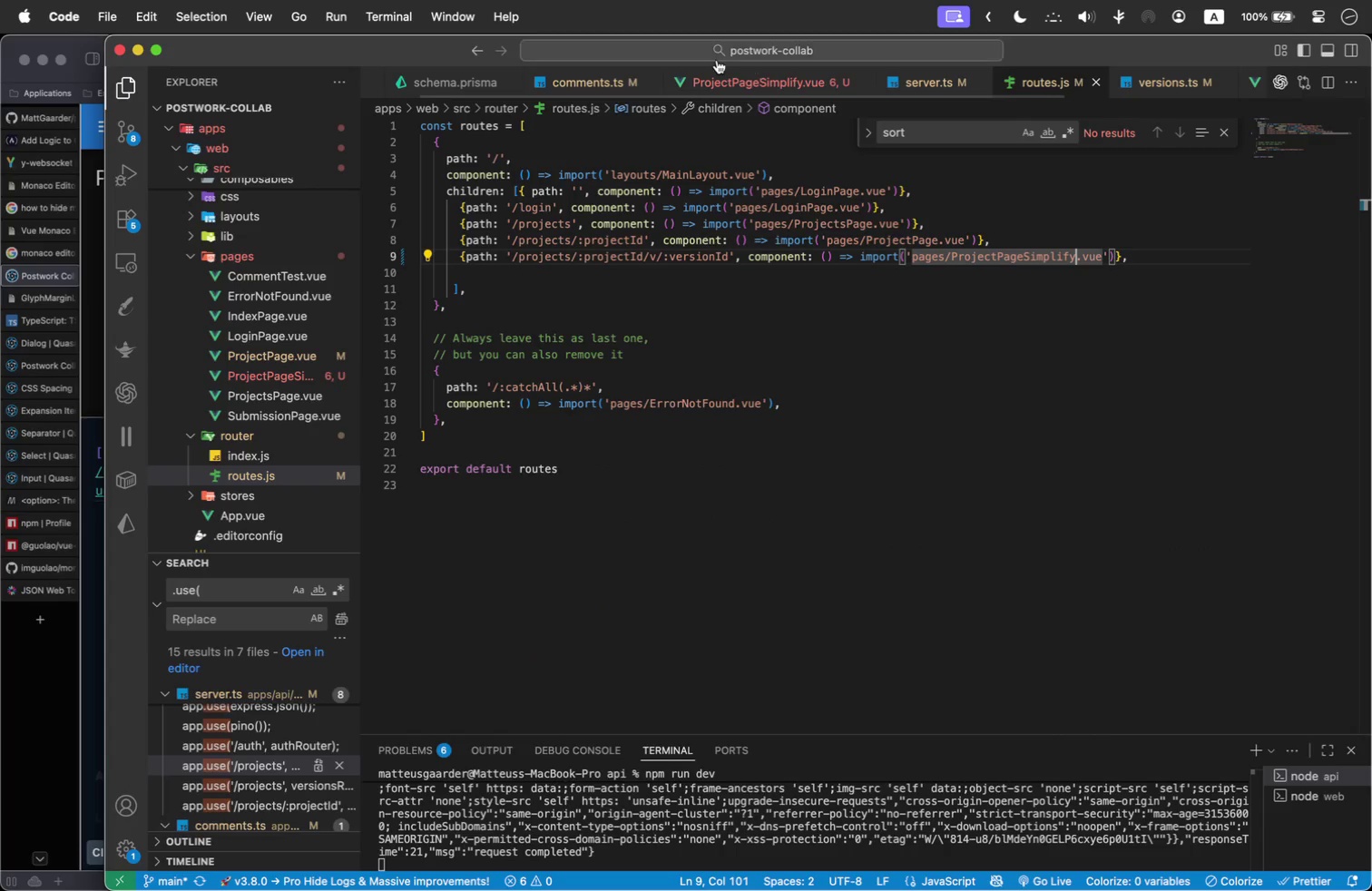 
left_click([762, 72])
 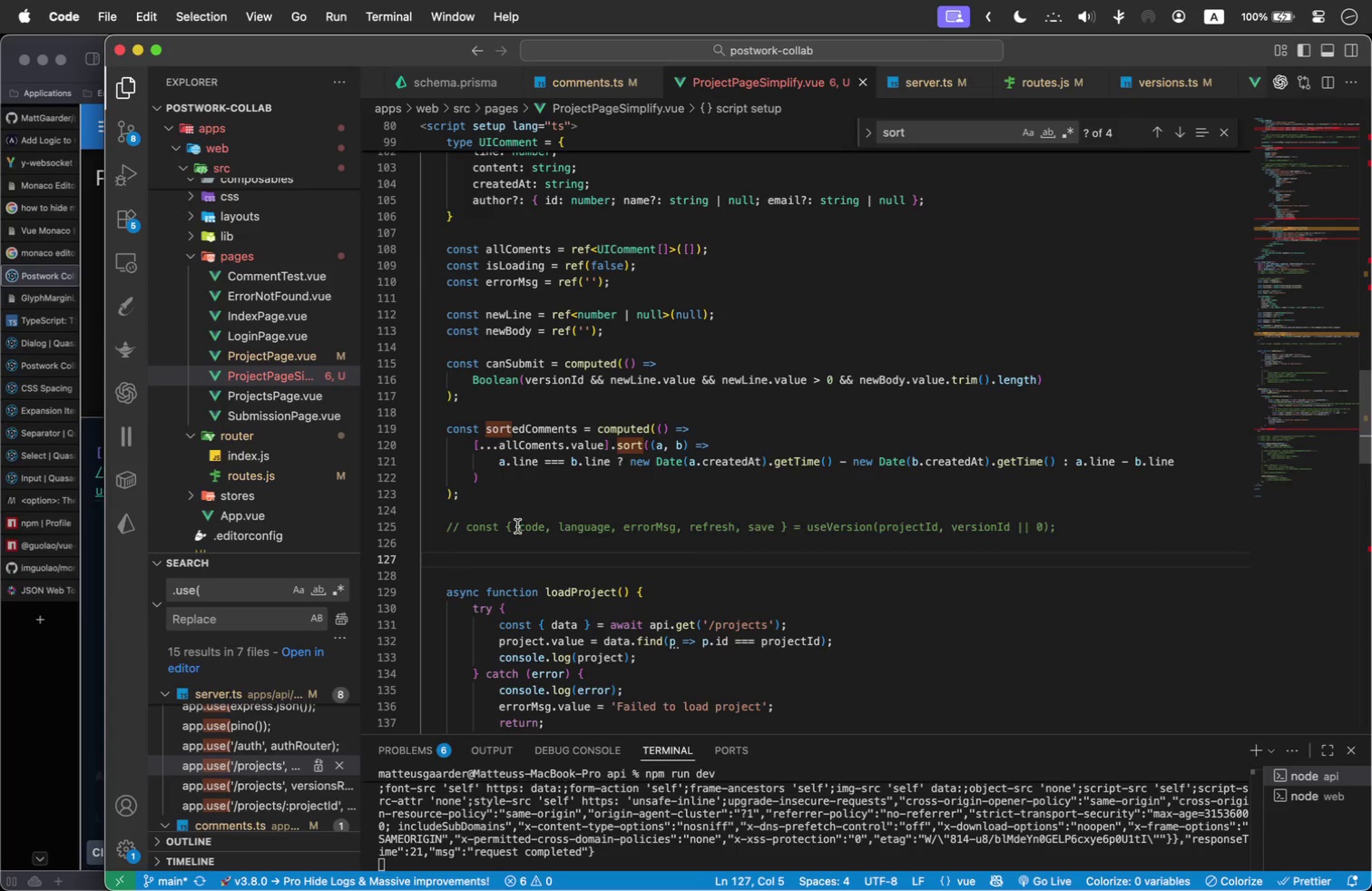 
type(async function g)
key(Backspace)
type(fetchComments() {)
 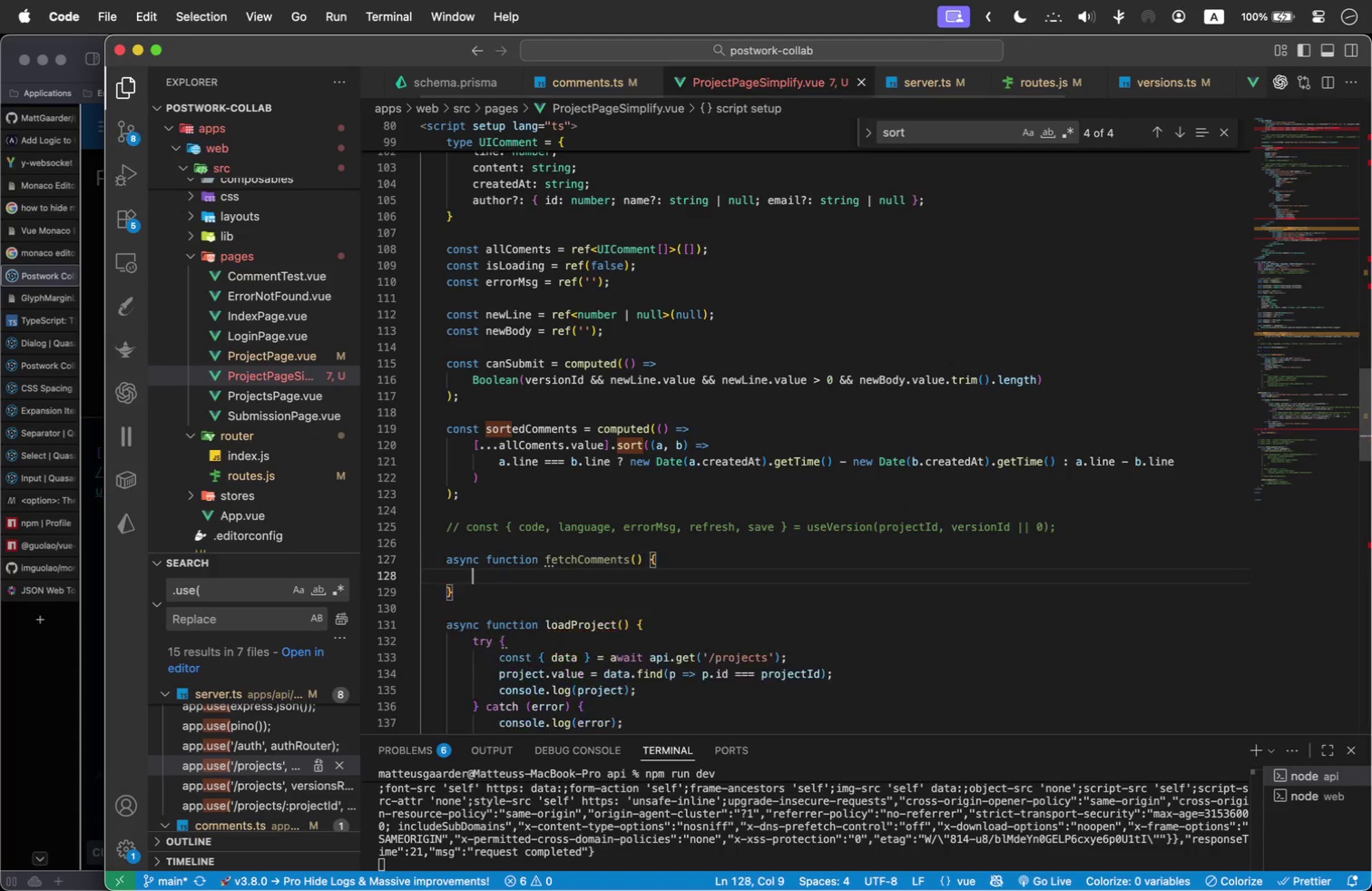 
 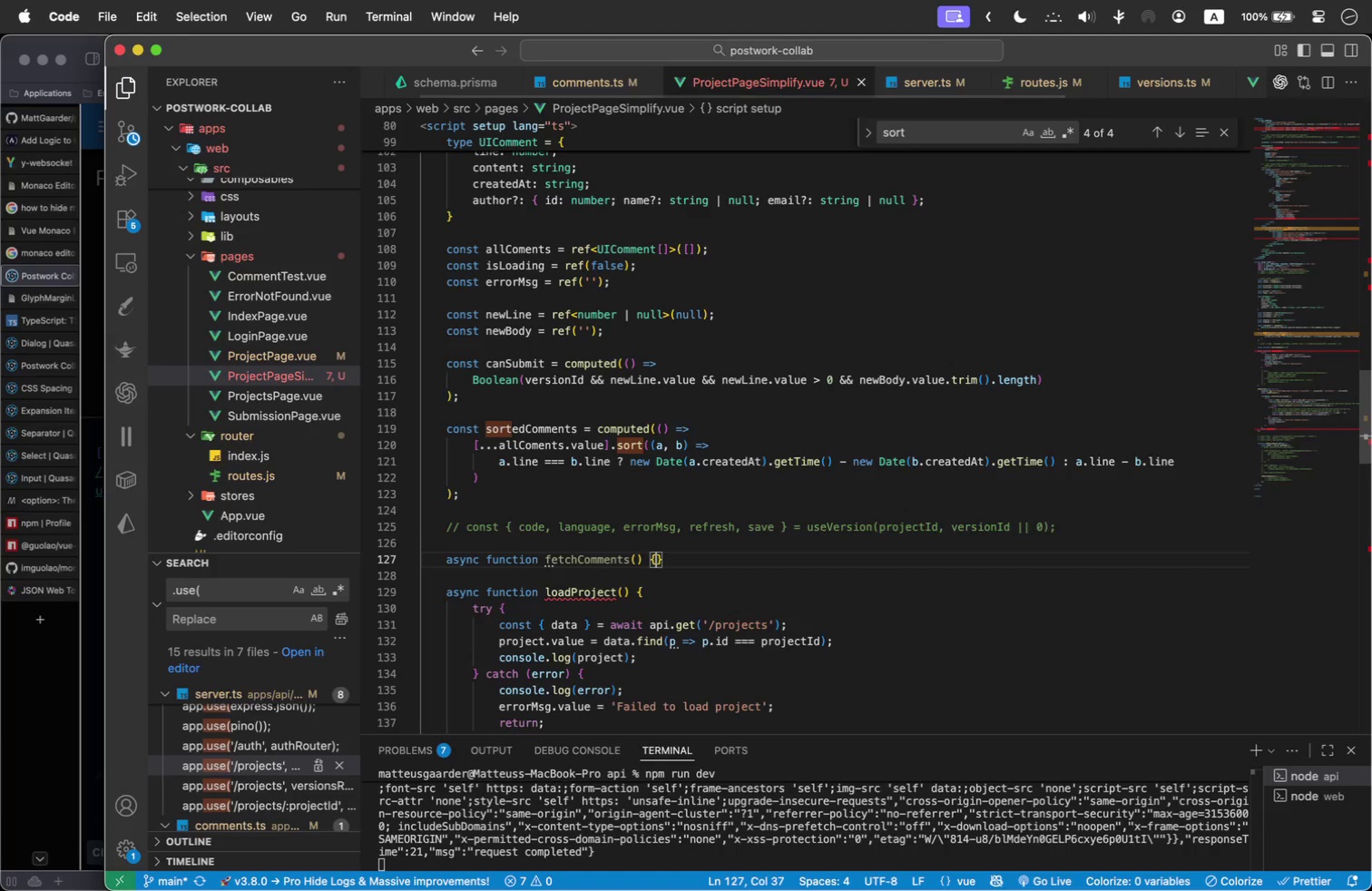 
key(Enter)
 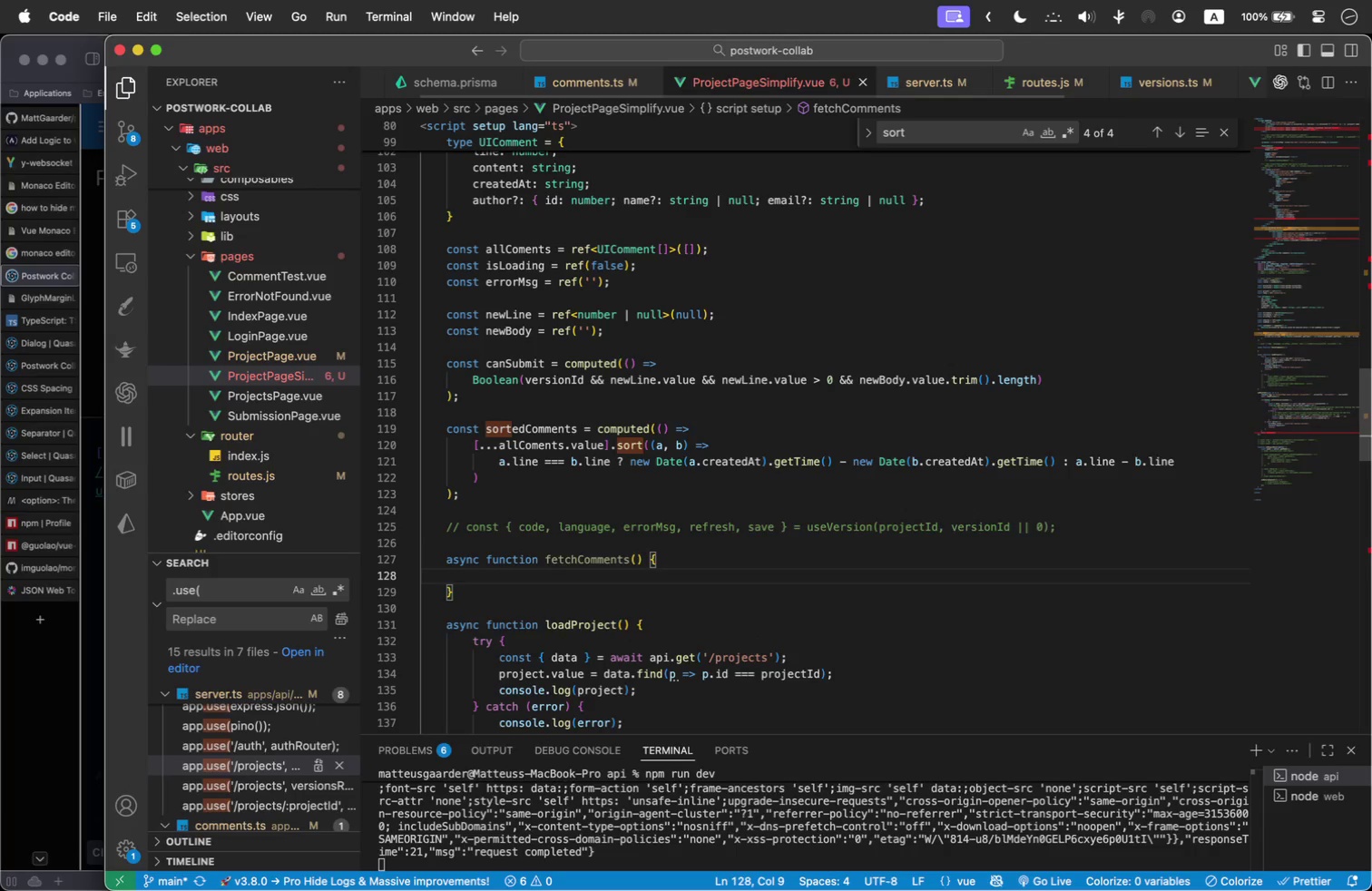 
type(if(!vers)
 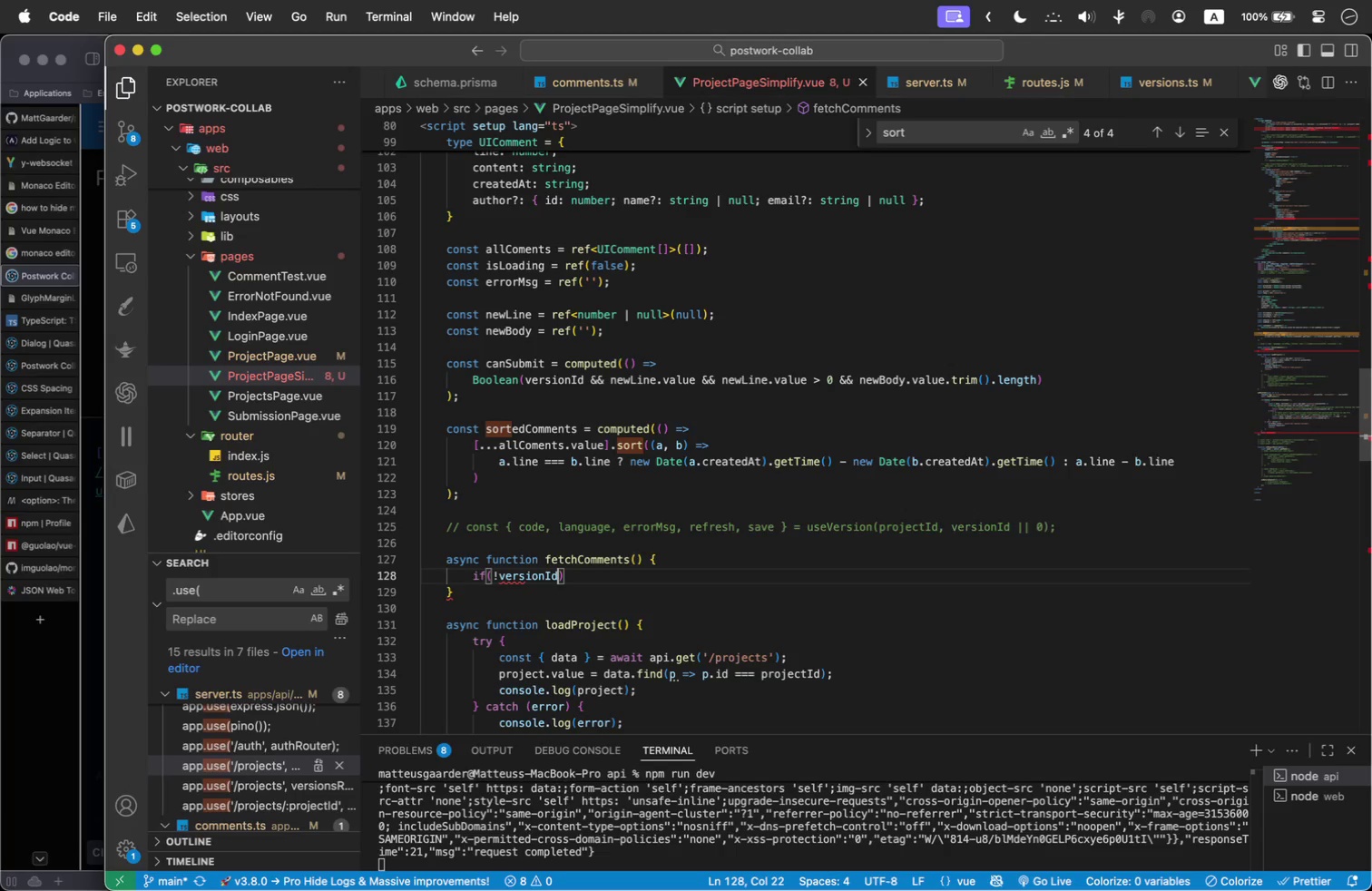 
 